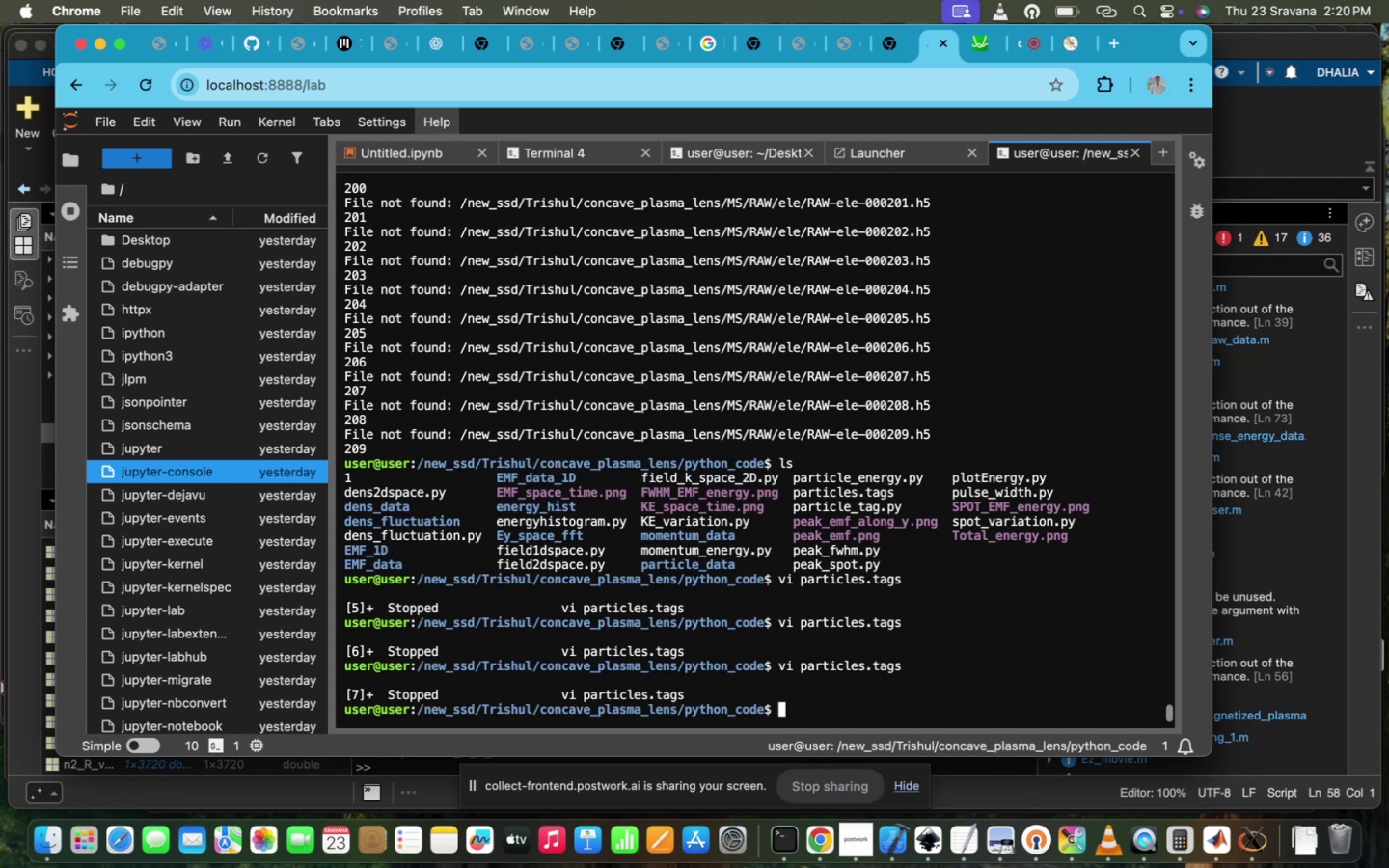 
key(ArrowUp)
 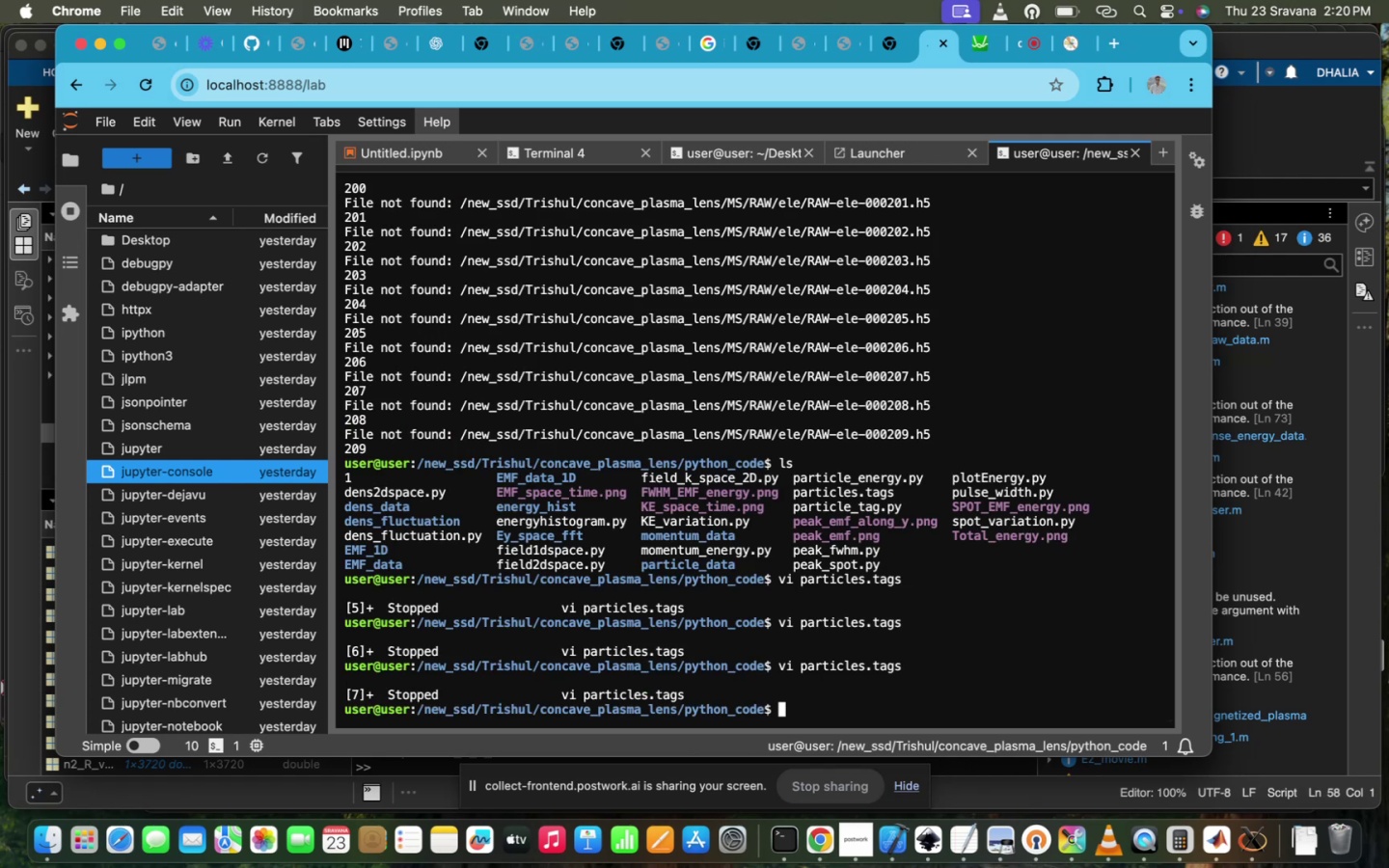 
key(ArrowUp)
 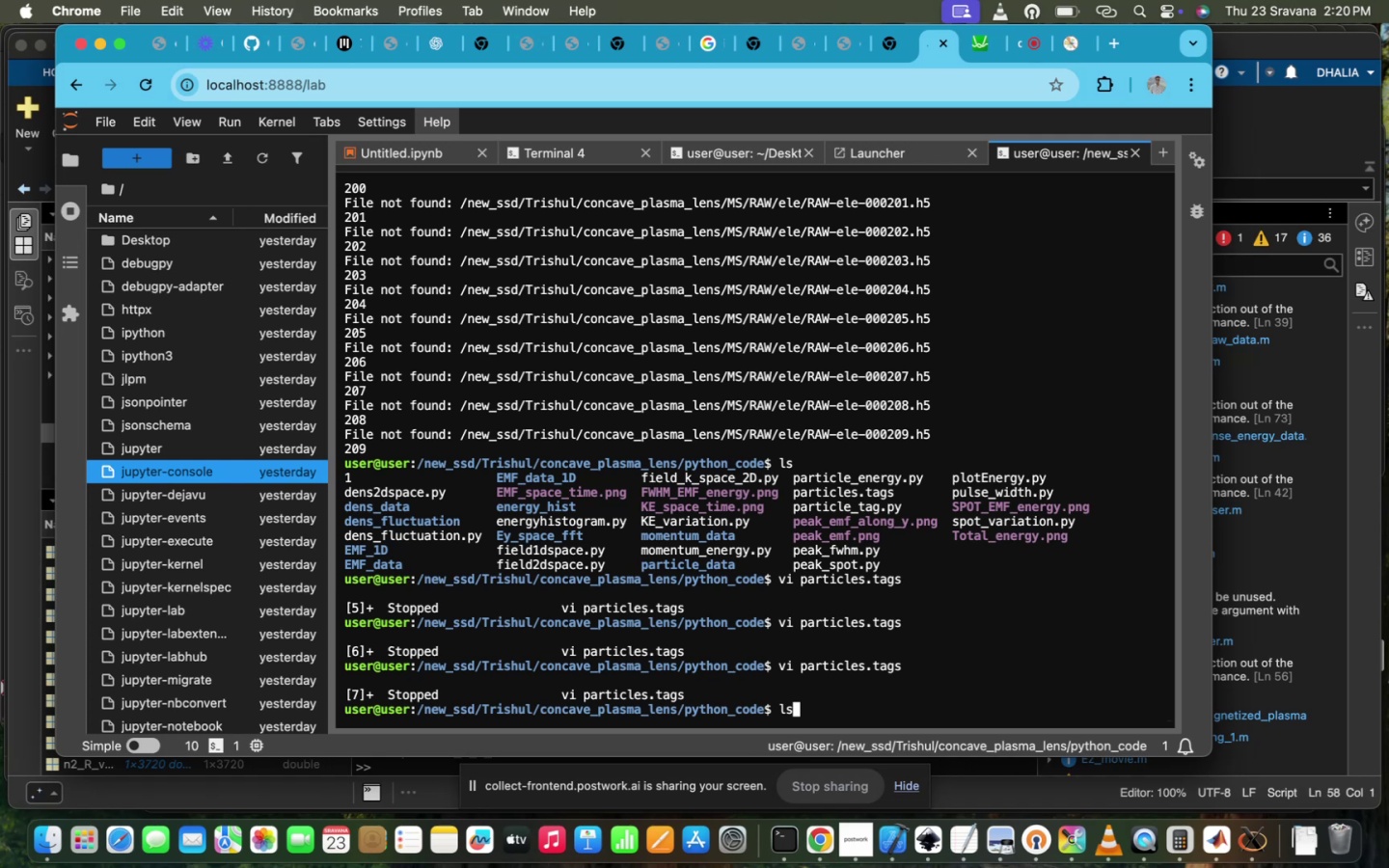 
wait(14.35)
 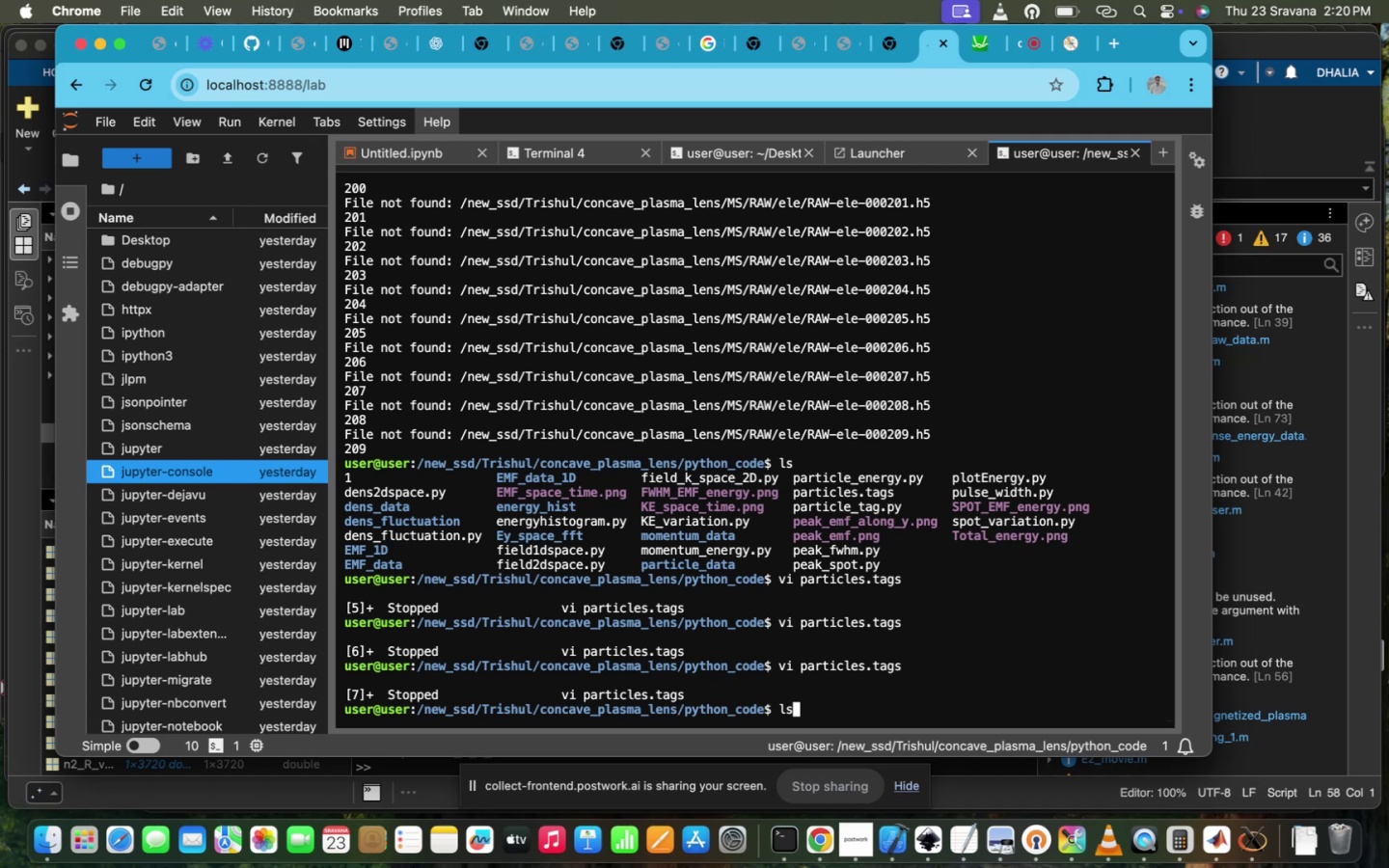 
key(Backspace)
key(Backspace)
type(vi p)
key(Tab)
type(a)
key(Tab)
type(_t)
key(Tab)
 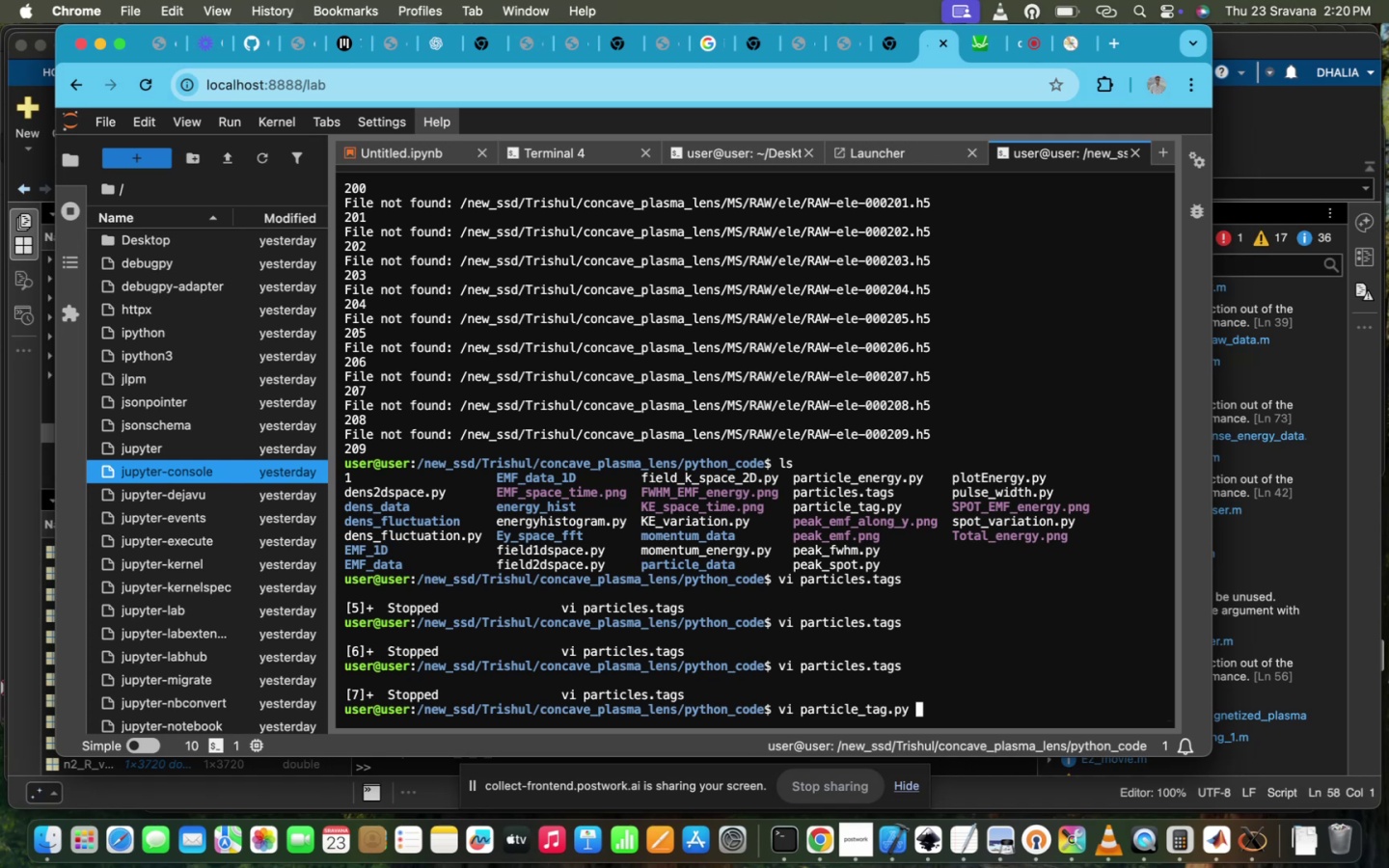 
key(Enter)
 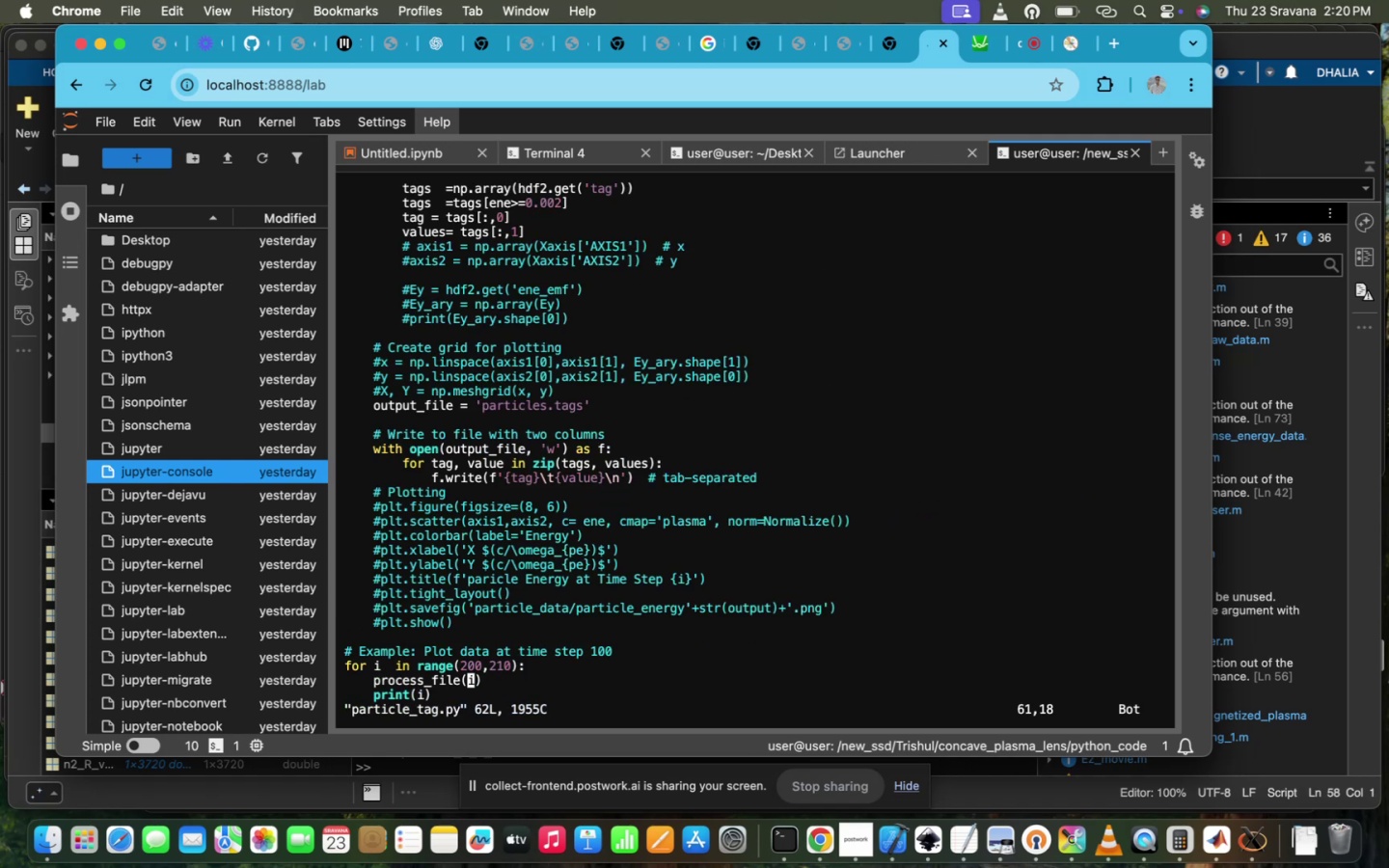 
scroll: coordinate [538, 554], scroll_direction: up, amount: 64.0
 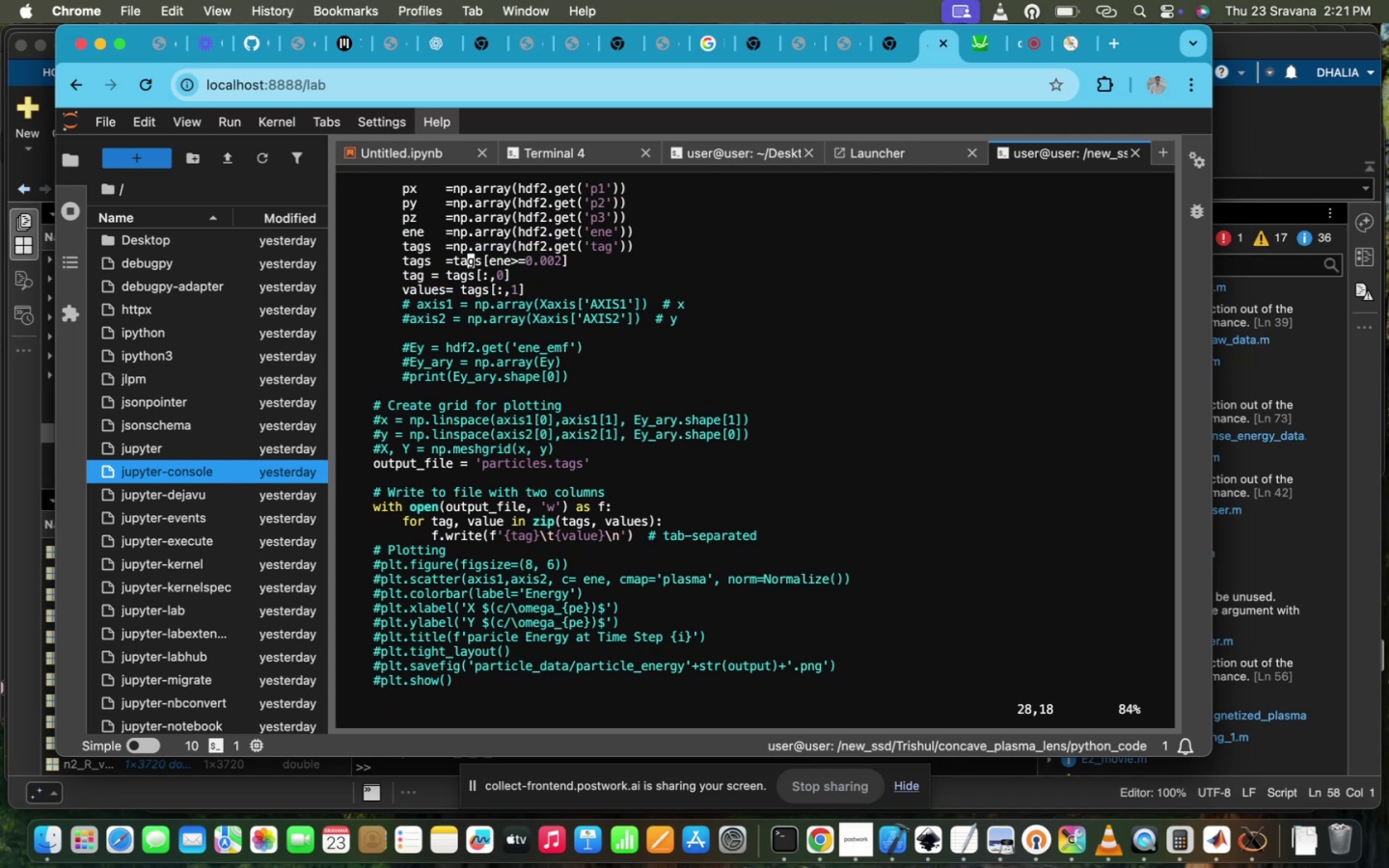 
wait(8.31)
 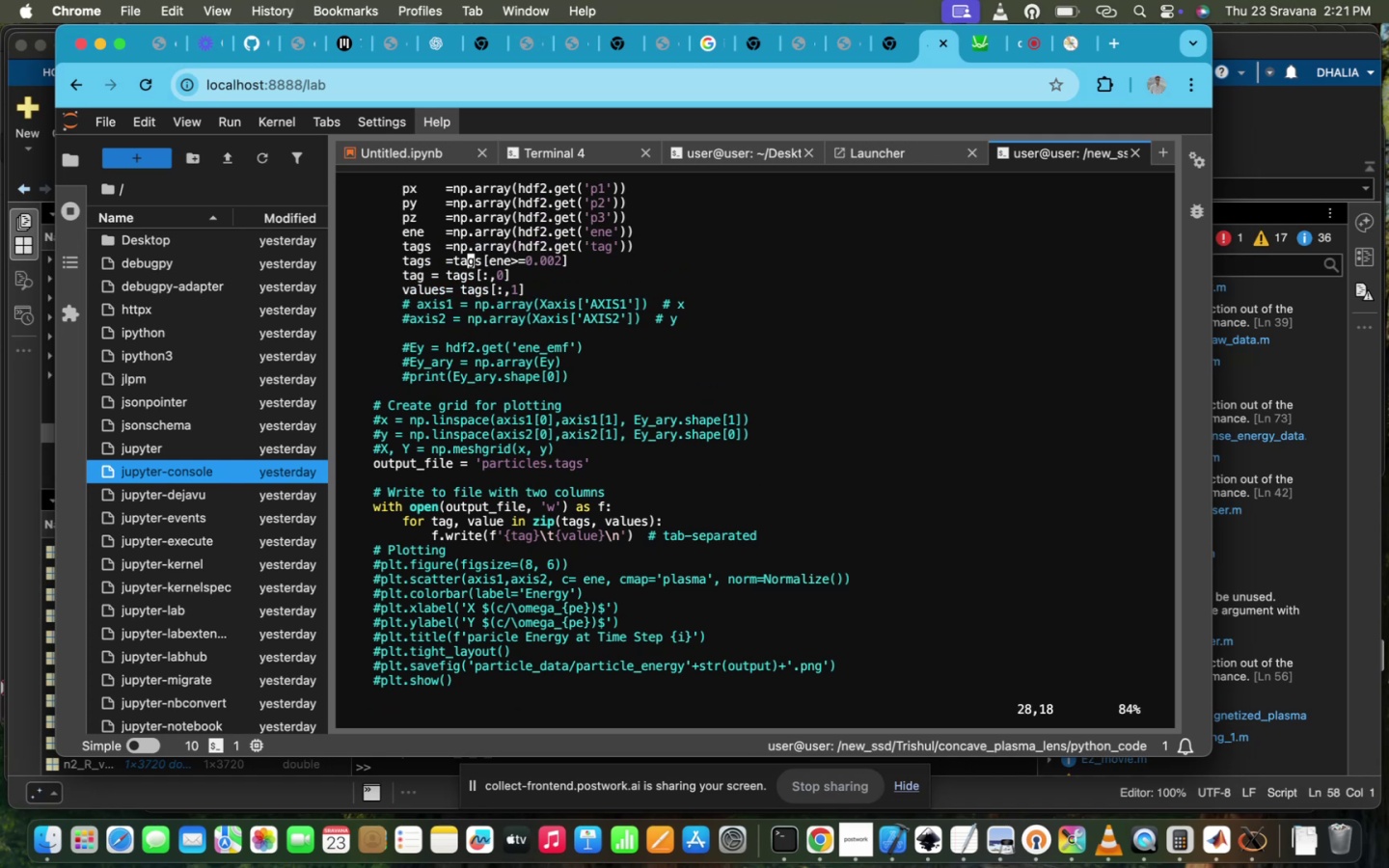 
key(ArrowUp)
 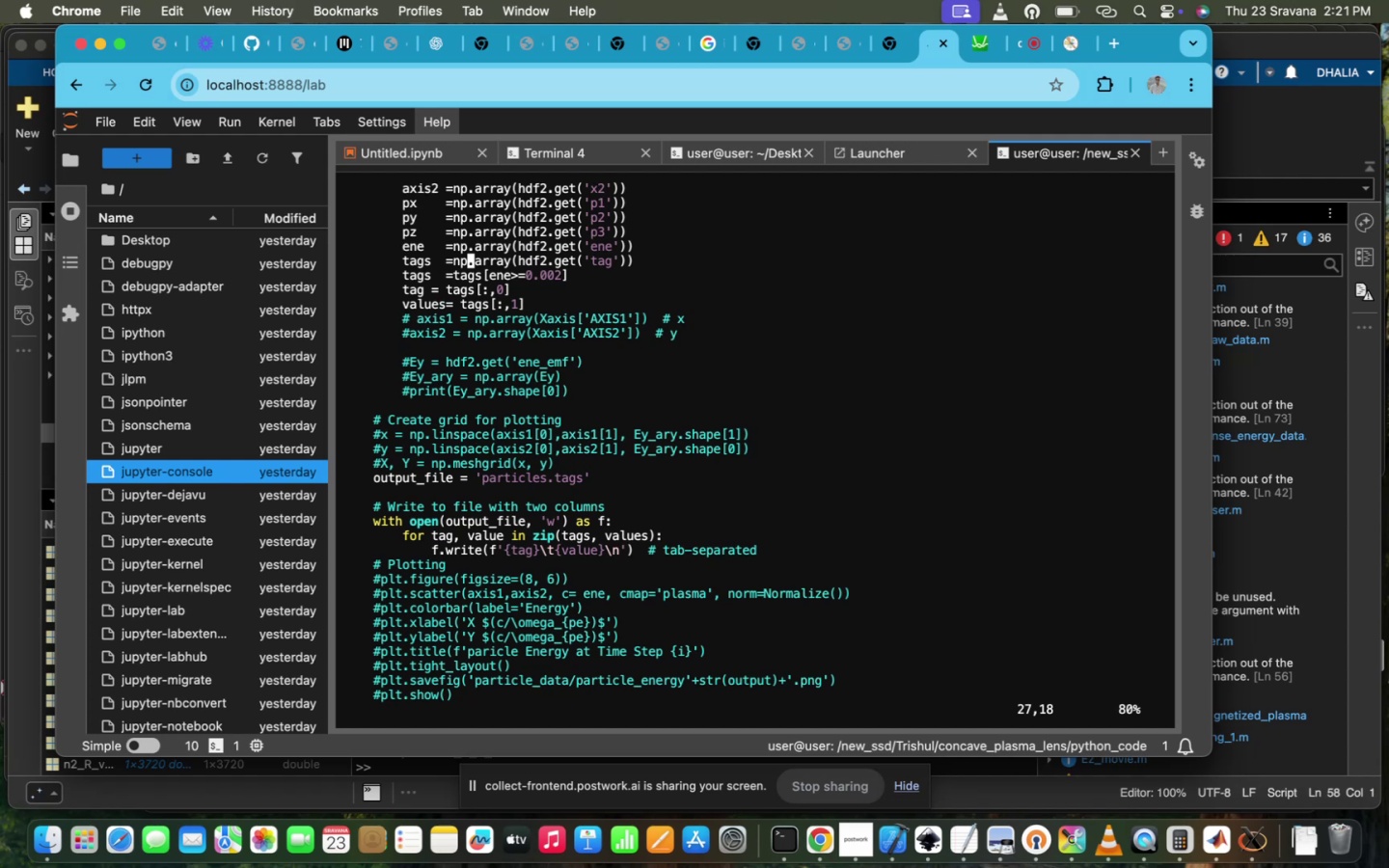 
key(ArrowLeft)
 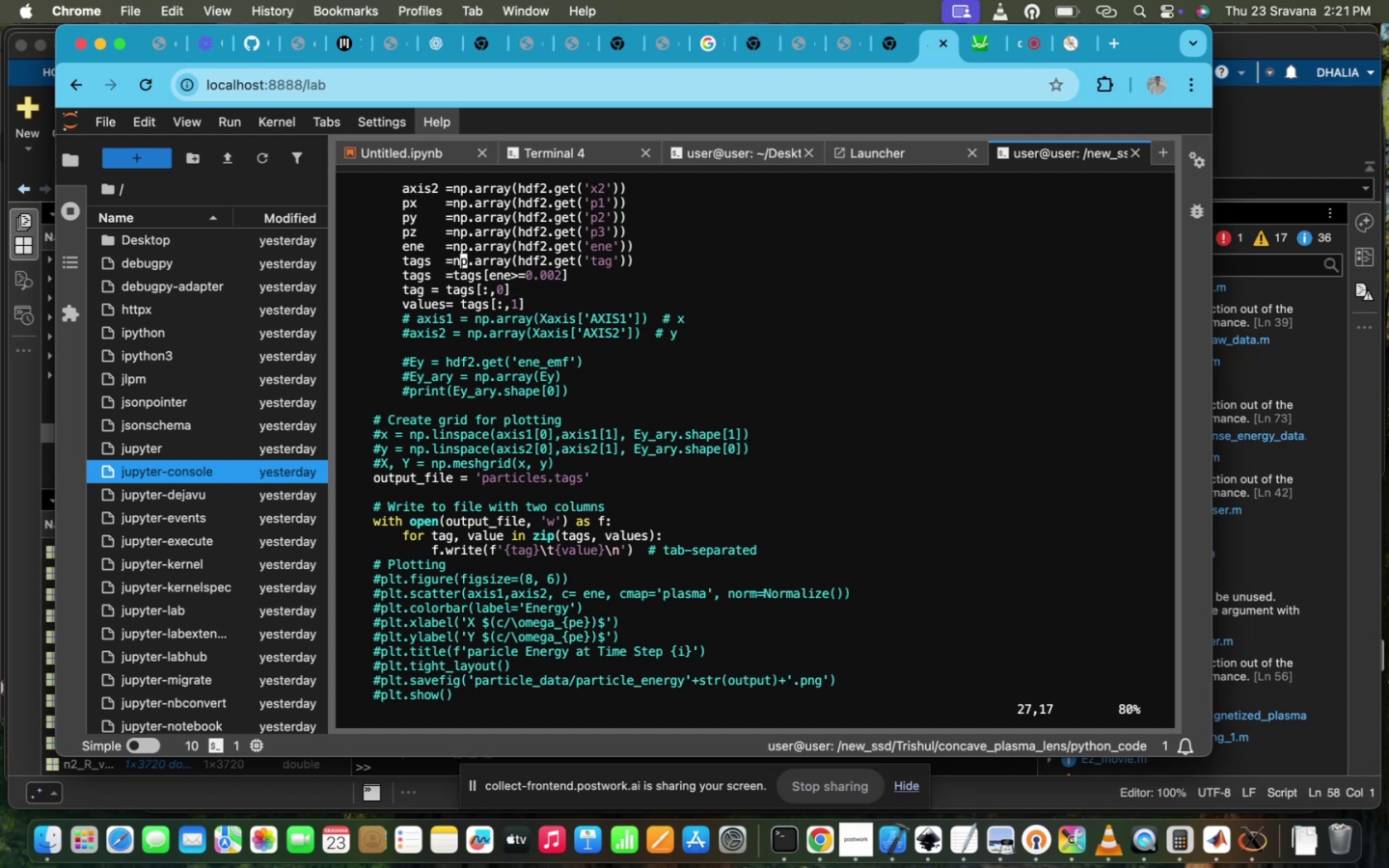 
key(ArrowDown)
 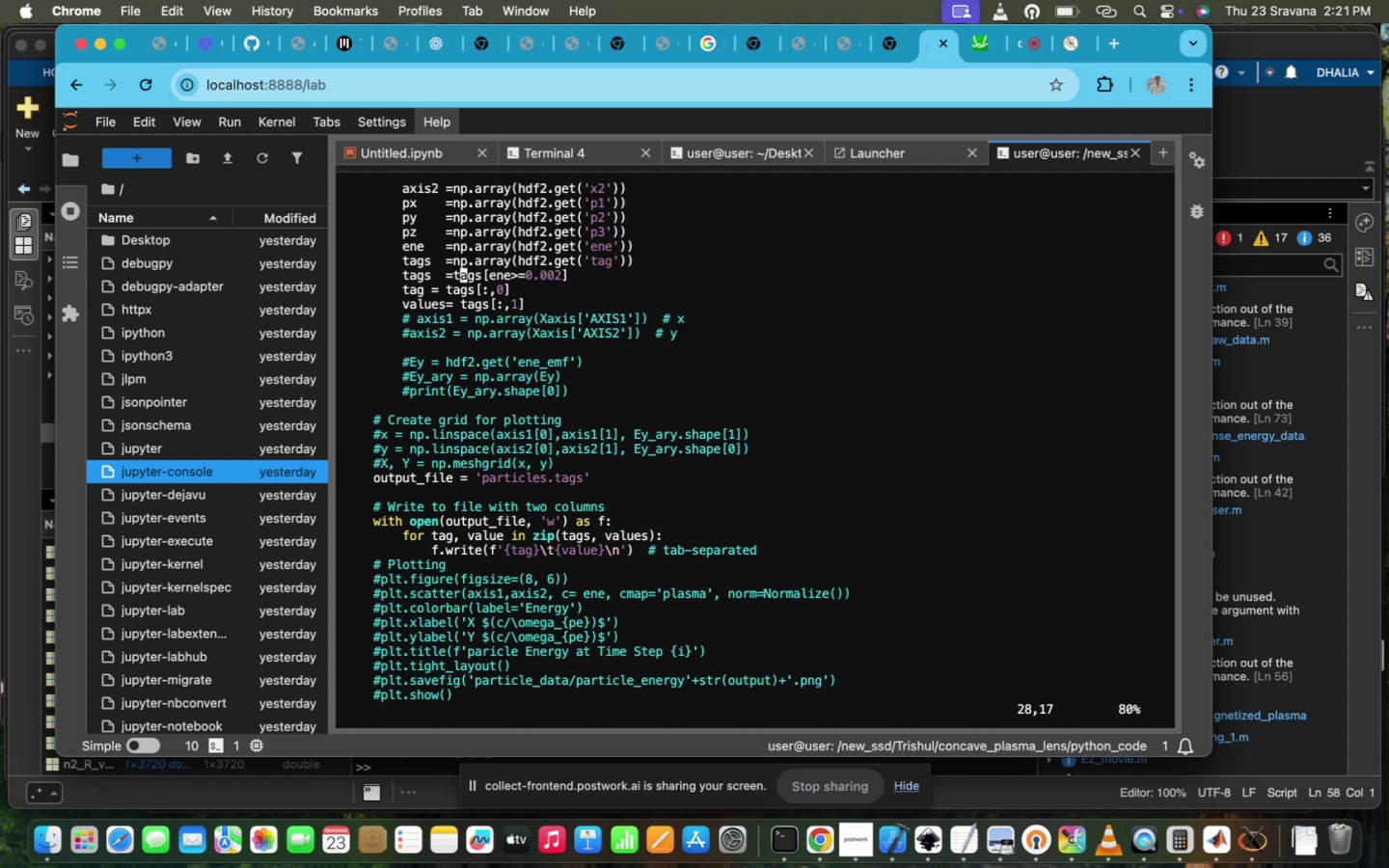 
key(ArrowDown)
 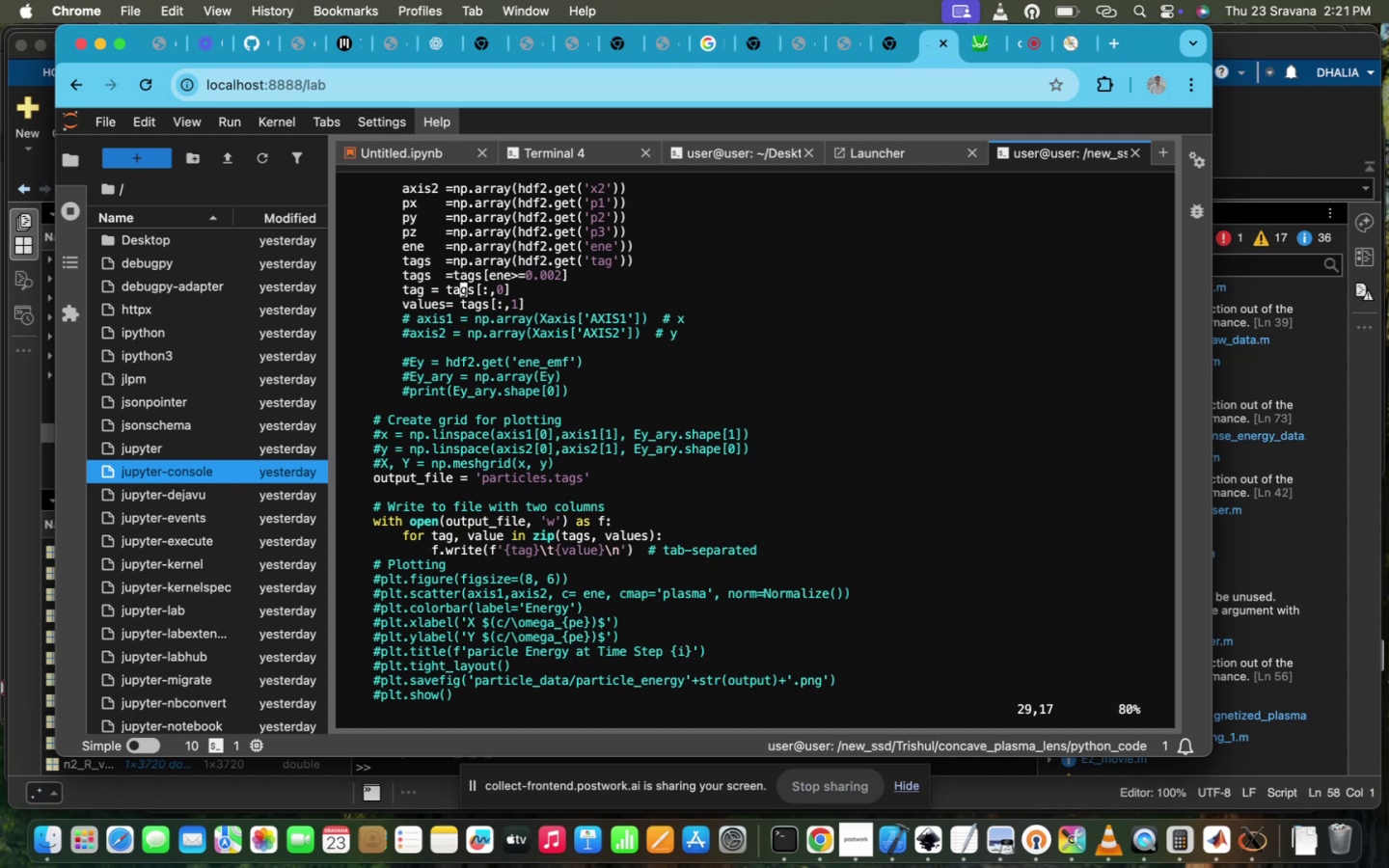 
key(ArrowUp)
 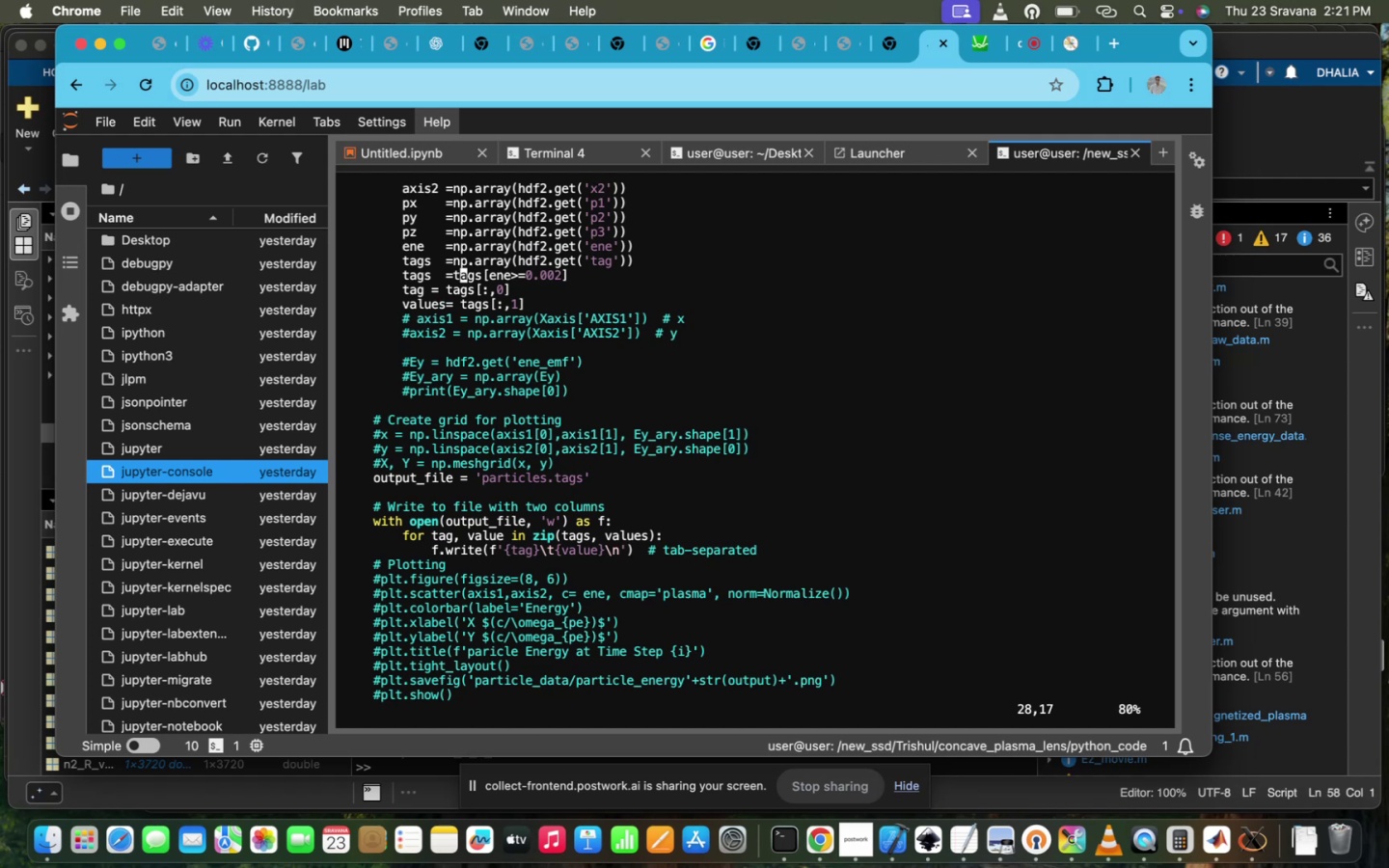 
key(ArrowDown)
 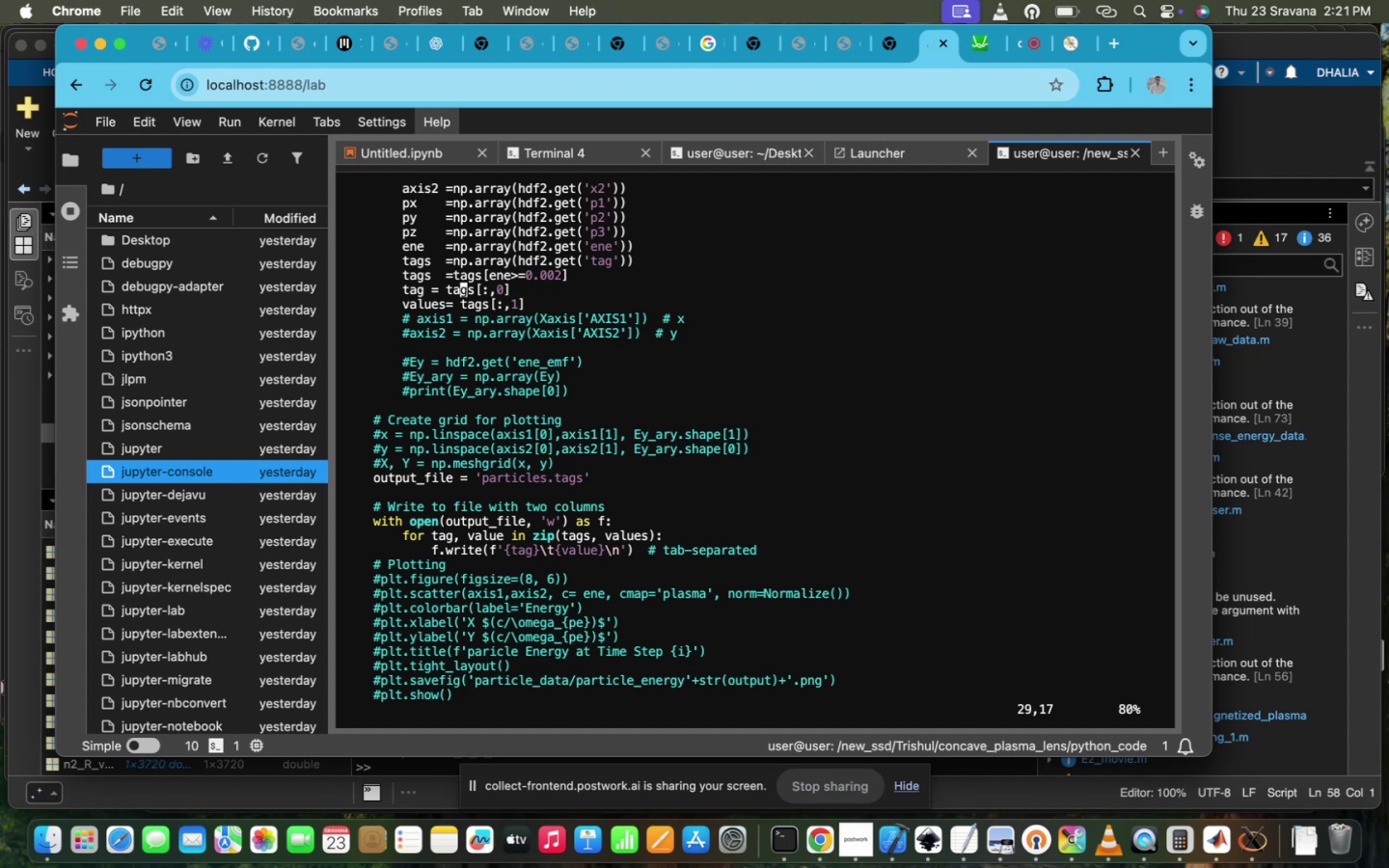 
key(ArrowLeft)
 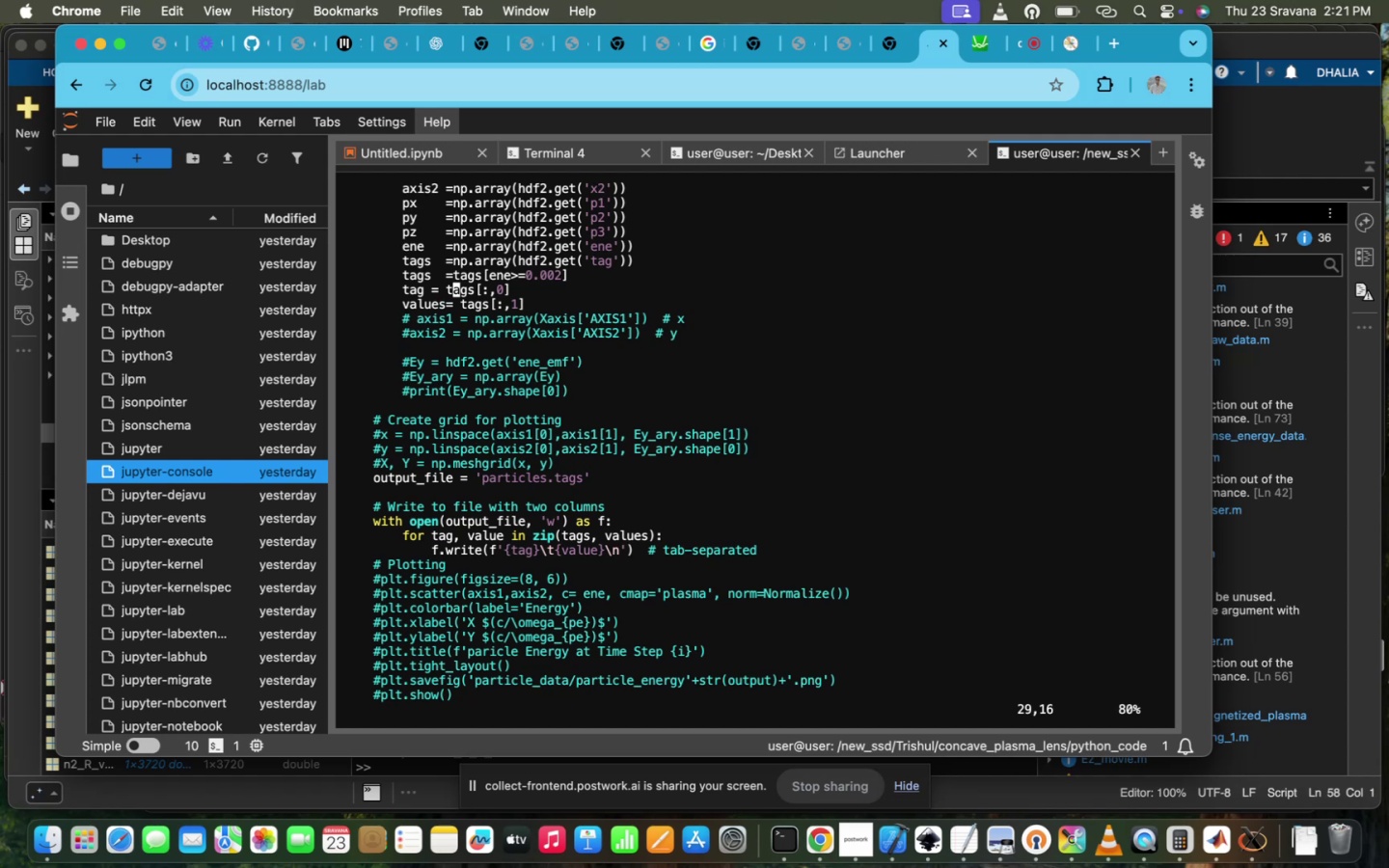 
key(ArrowLeft)
 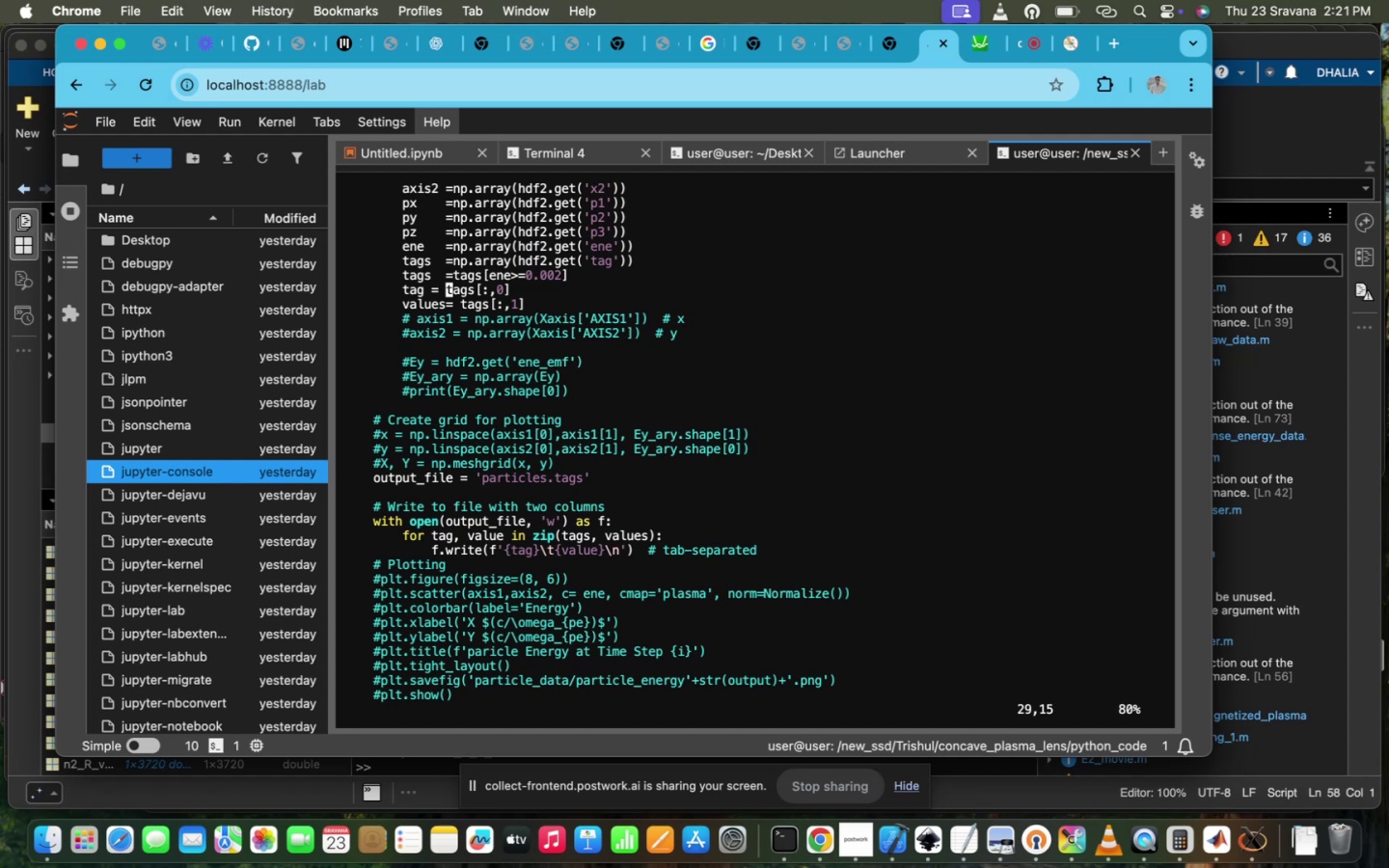 
hold_key(key=Backspace, duration=0.32)
 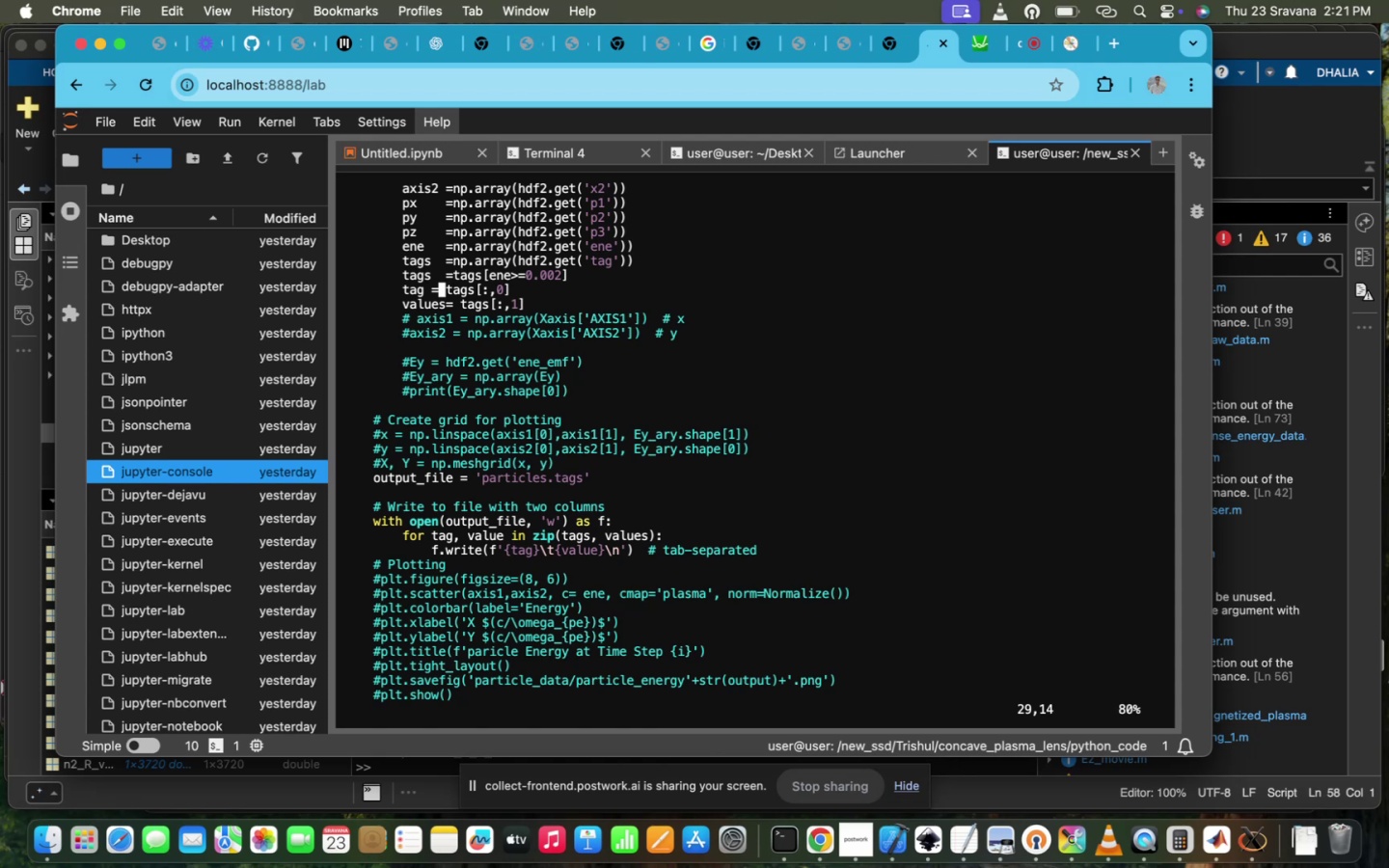 
key(I)
 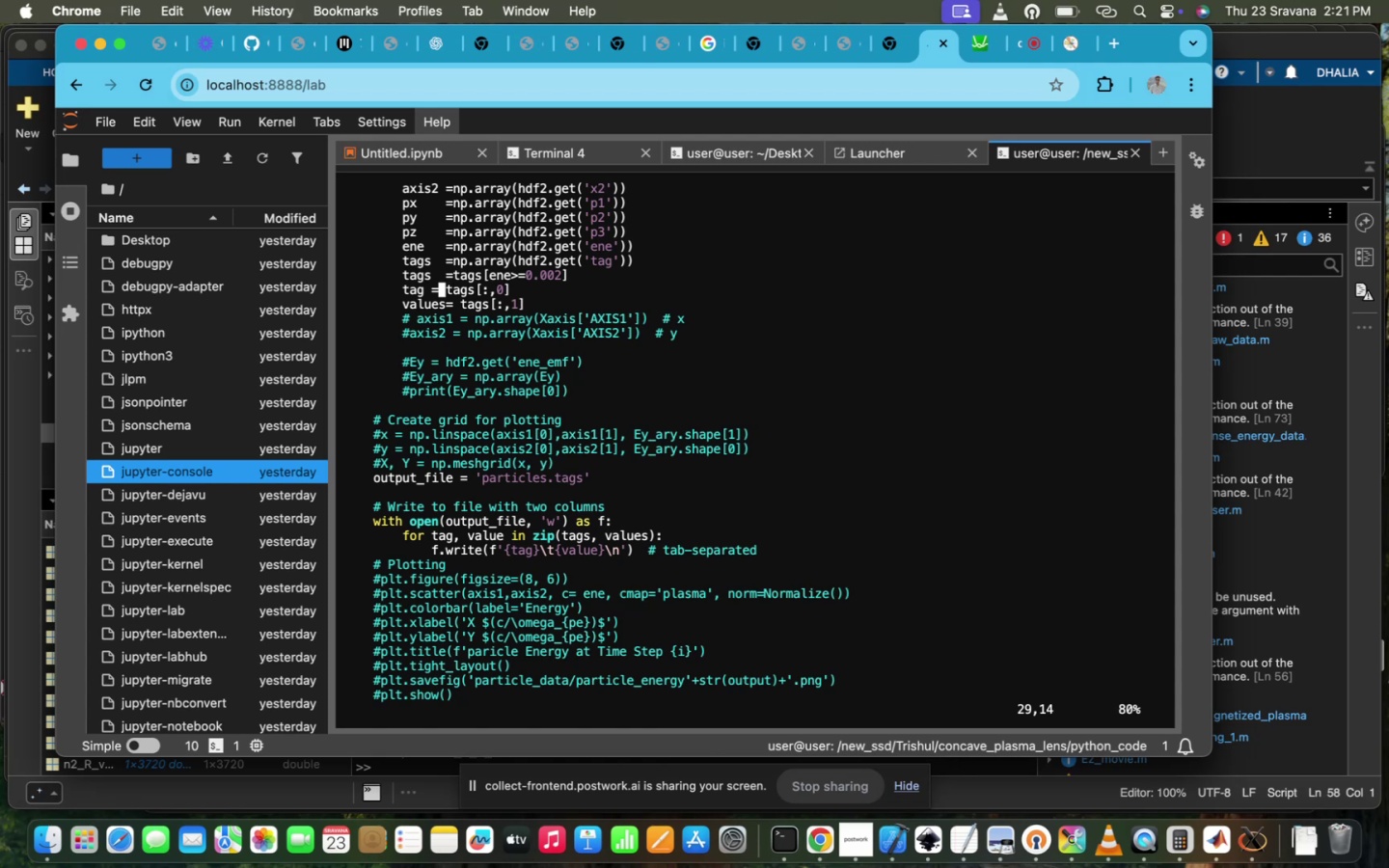 
key(ArrowRight)
 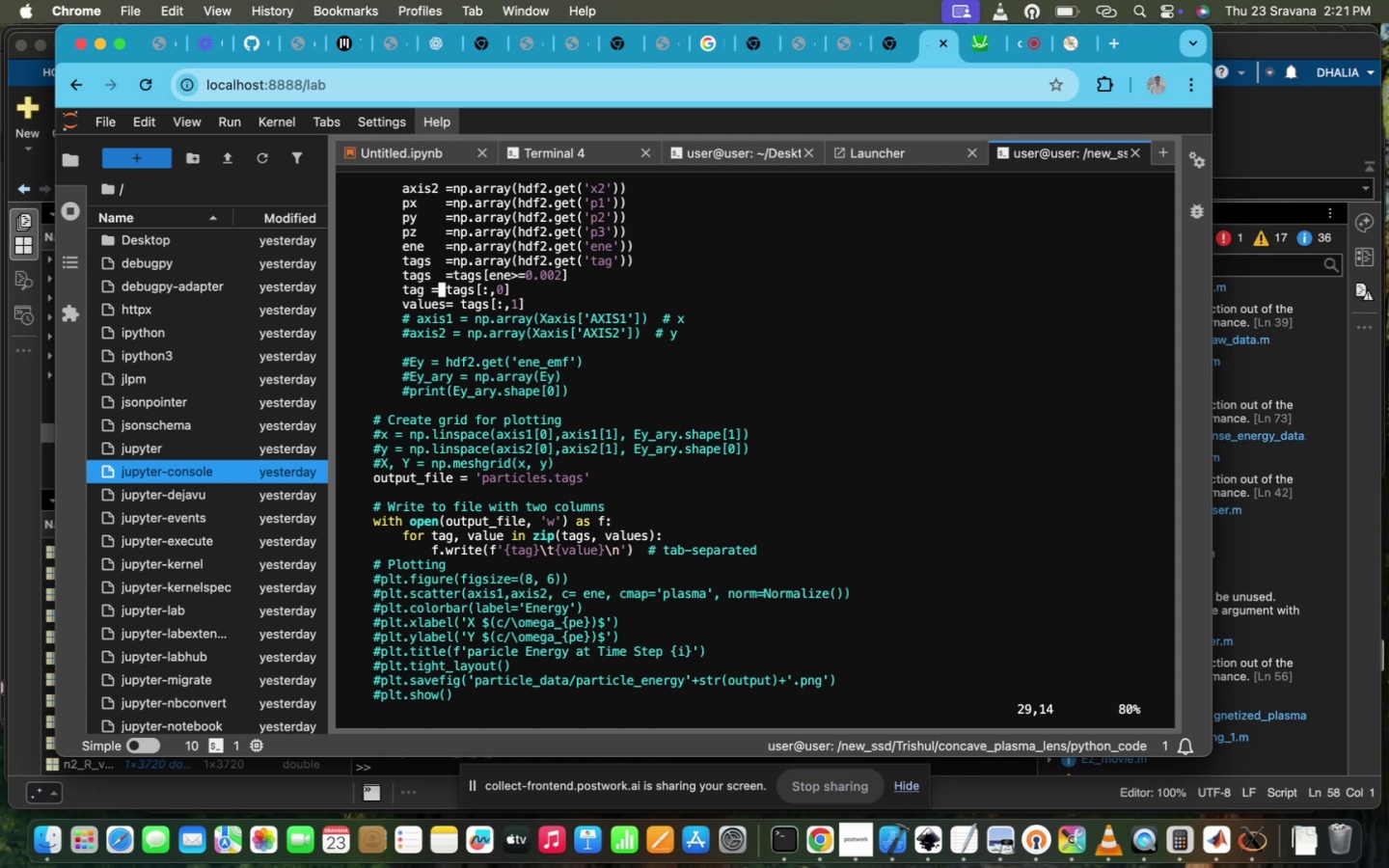 
key(ArrowRight)
 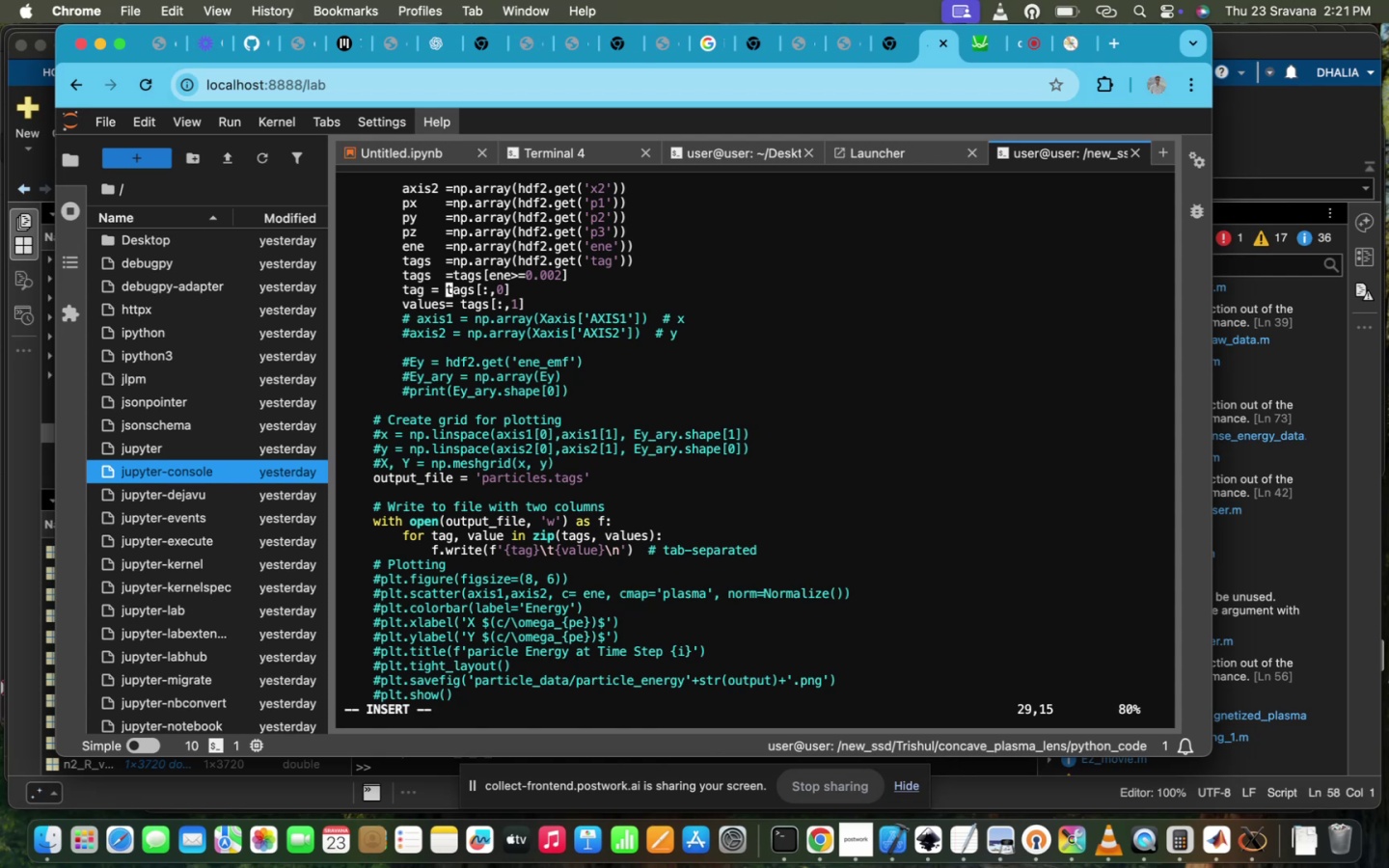 
key(I)
 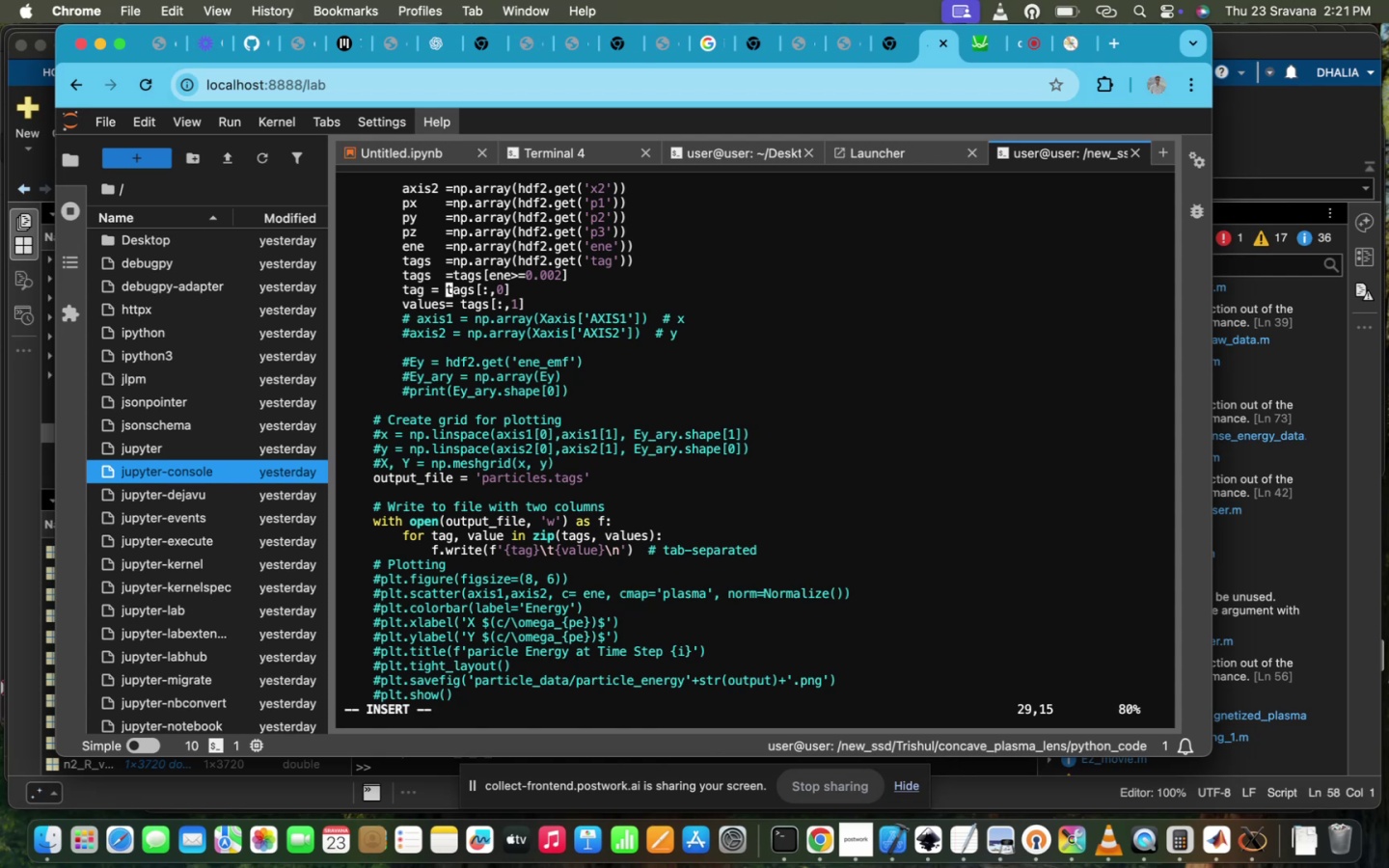 
key(Backspace)
 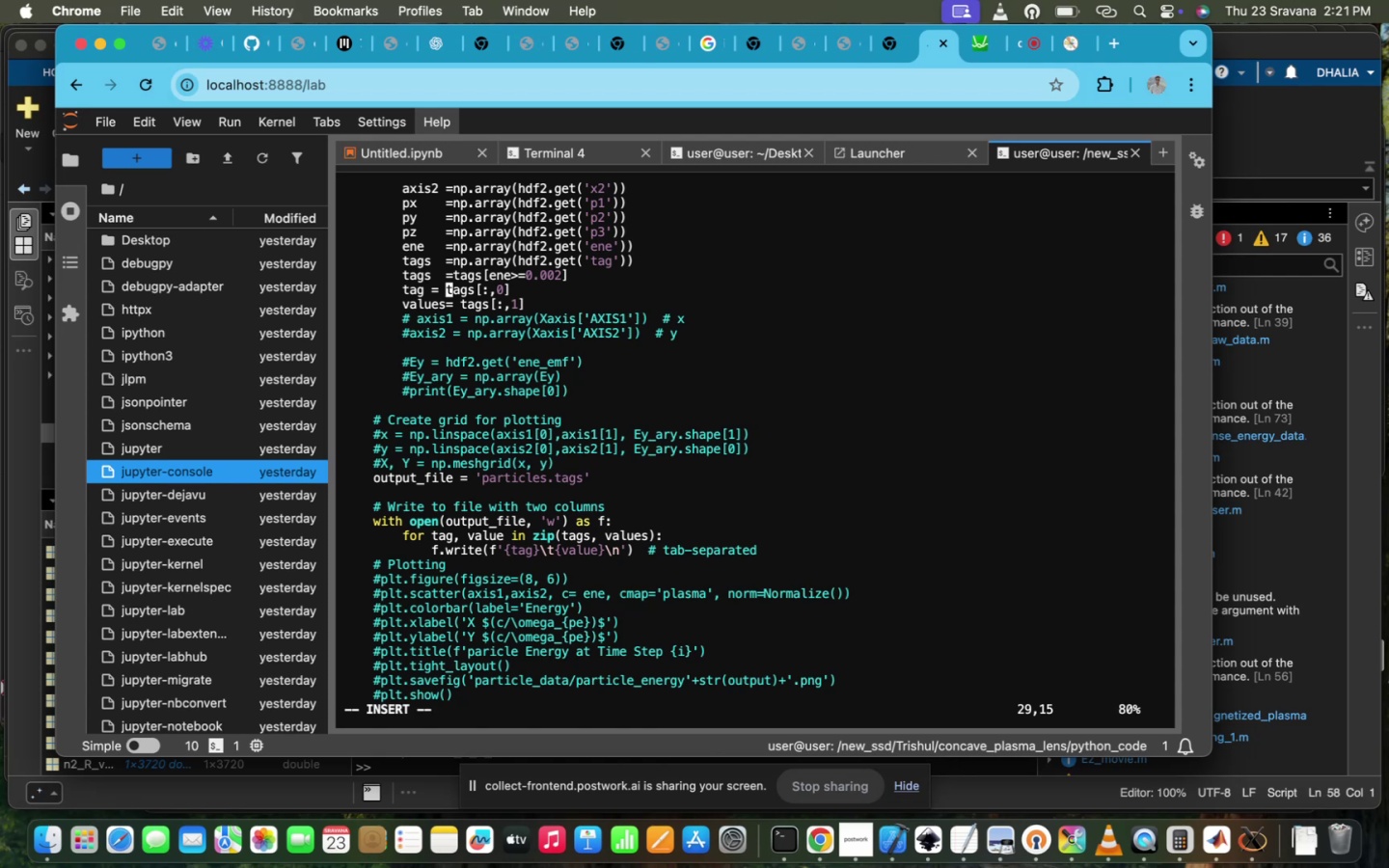 
key(Backspace)
 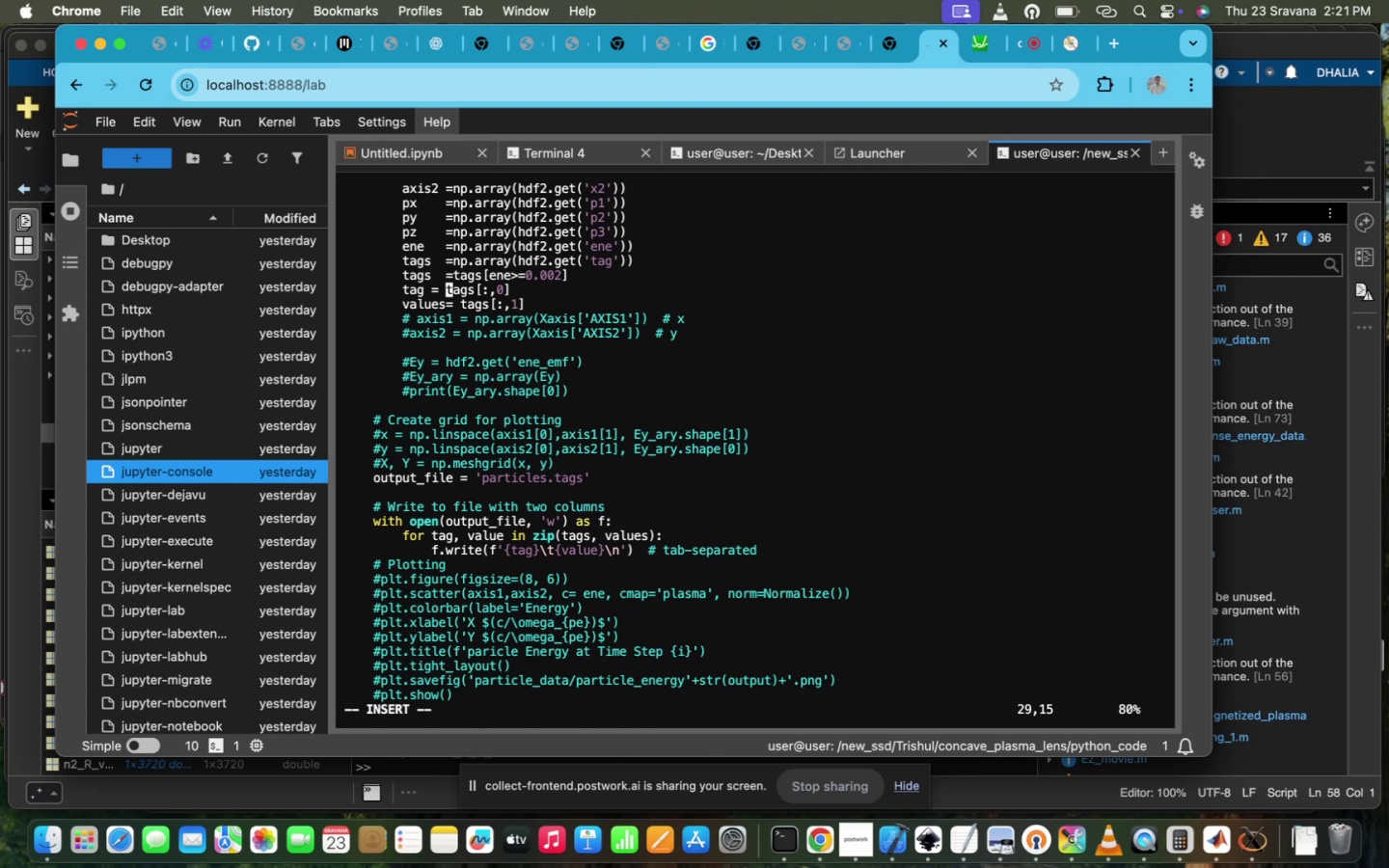 
key(Backspace)
 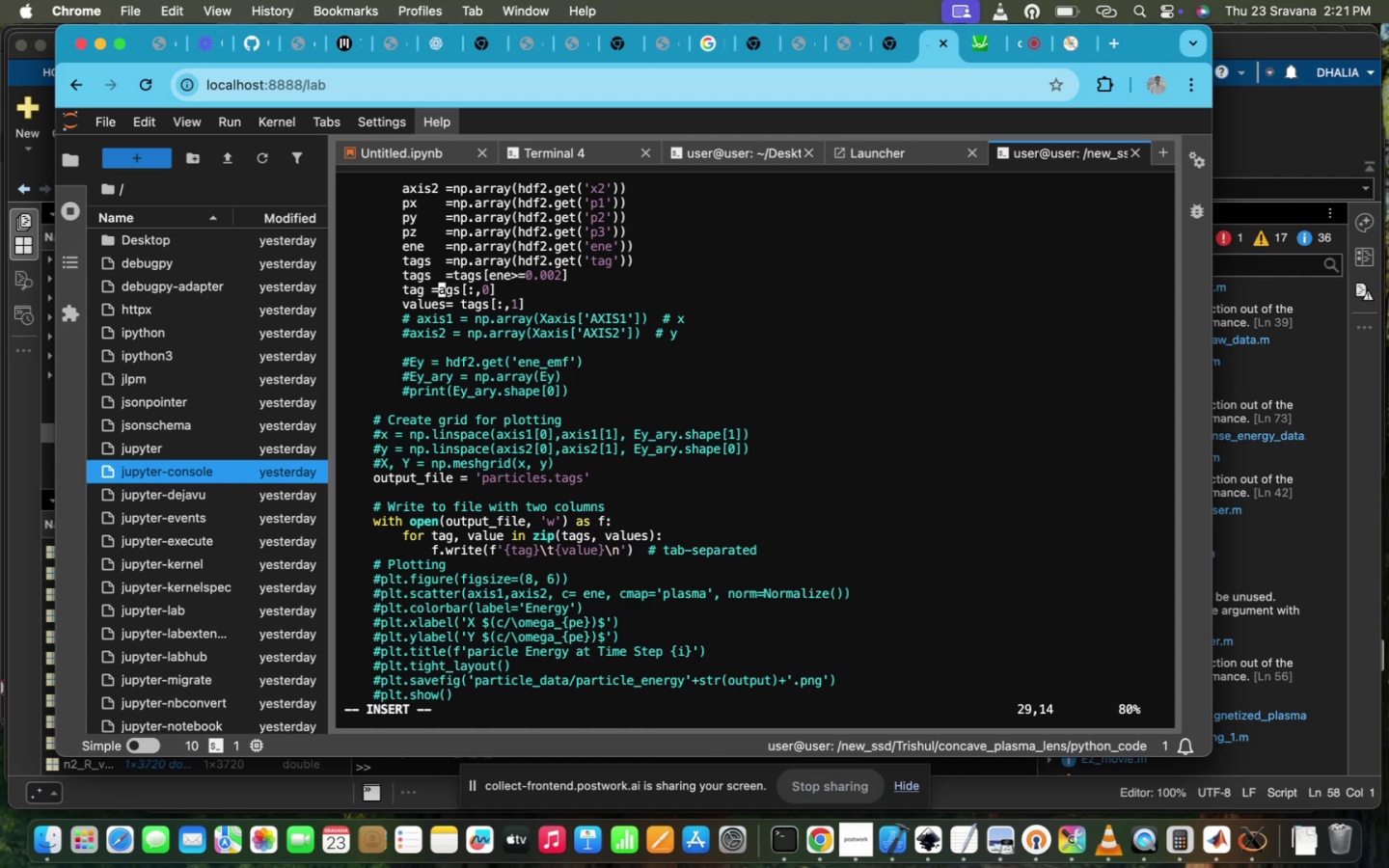 
wait(11.98)
 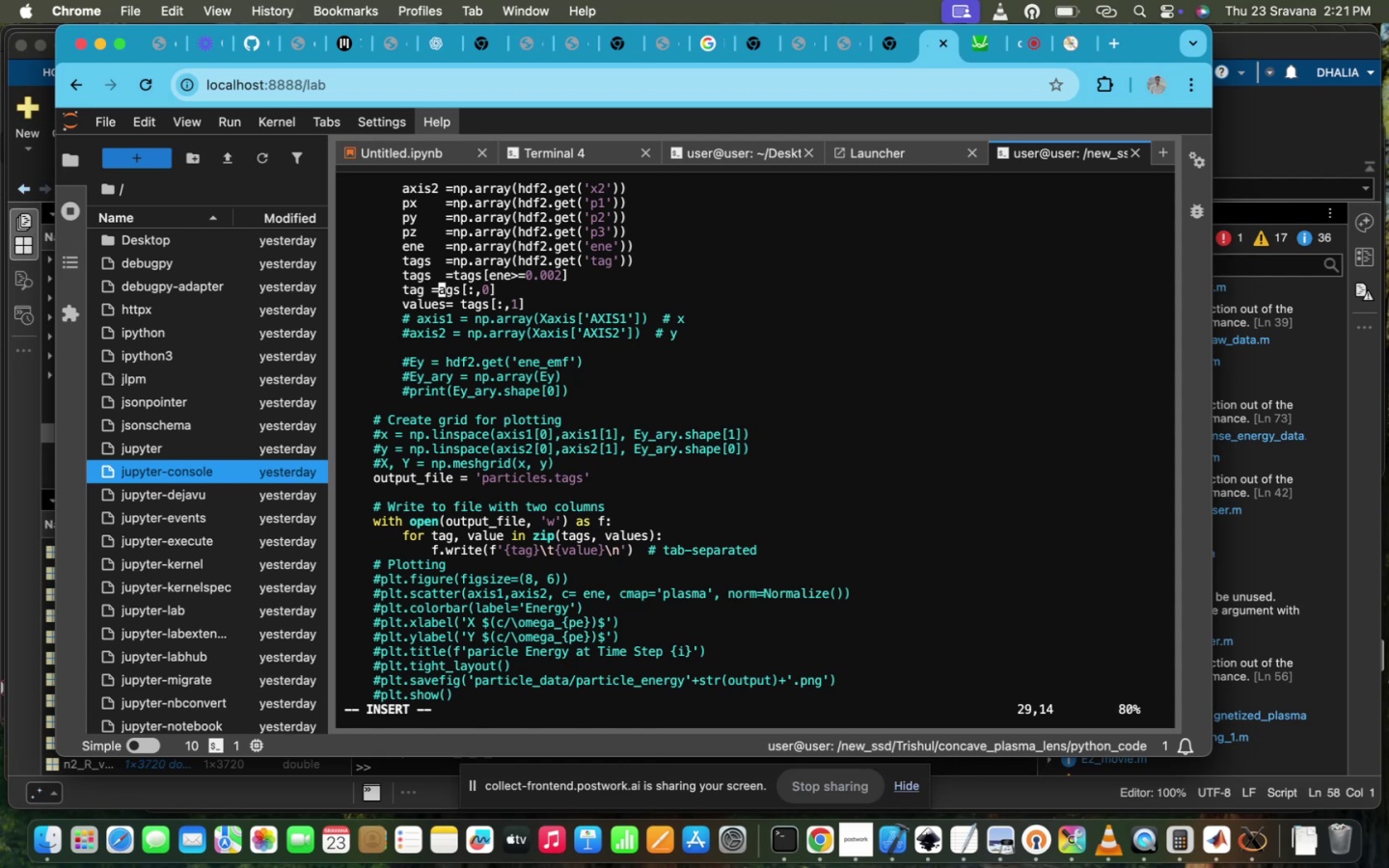 
key(I)
 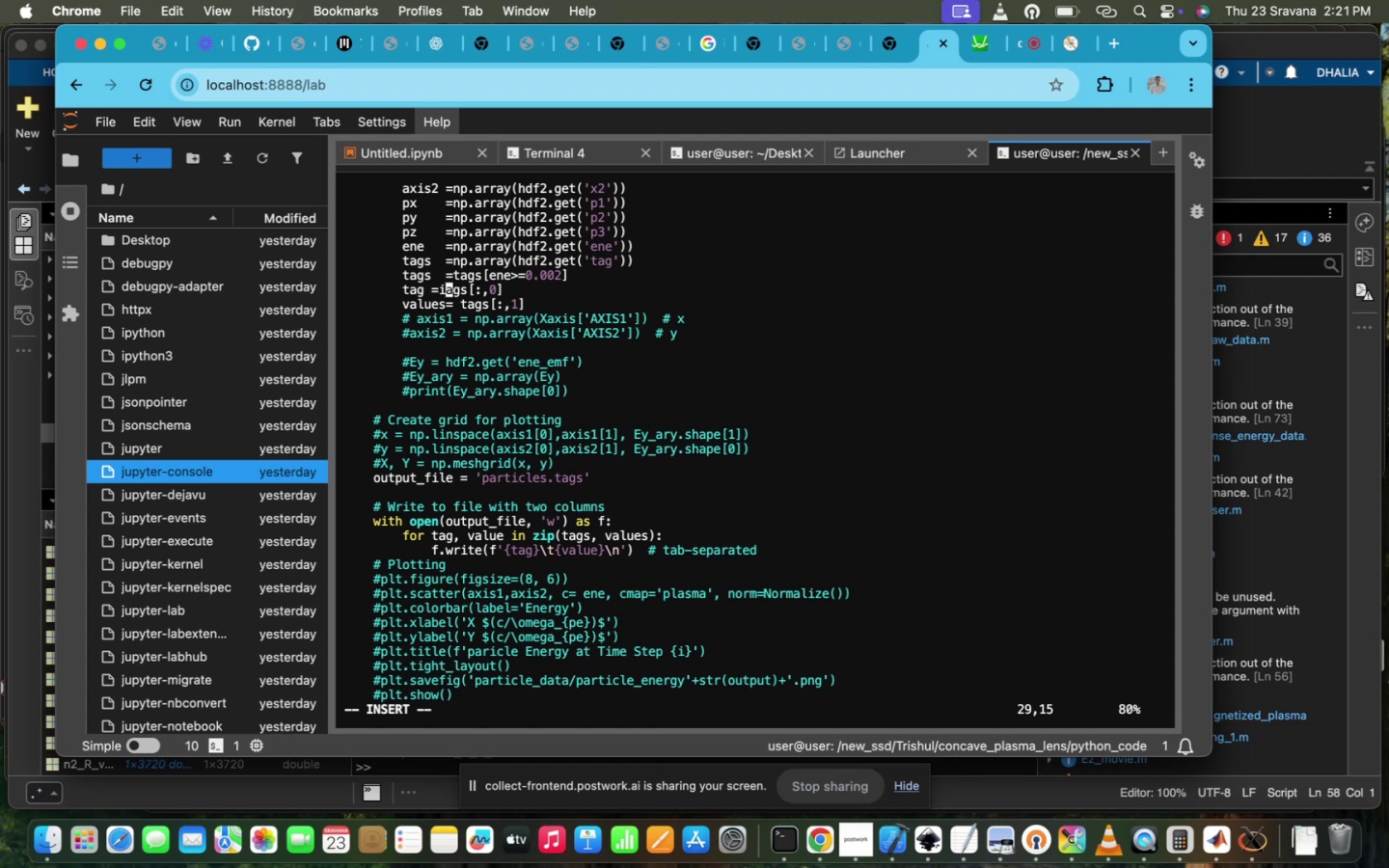 
key(Backspace)
 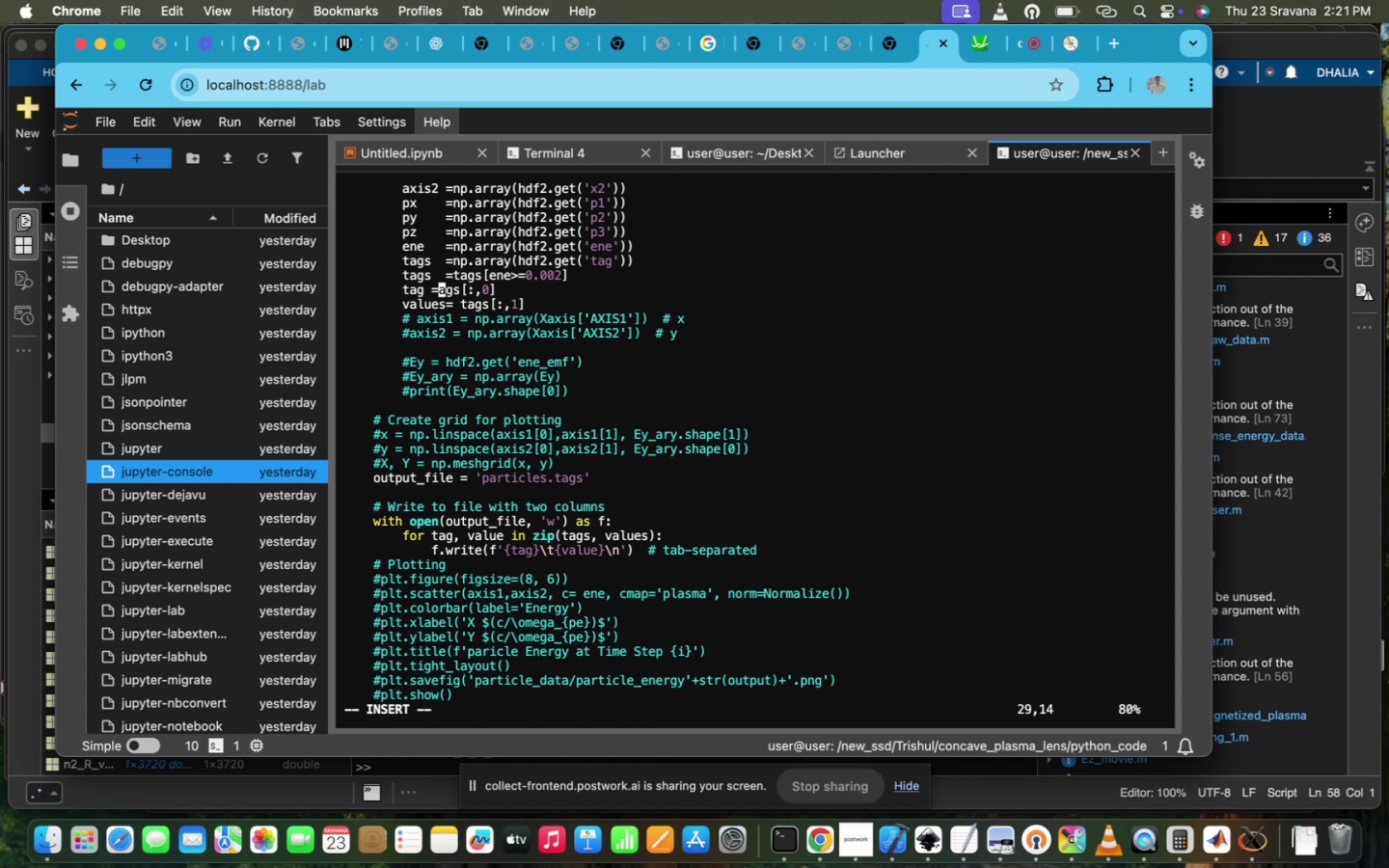 
key(Backspace)
 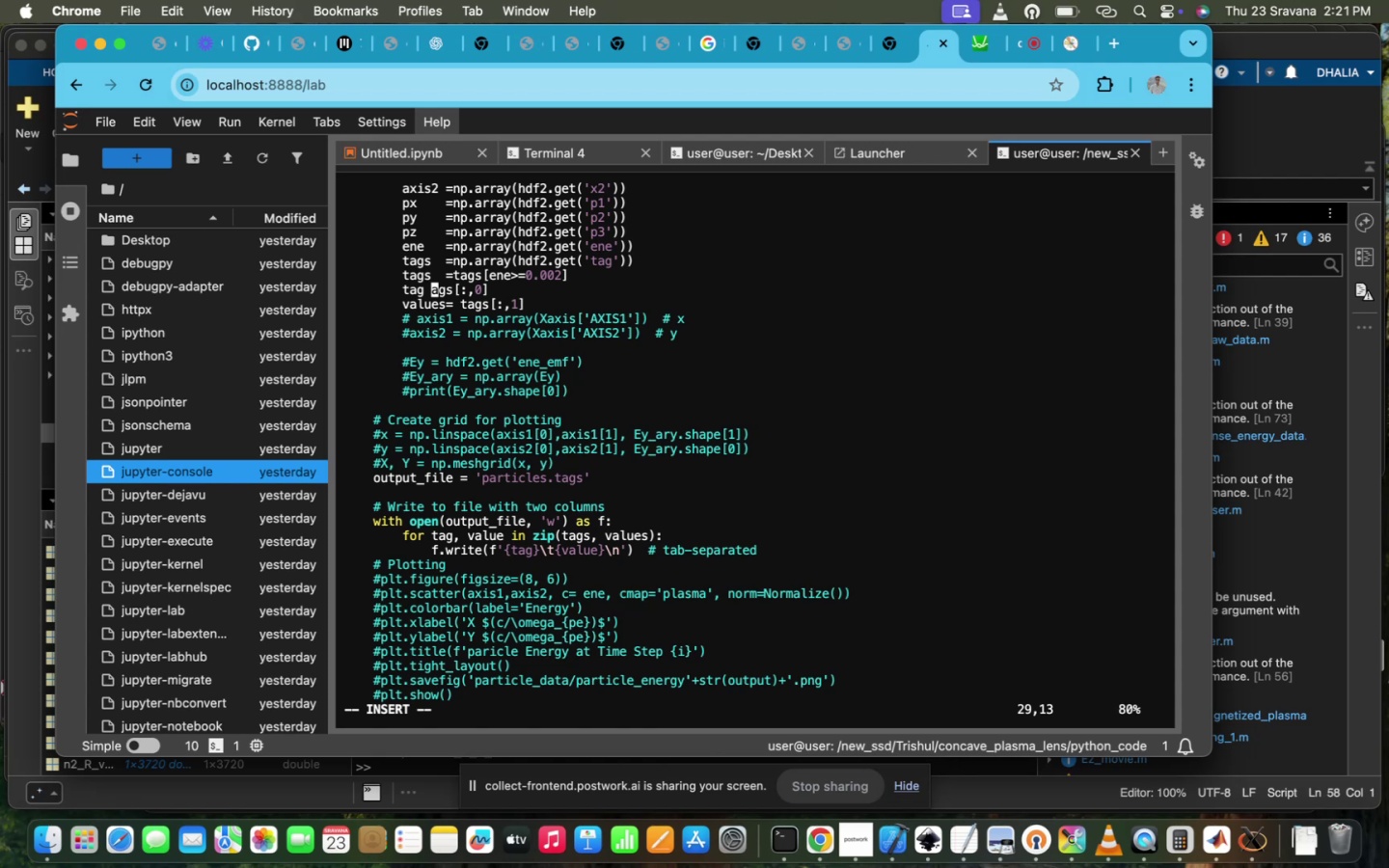 
key(Backspace)
 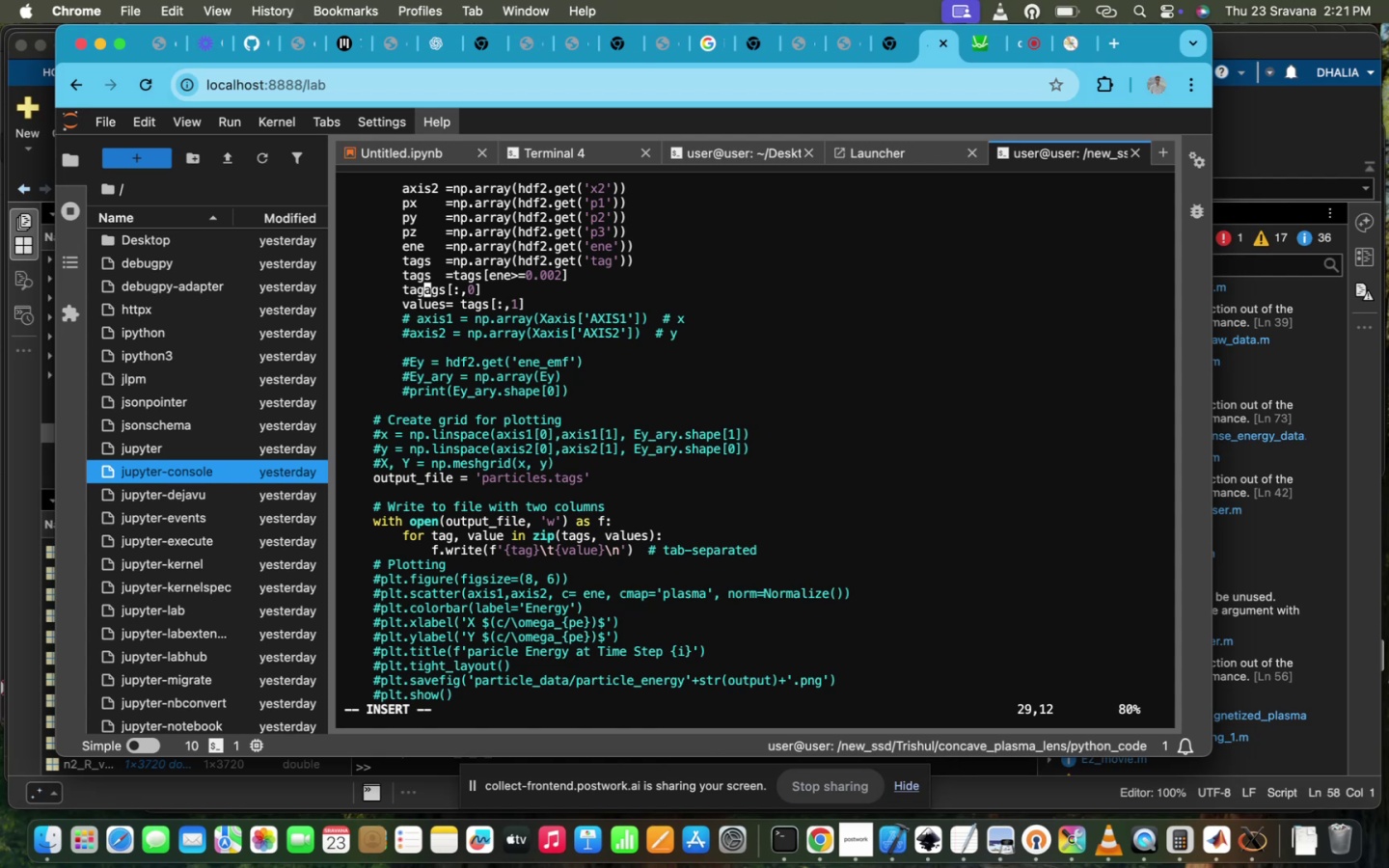 
type(.append(ta)
 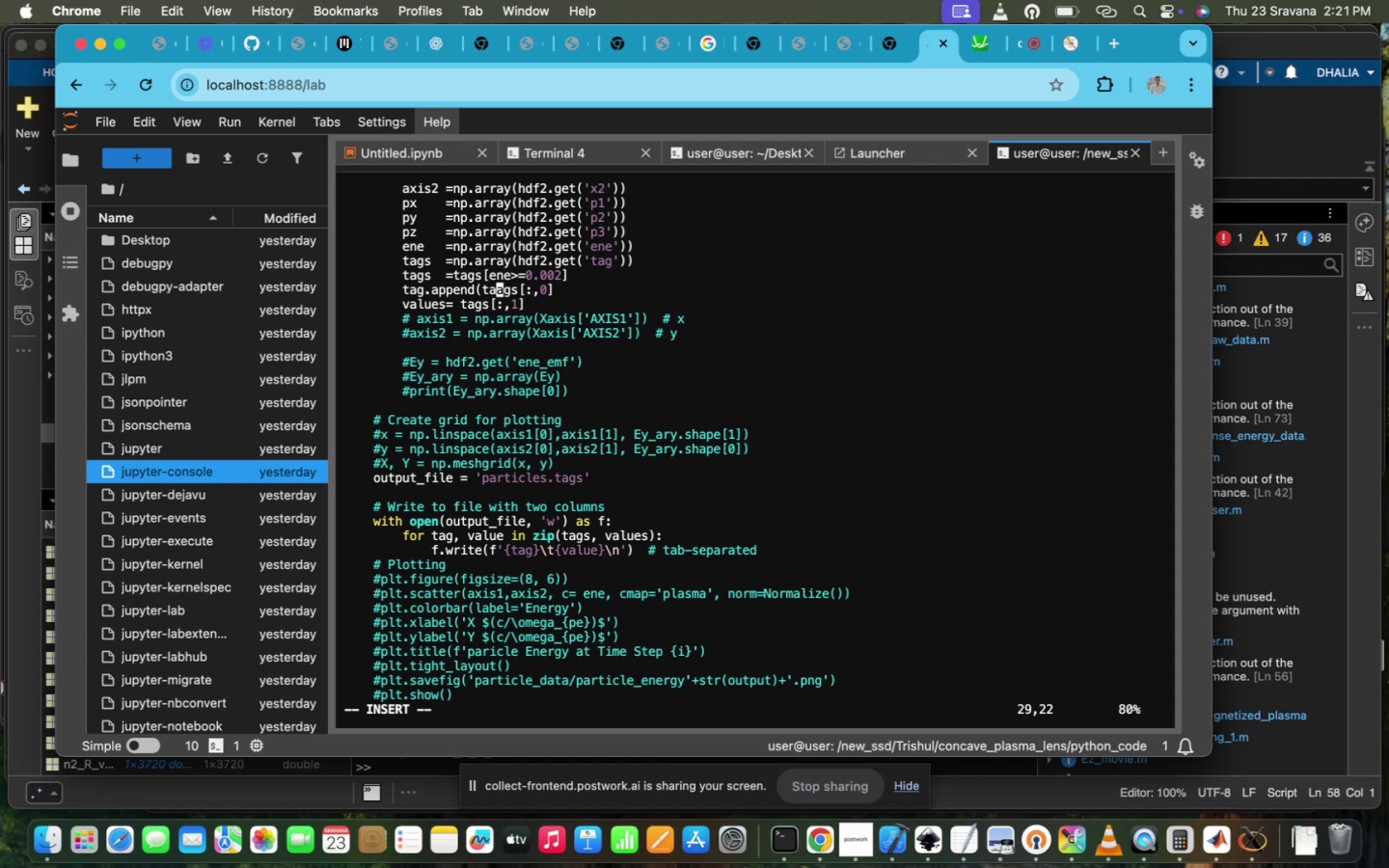 
key(ArrowRight)
 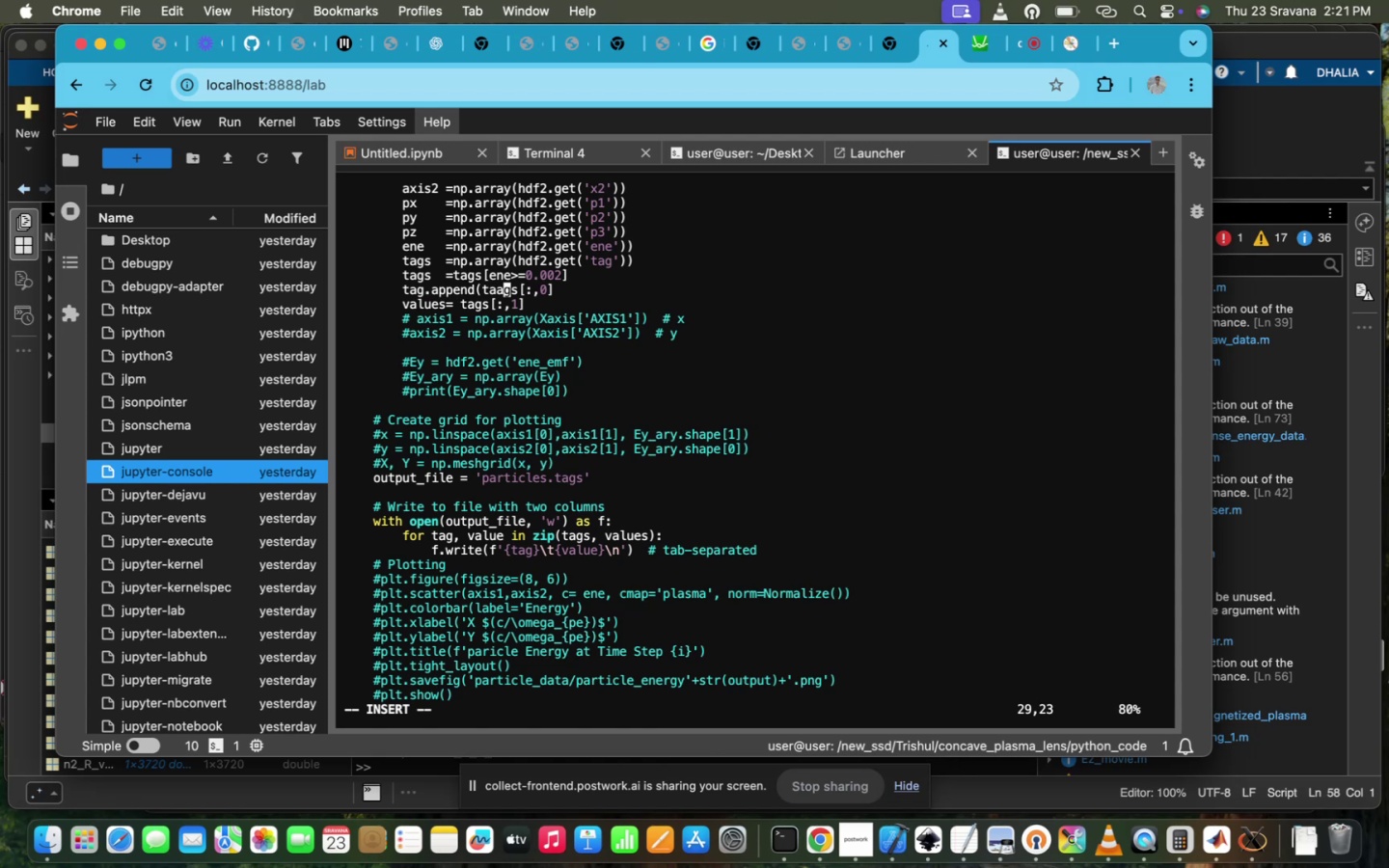 
key(Backspace)
 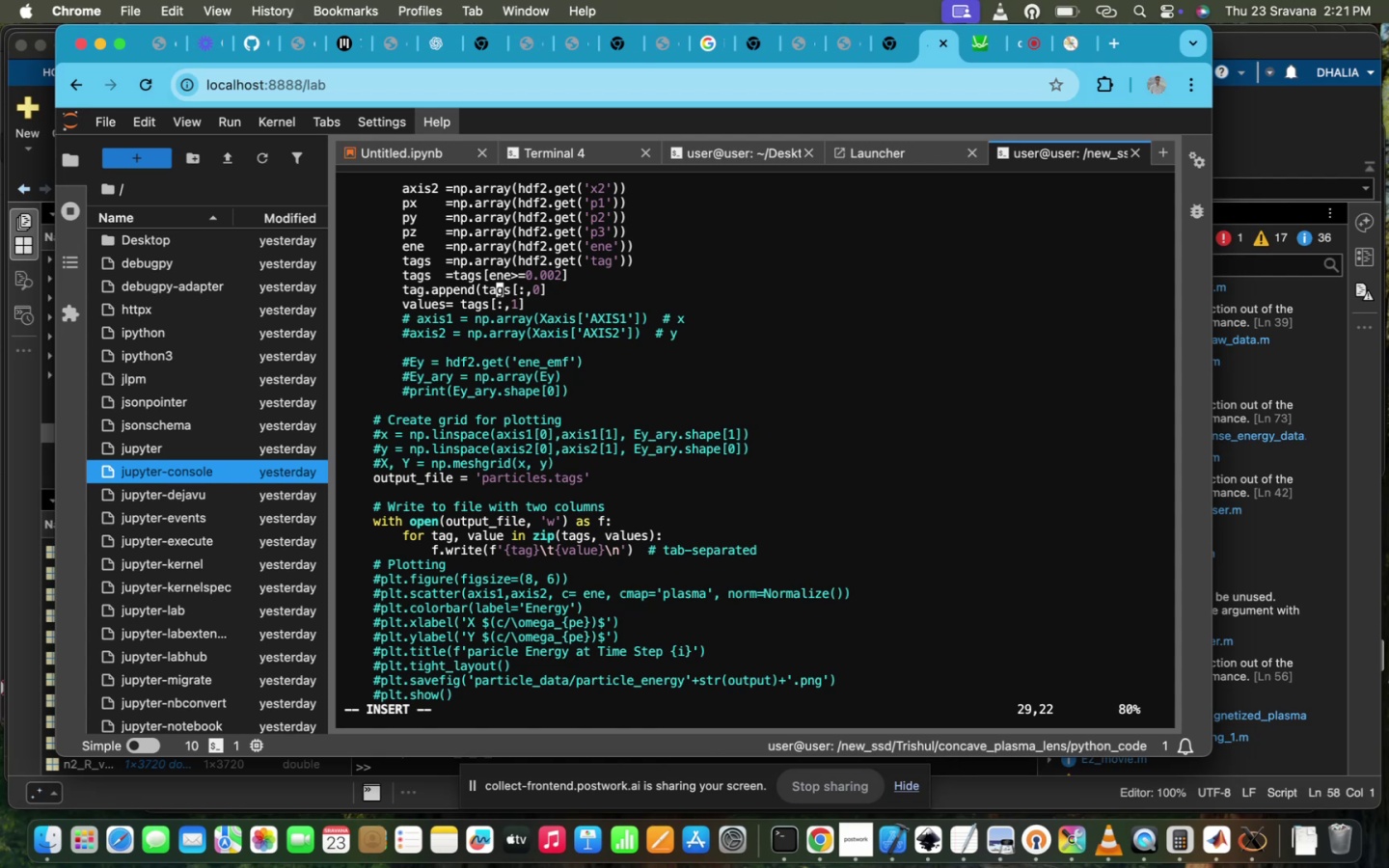 
wait(5.39)
 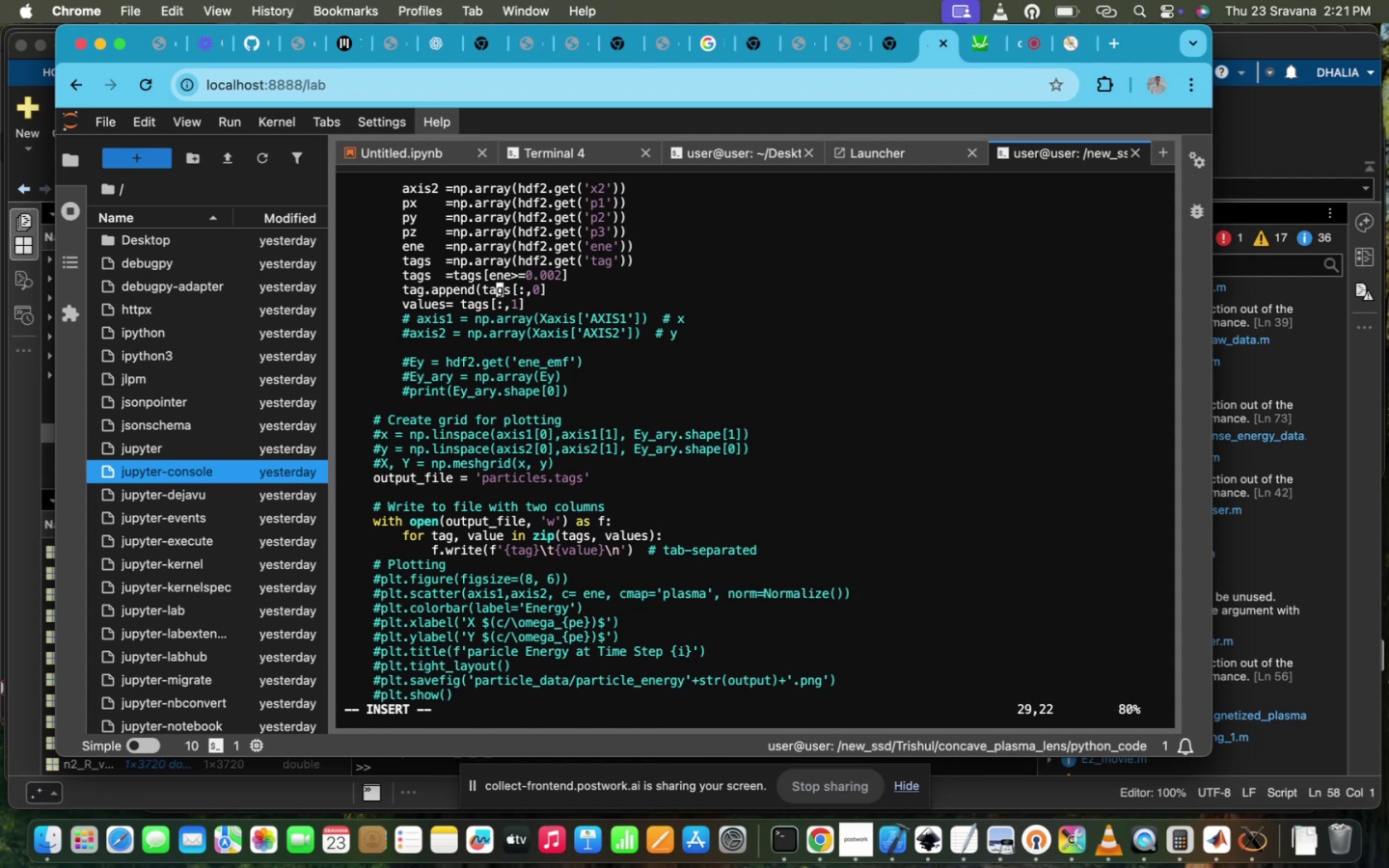 
key(ArrowRight)
 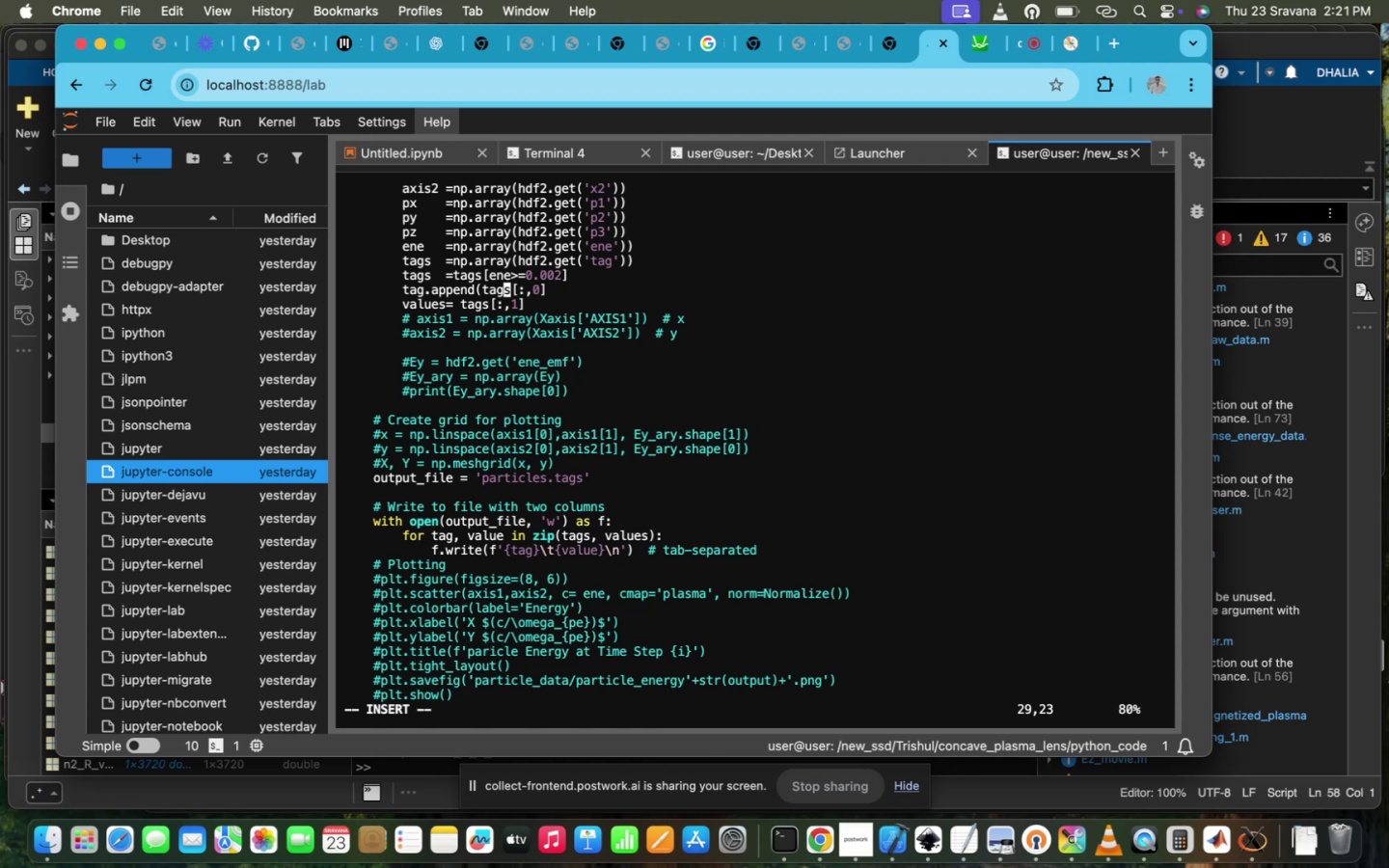 
key(ArrowRight)
 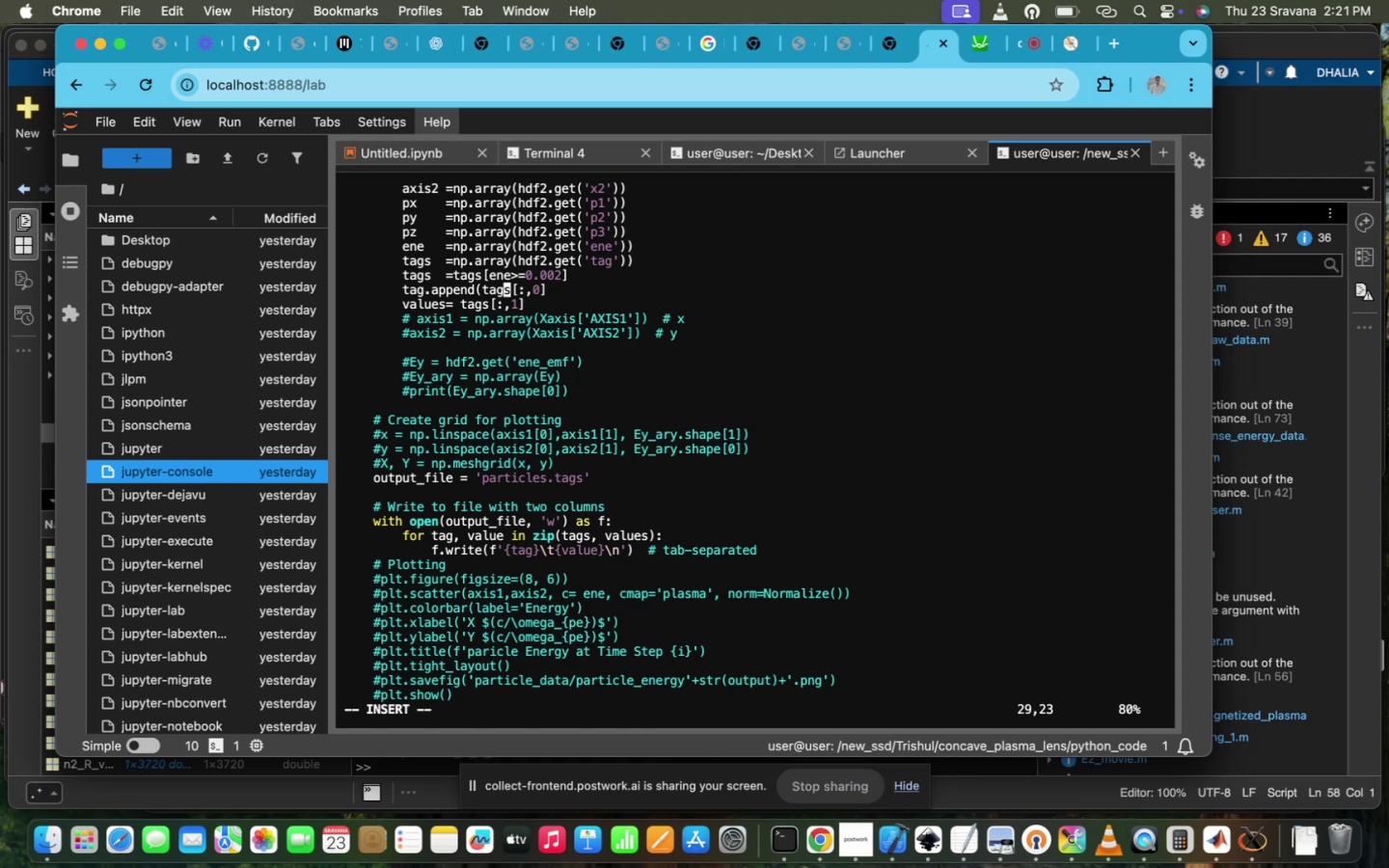 
key(ArrowRight)
 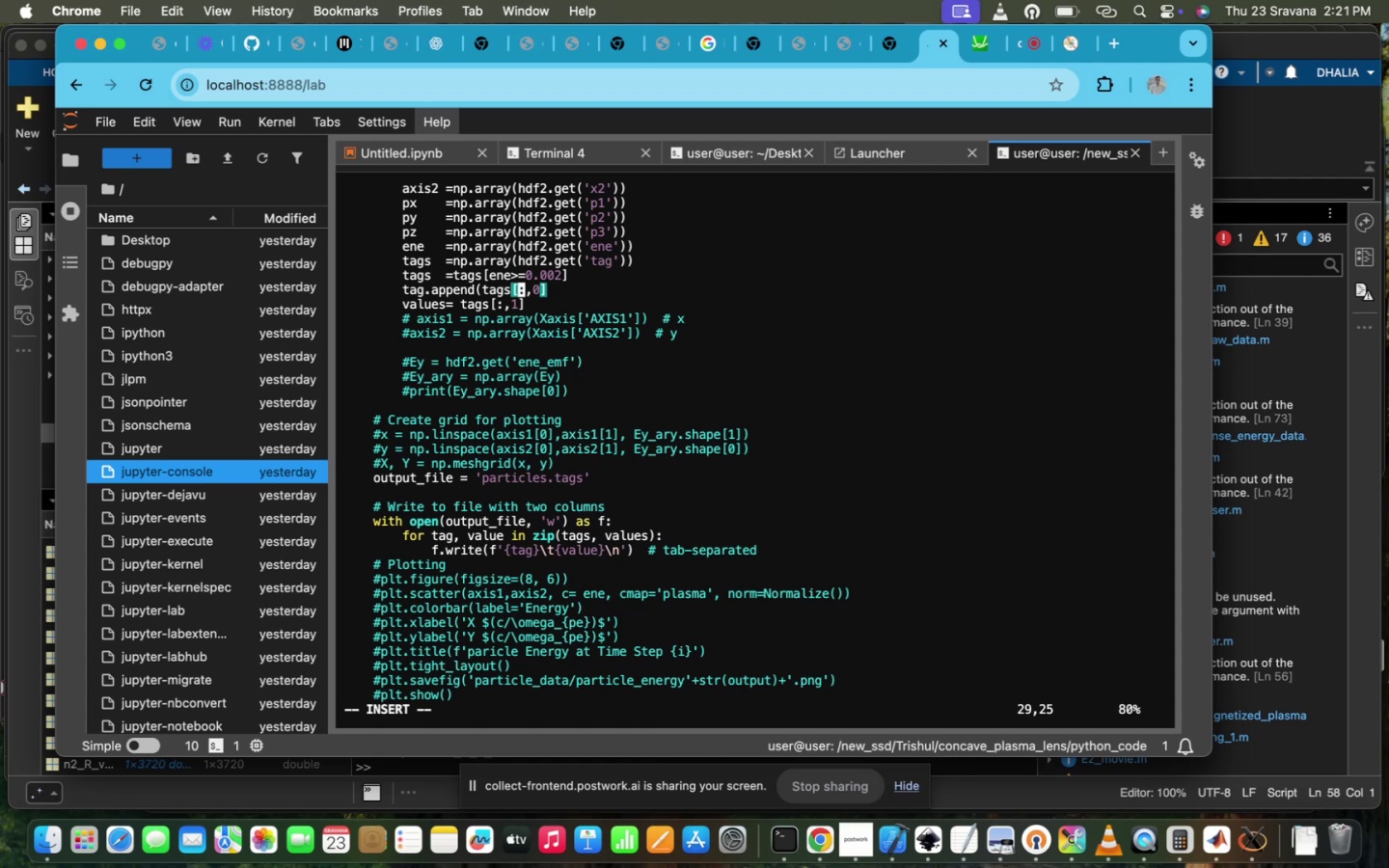 
key(ArrowRight)
 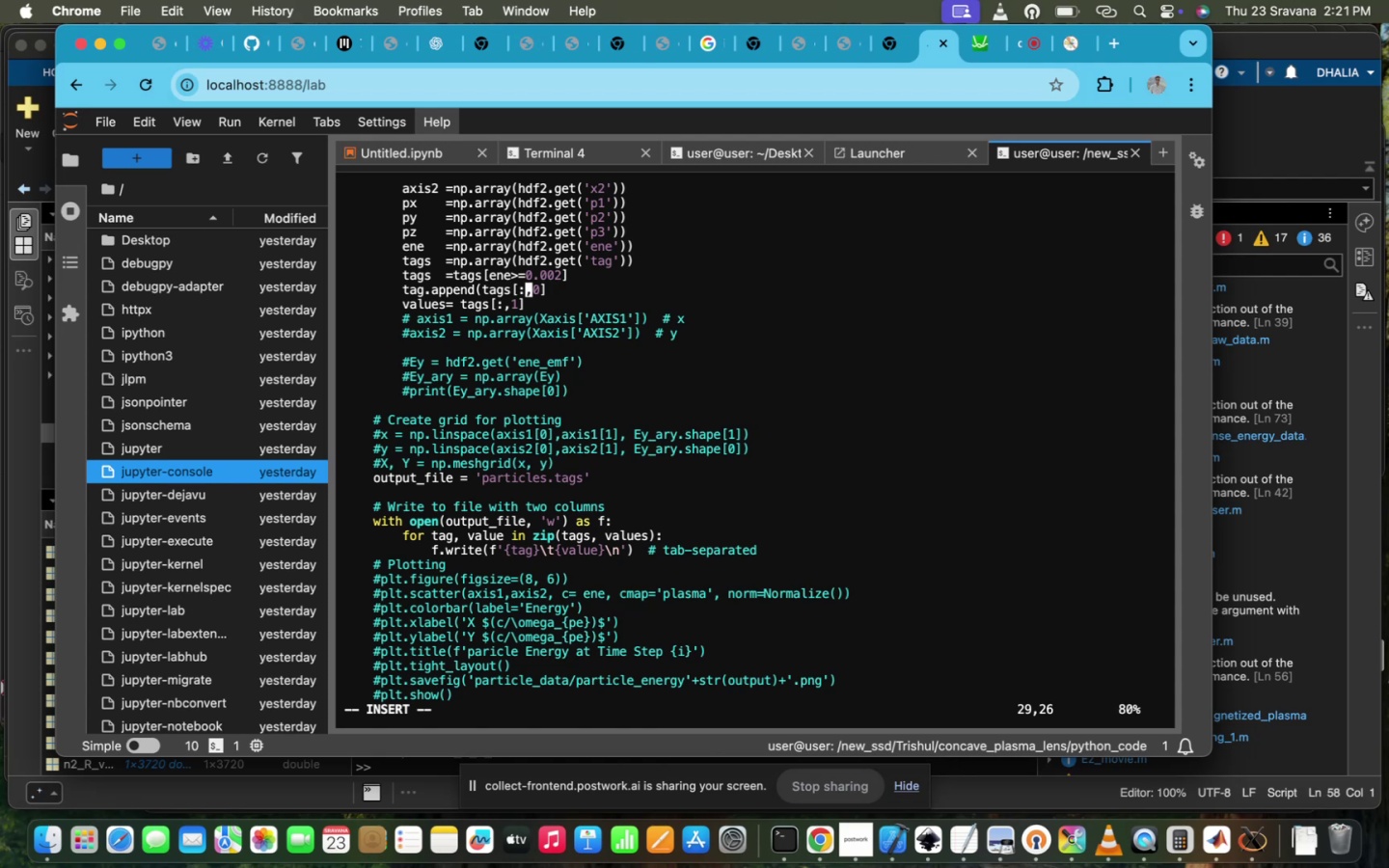 
key(ArrowRight)
 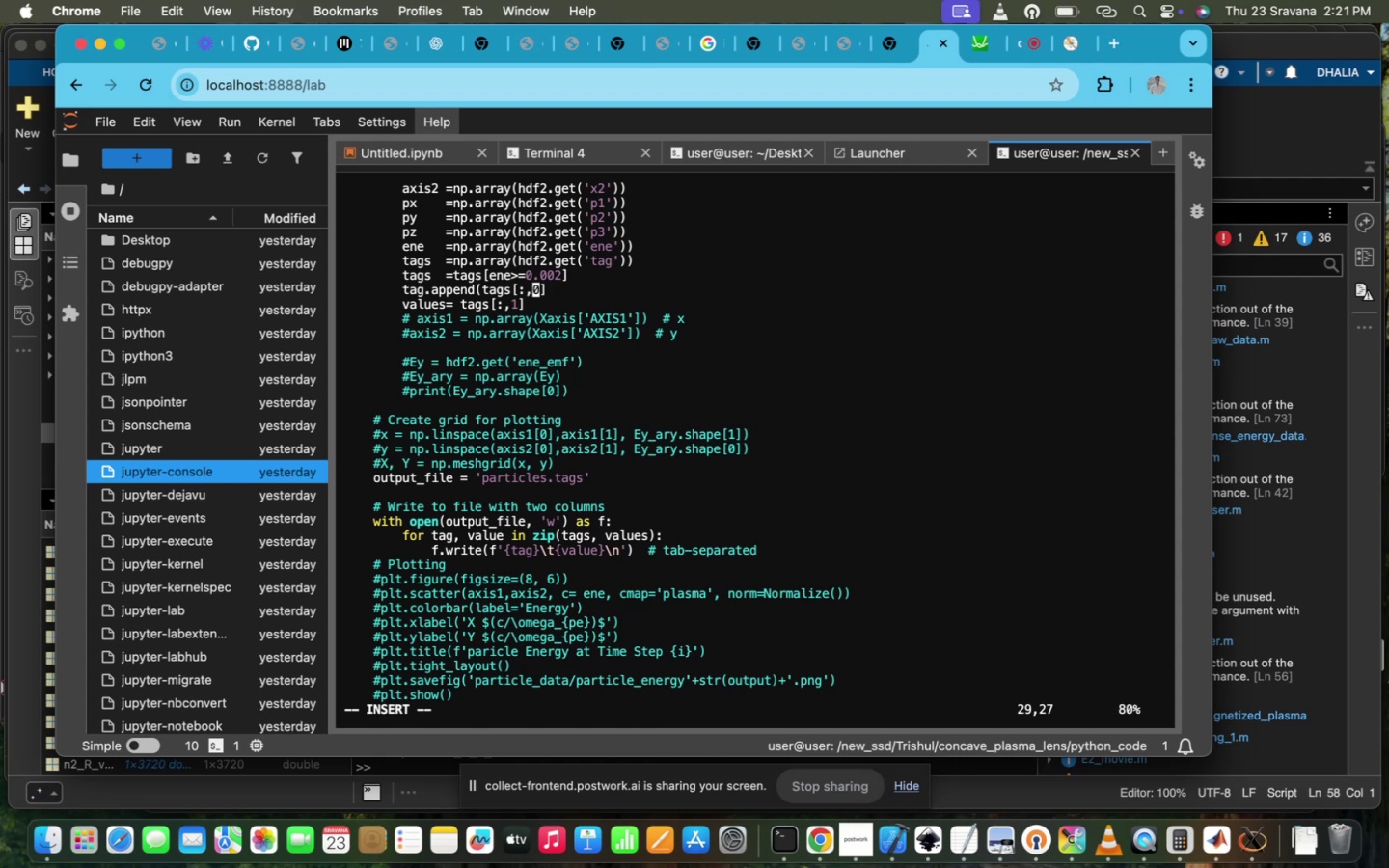 
key(ArrowRight)
 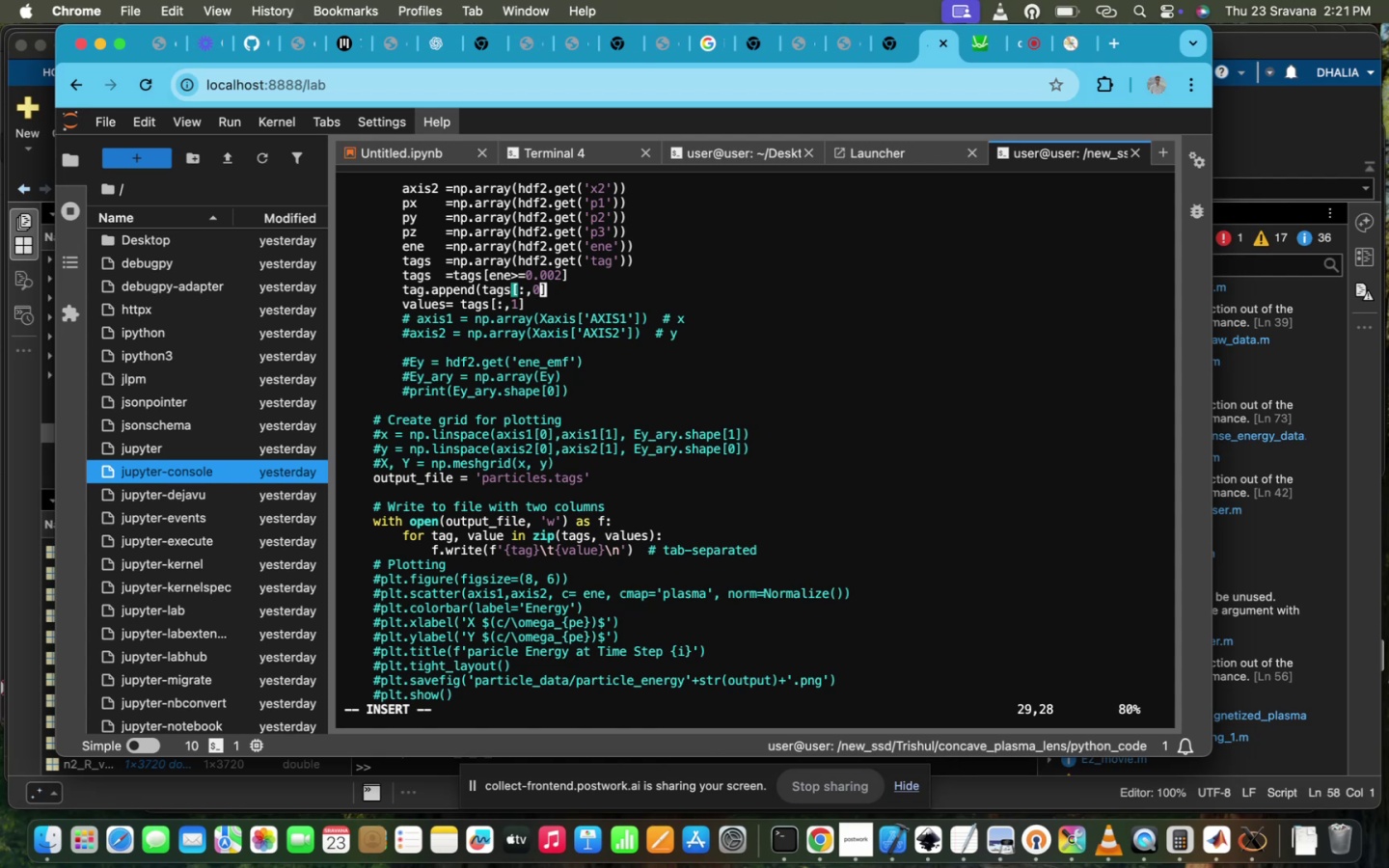 
key(ArrowRight)
 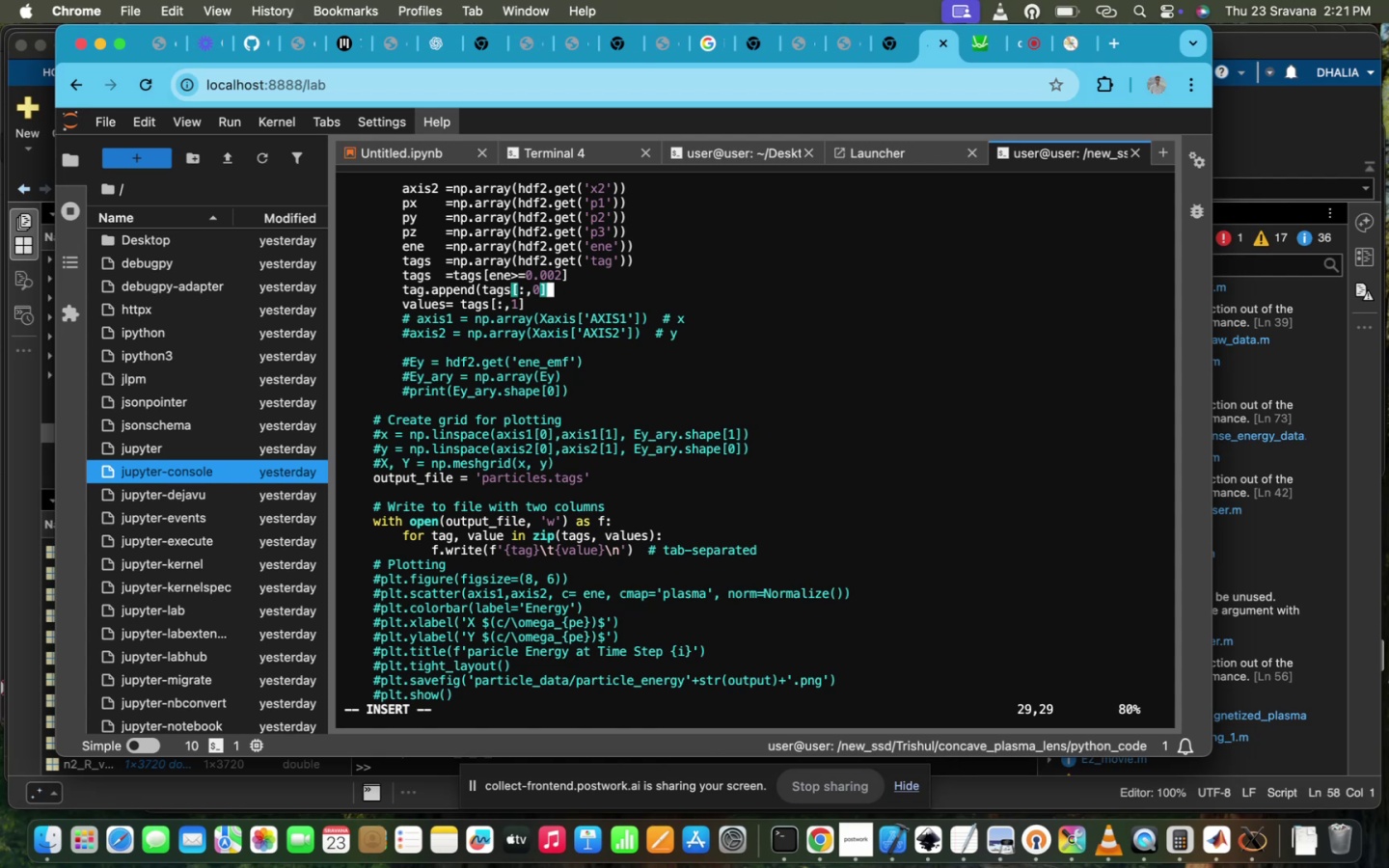 
key(Shift+ShiftRight)
 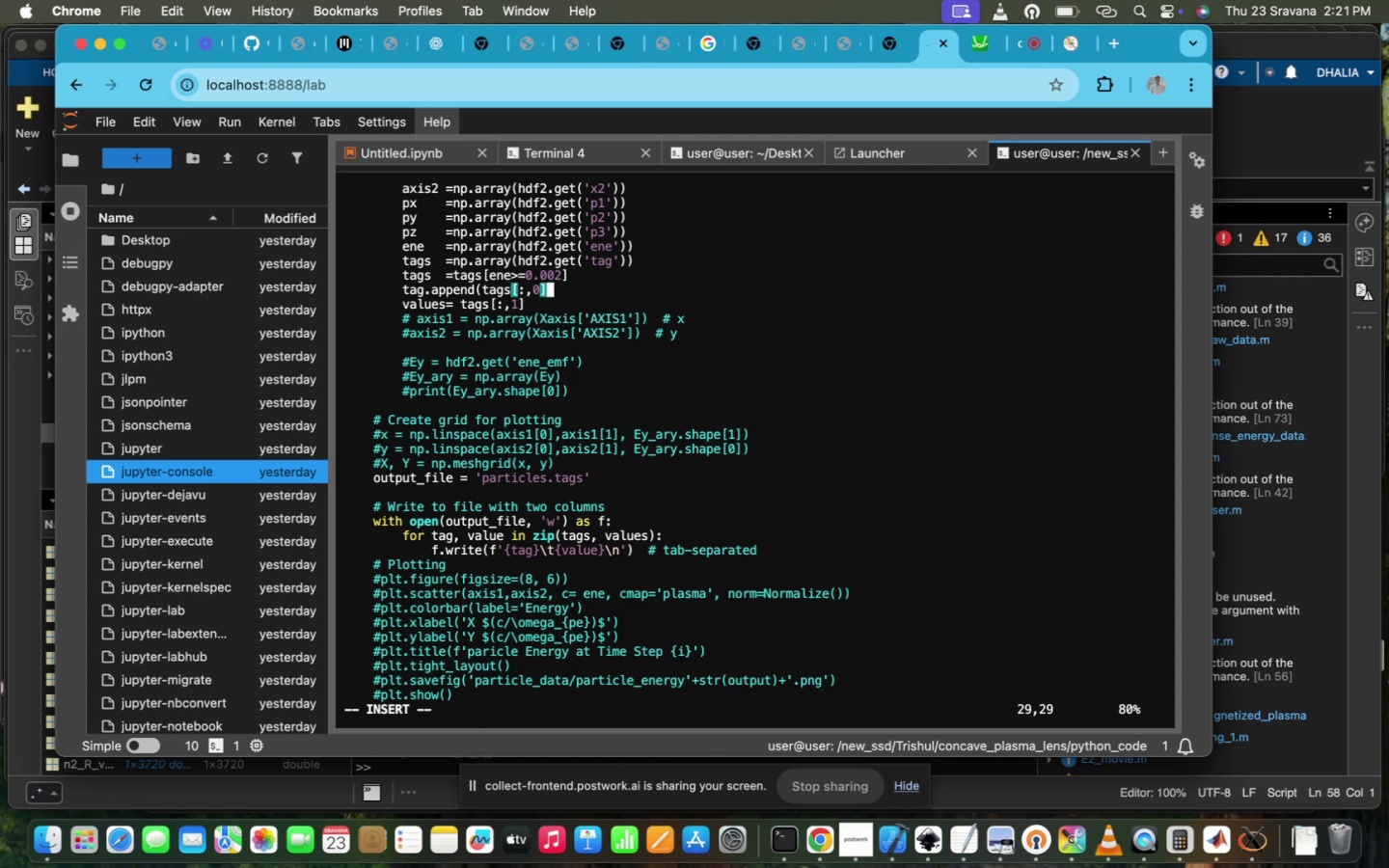 
key(Shift+0)
 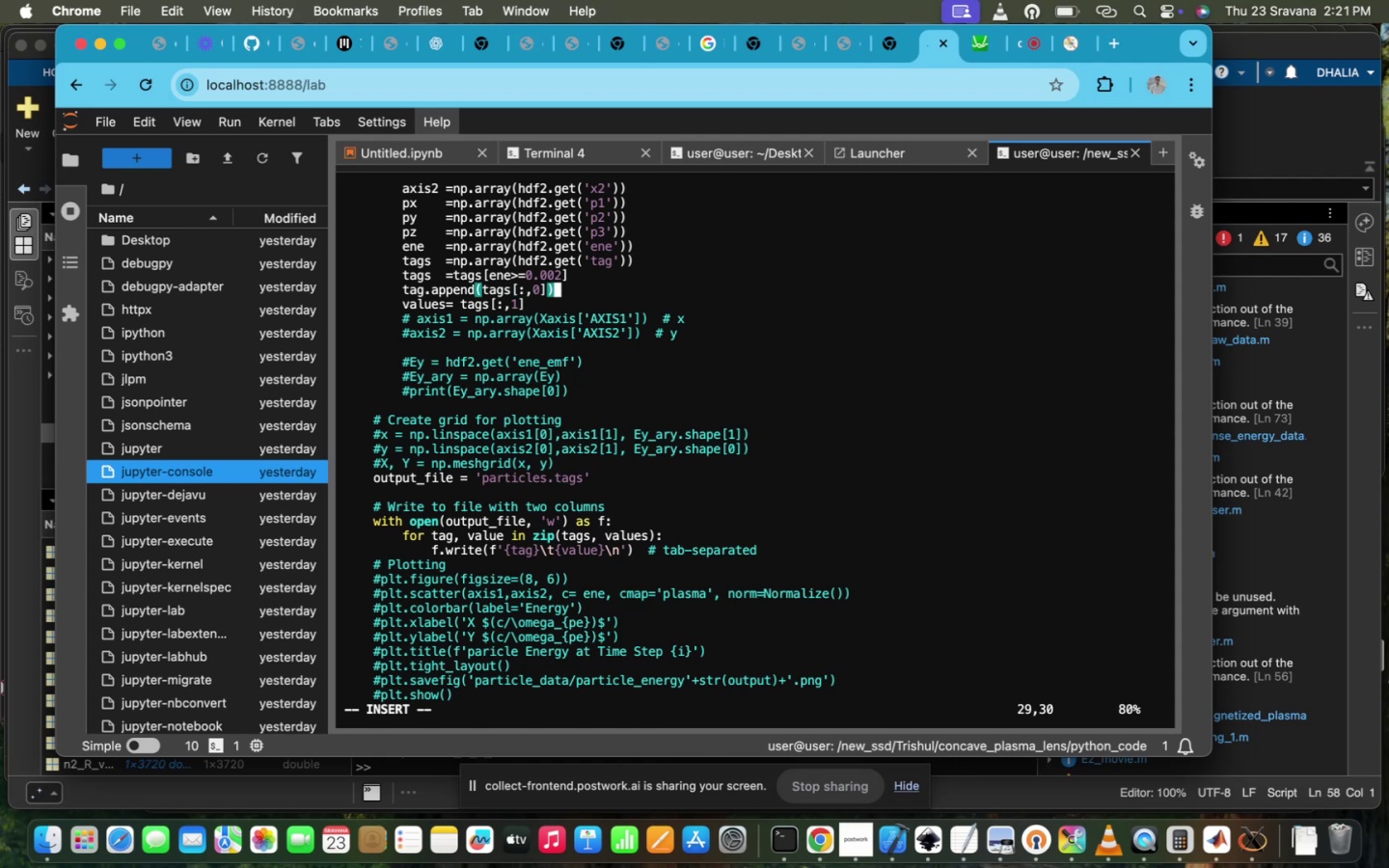 
key(ArrowDown)
 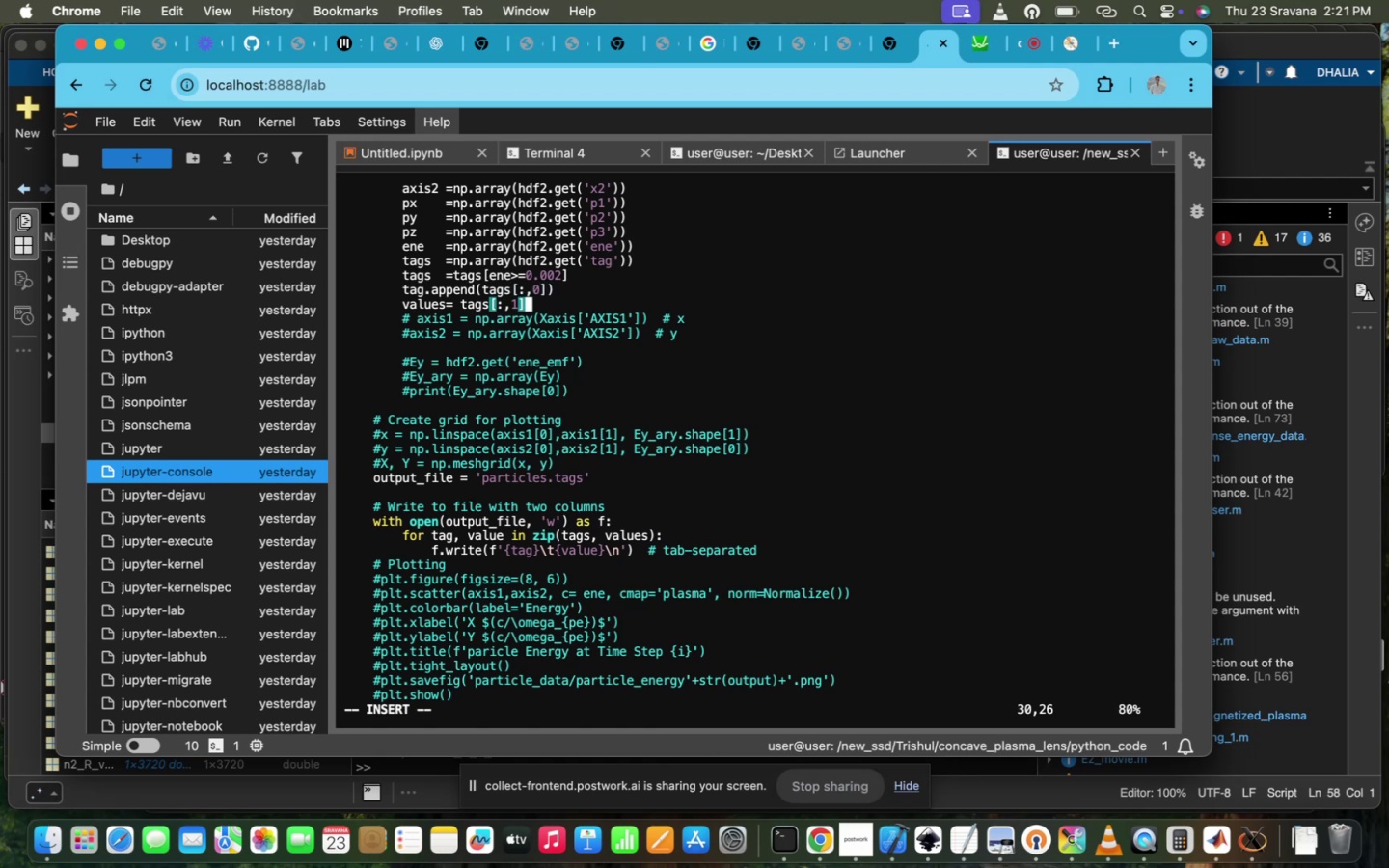 
hold_key(key=ArrowLeft, duration=1.03)
 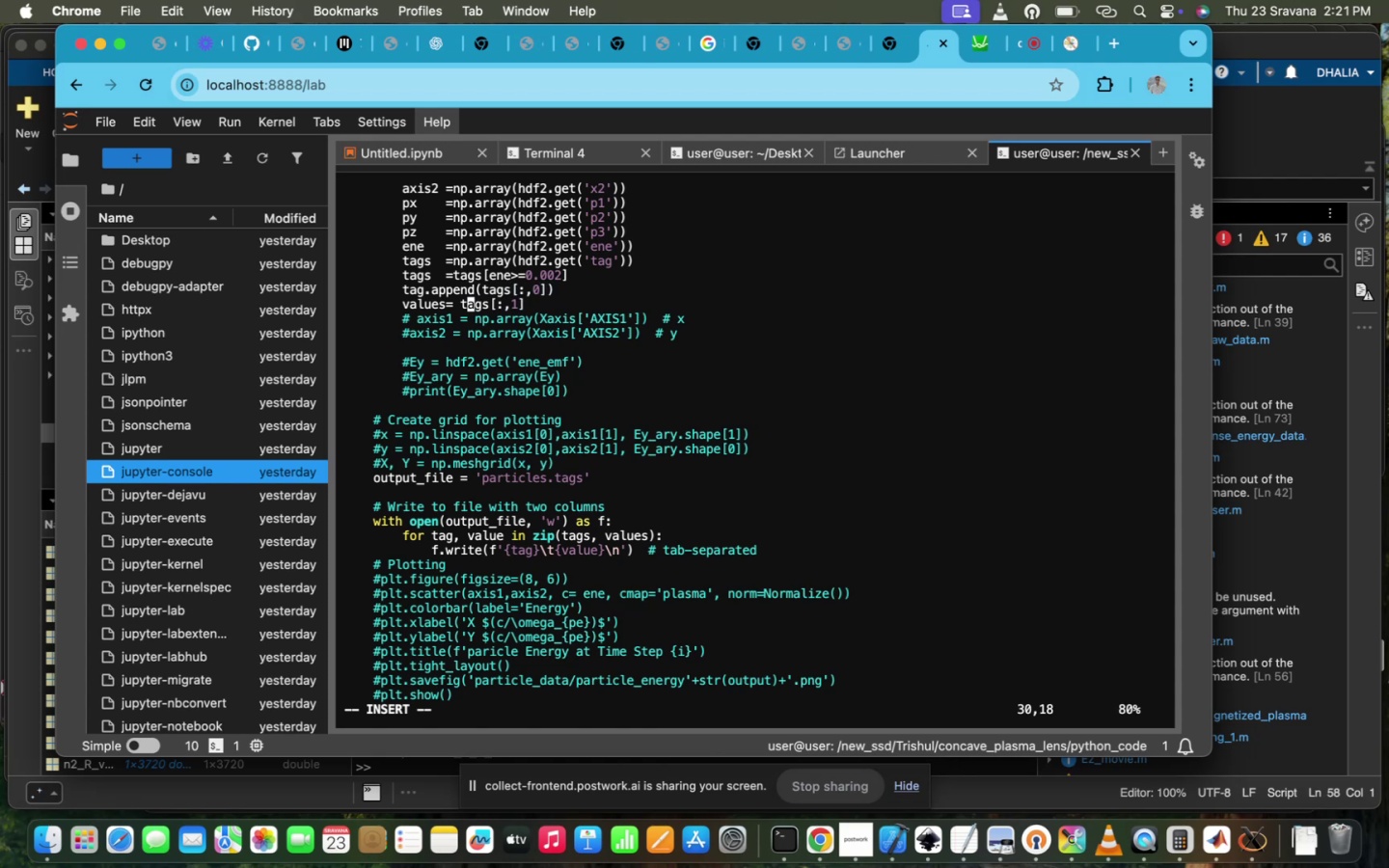 
key(ArrowLeft)
 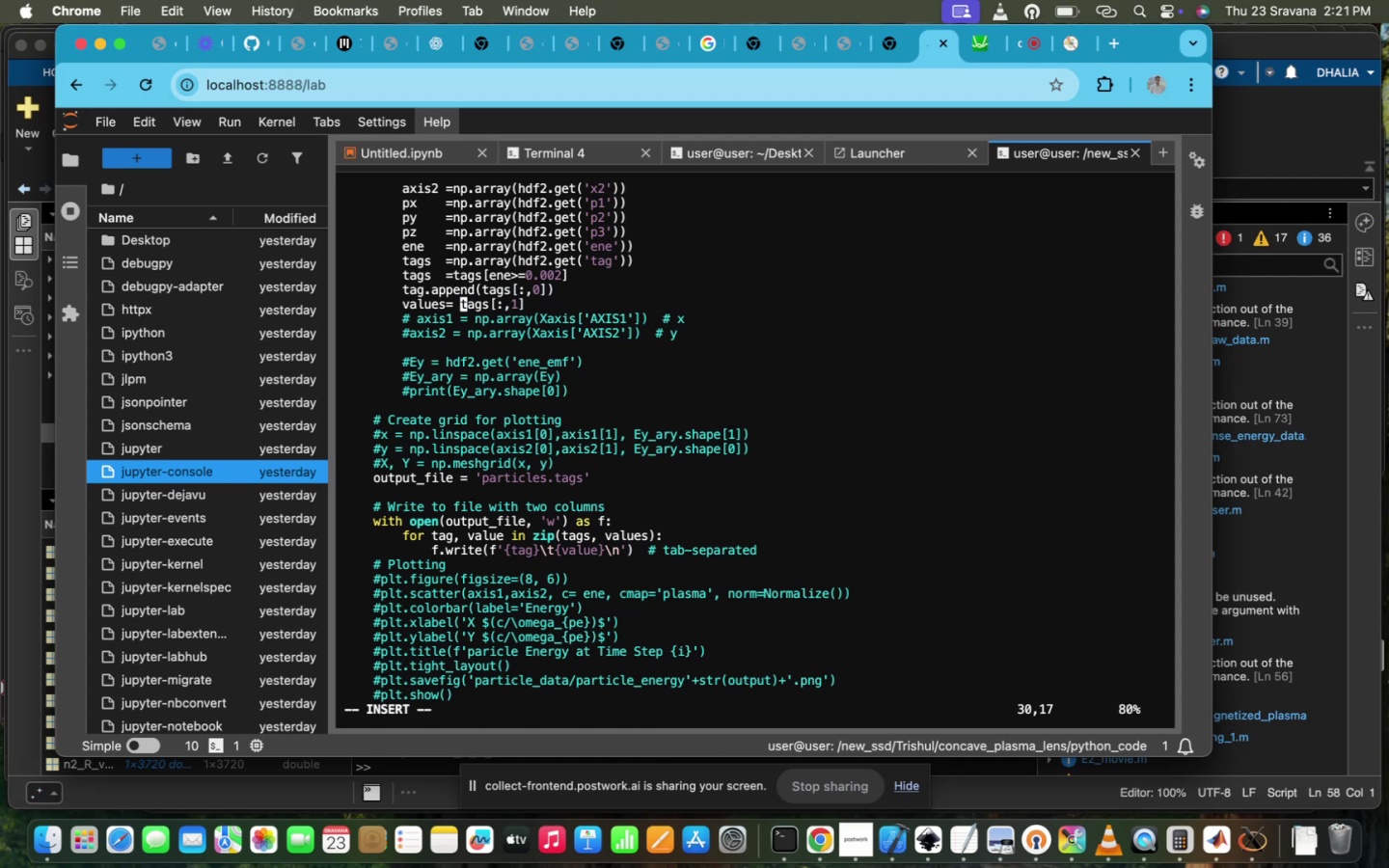 
key(Backspace)
key(Backspace)
type(.append())
key(Escape)
type(:wq!)
 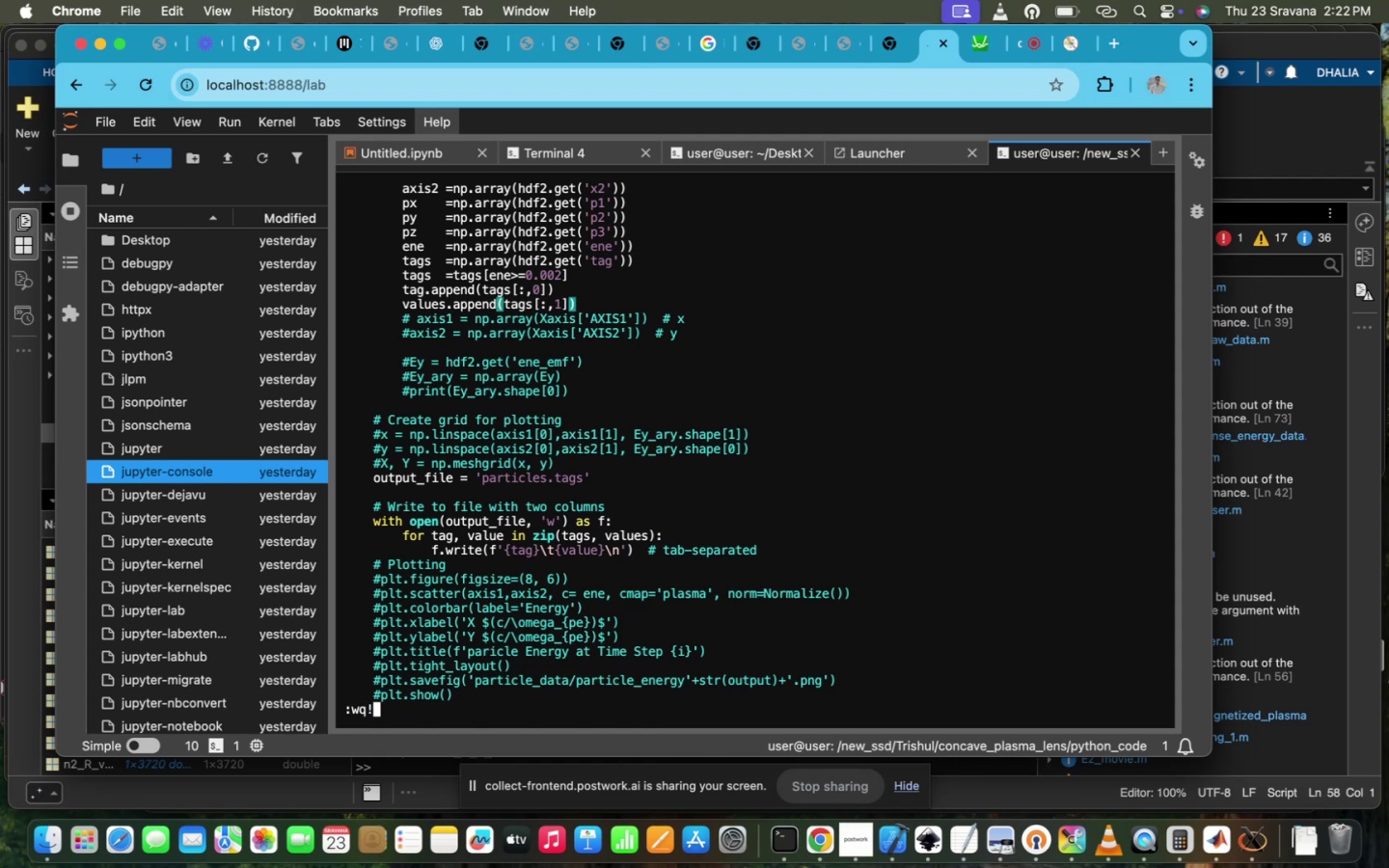 
 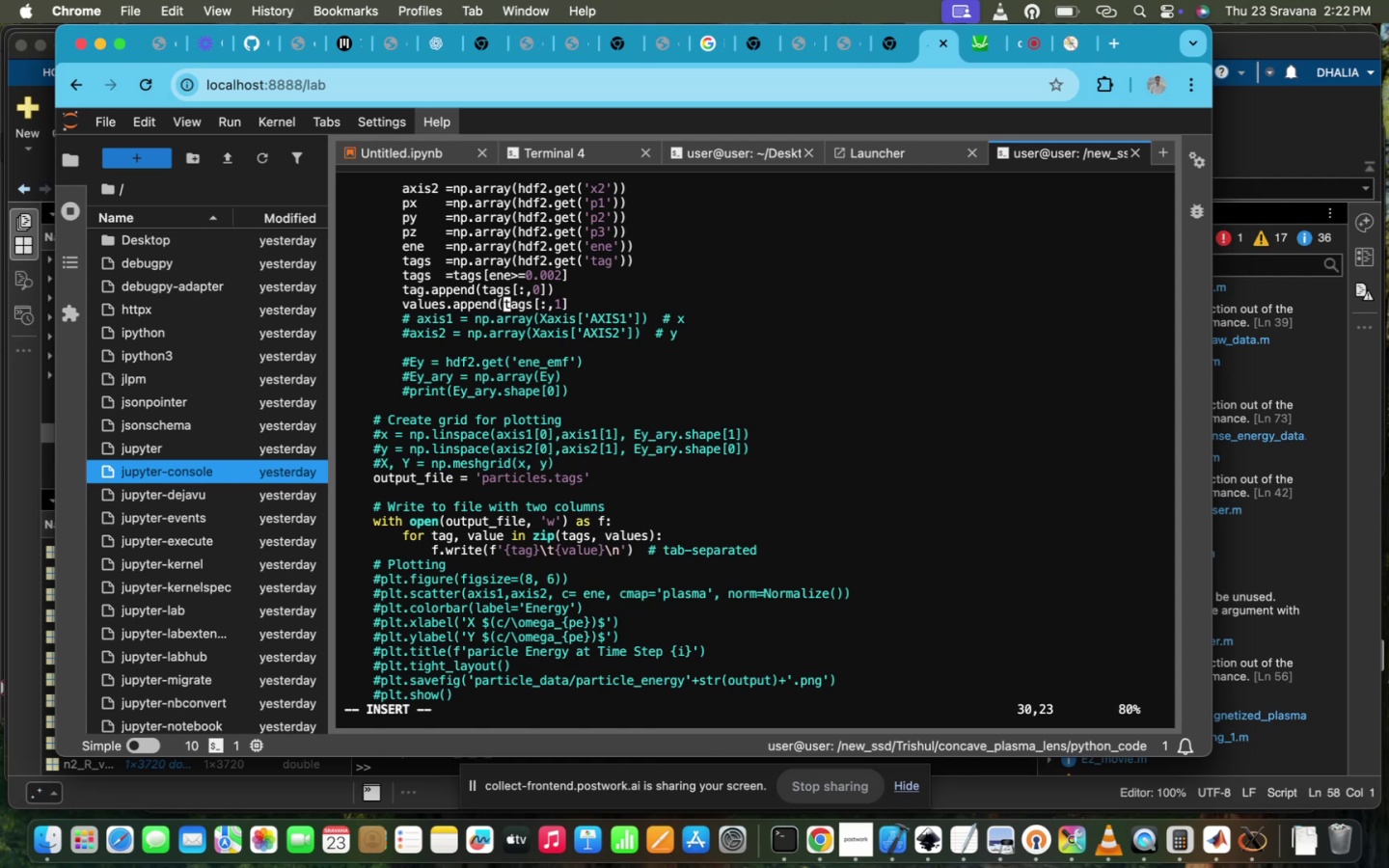 
hold_key(key=ArrowRight, duration=1.26)
 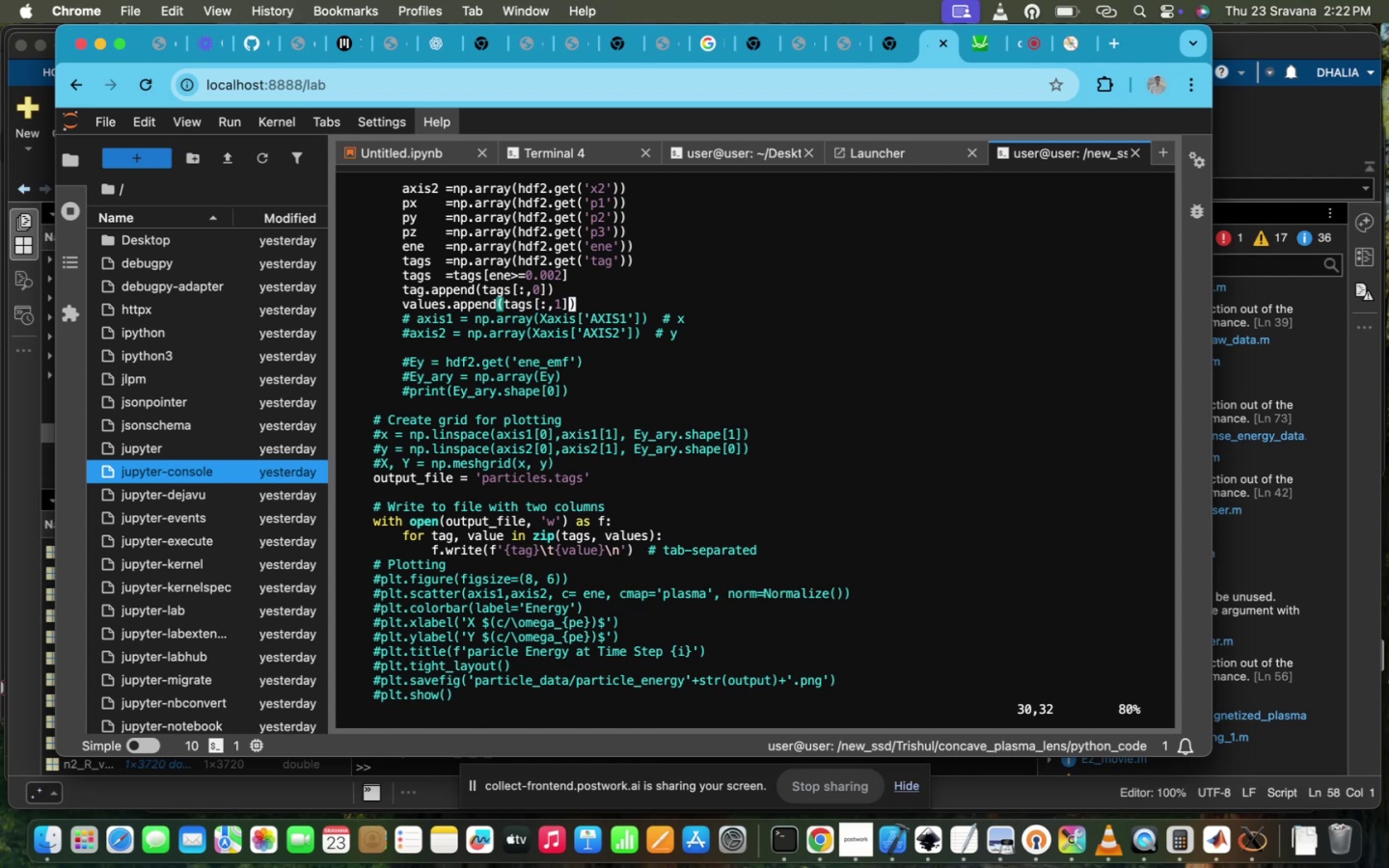 
key(Enter)
 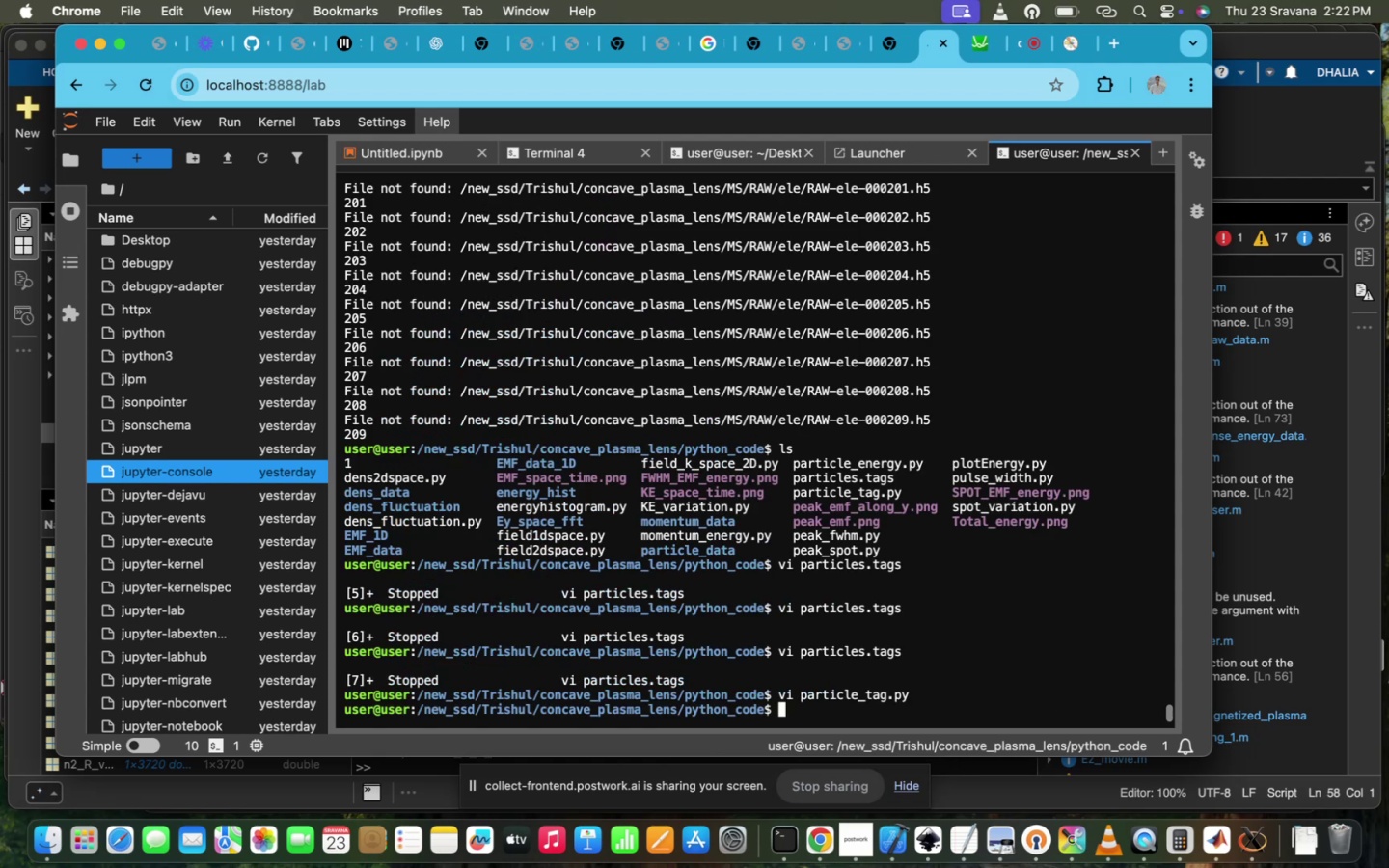 
key(ArrowUp)
 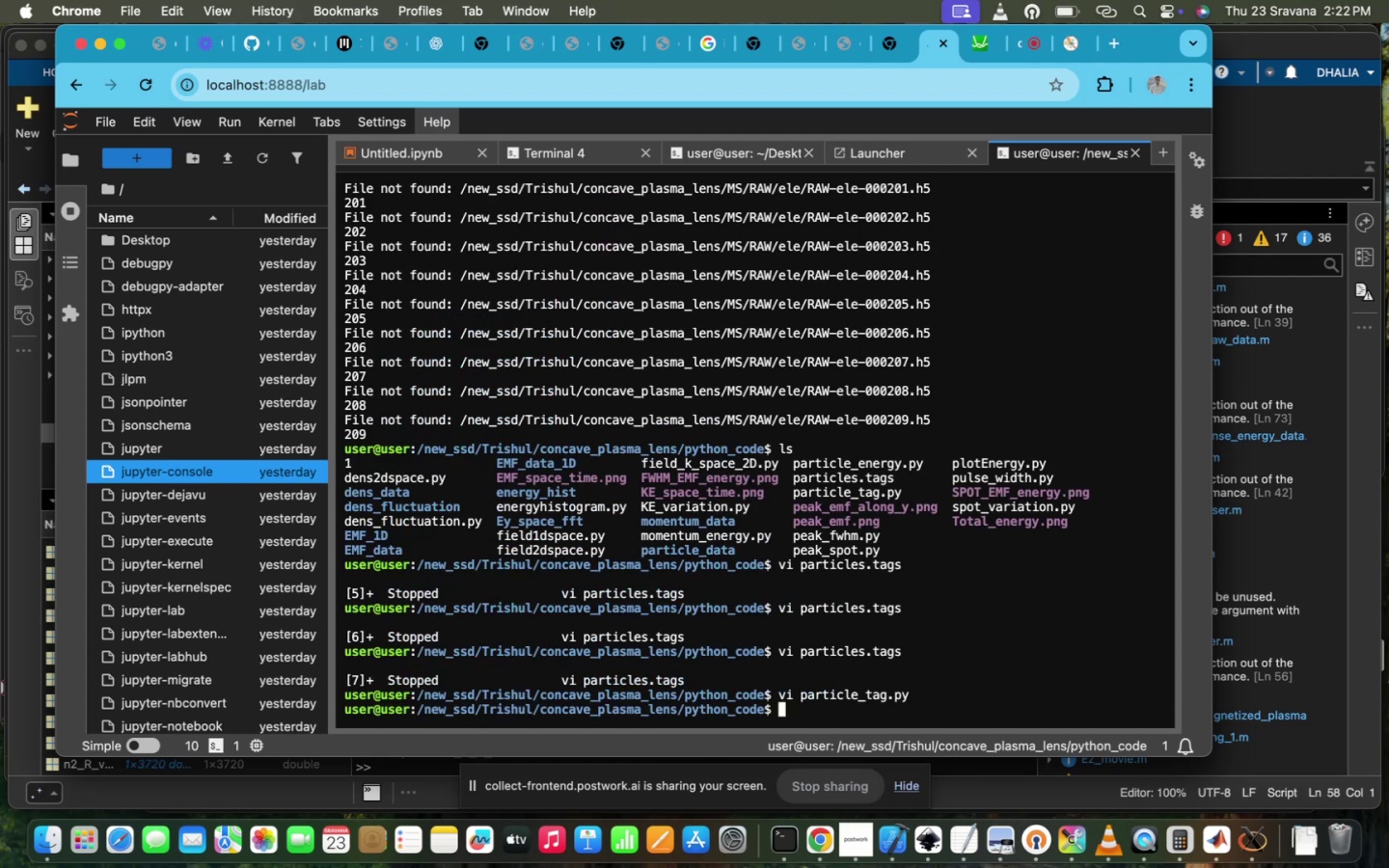 
key(ArrowUp)
 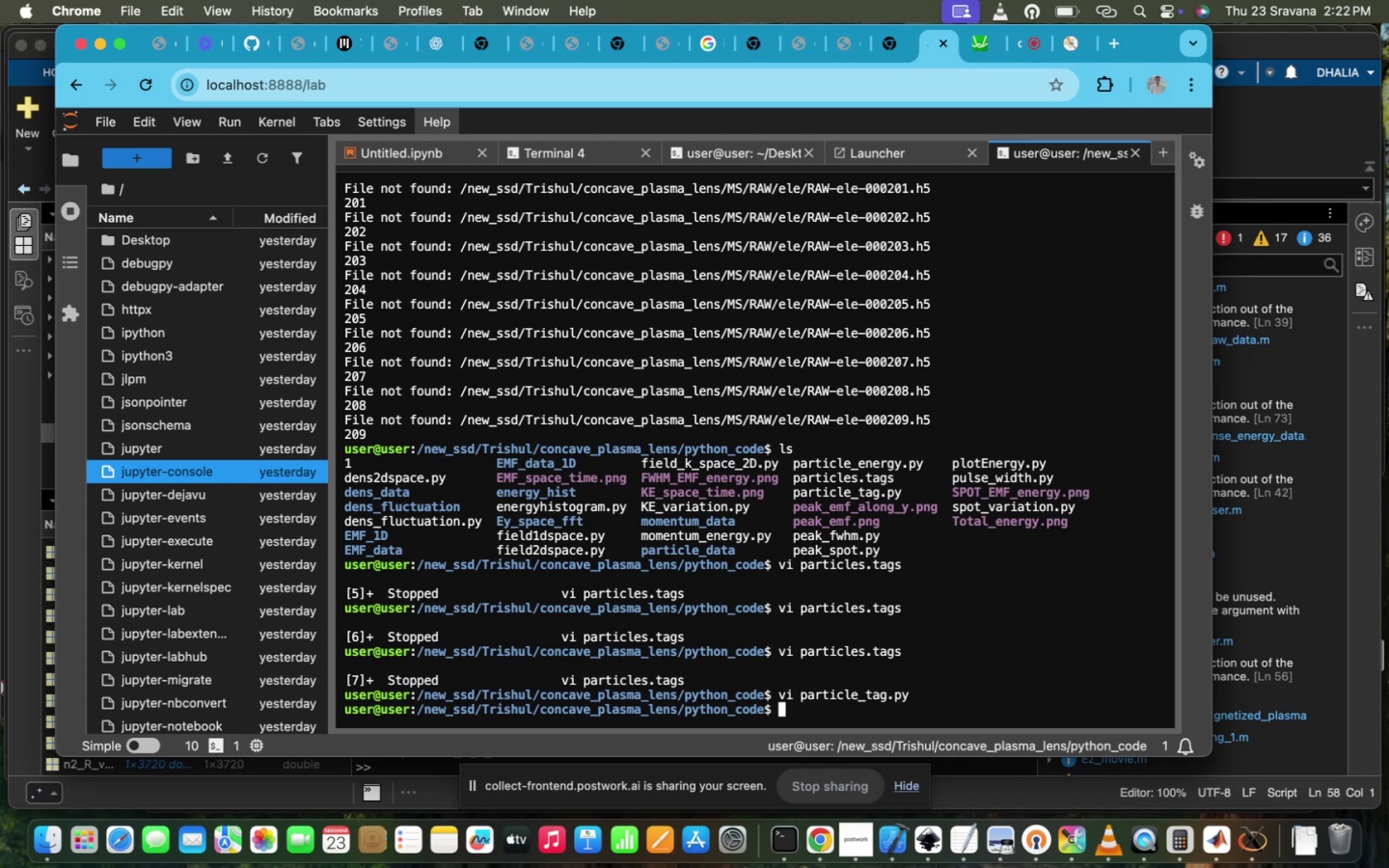 
key(ArrowUp)
 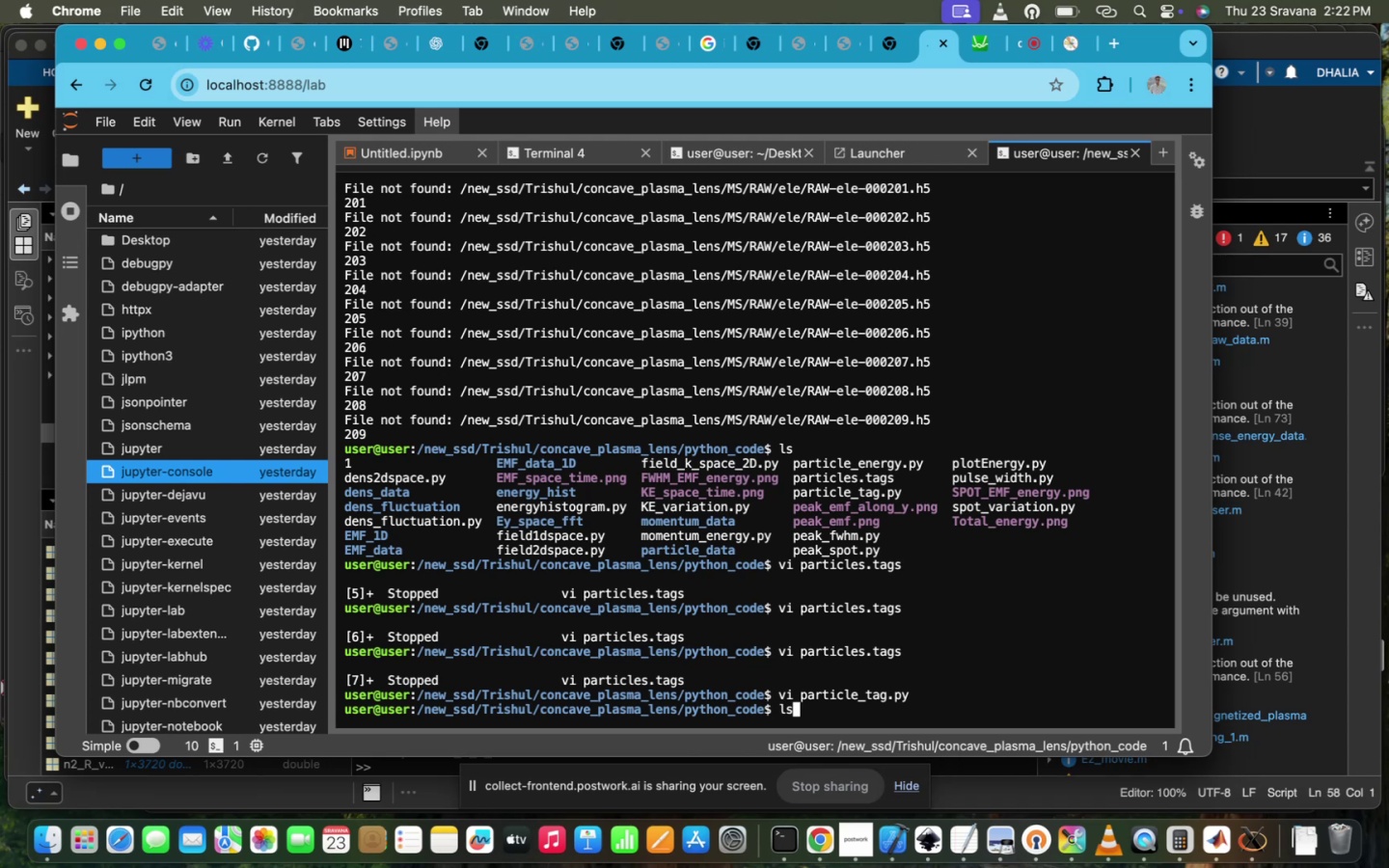 
key(ArrowUp)
 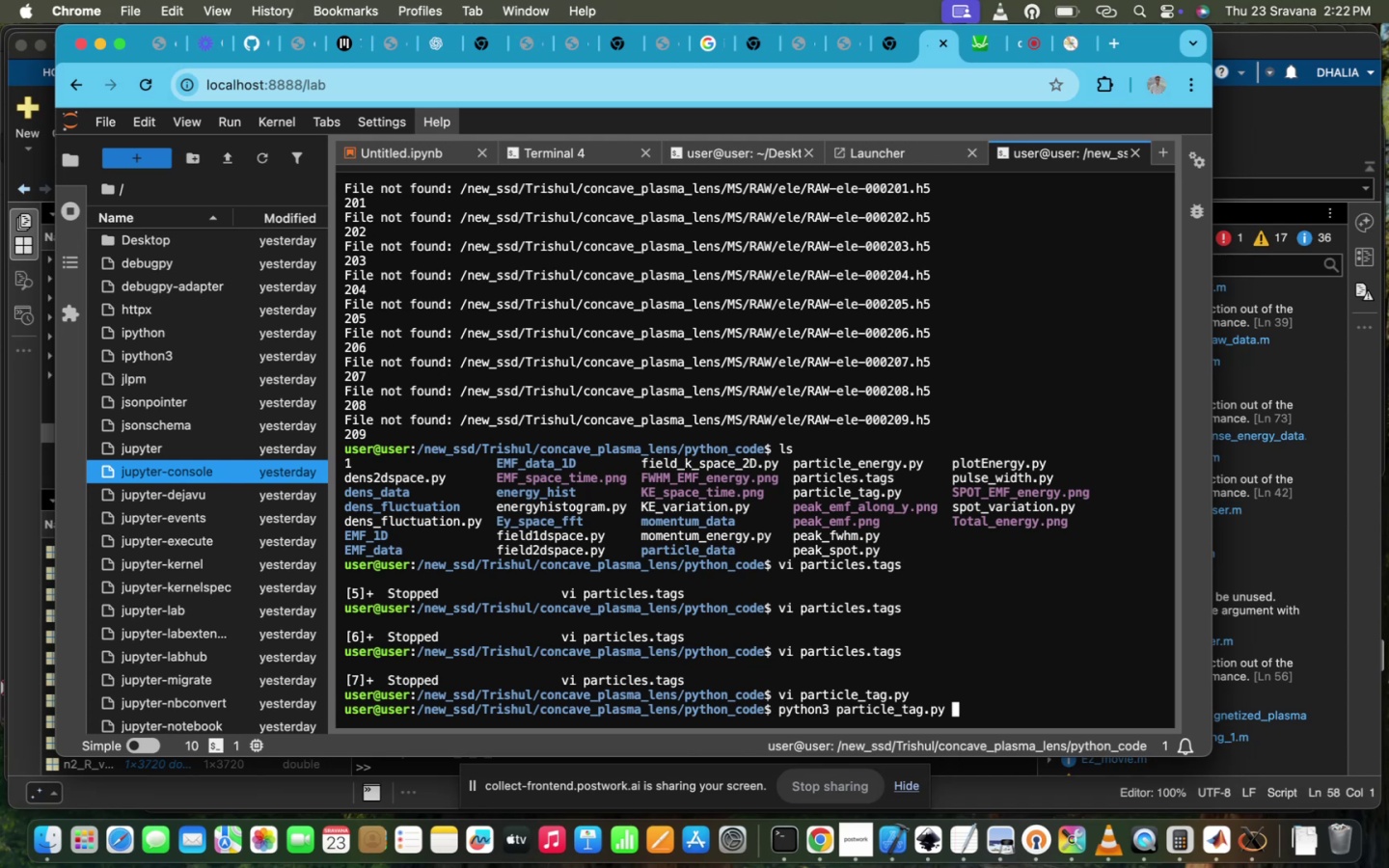 
key(Enter)
 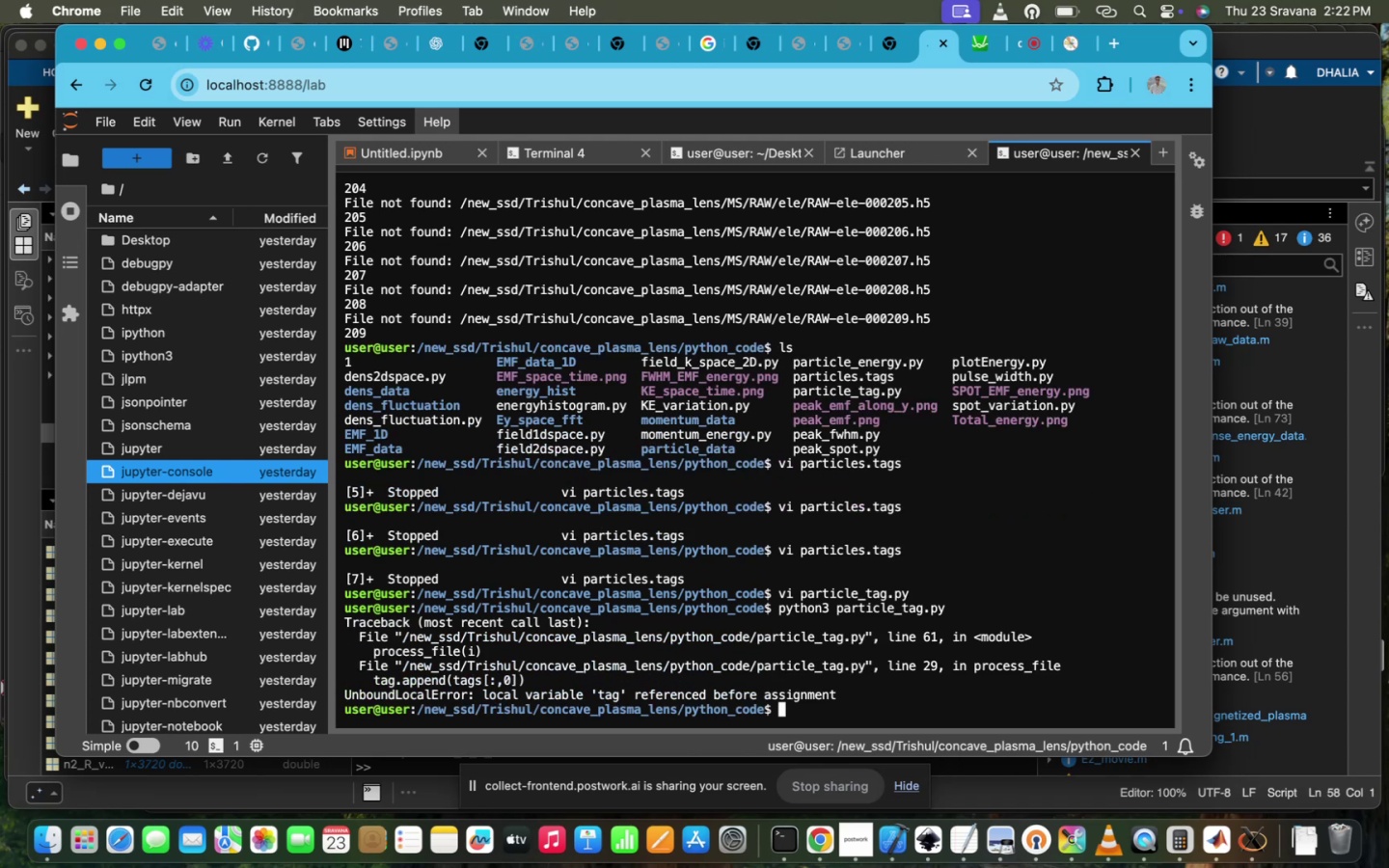 
wait(9.18)
 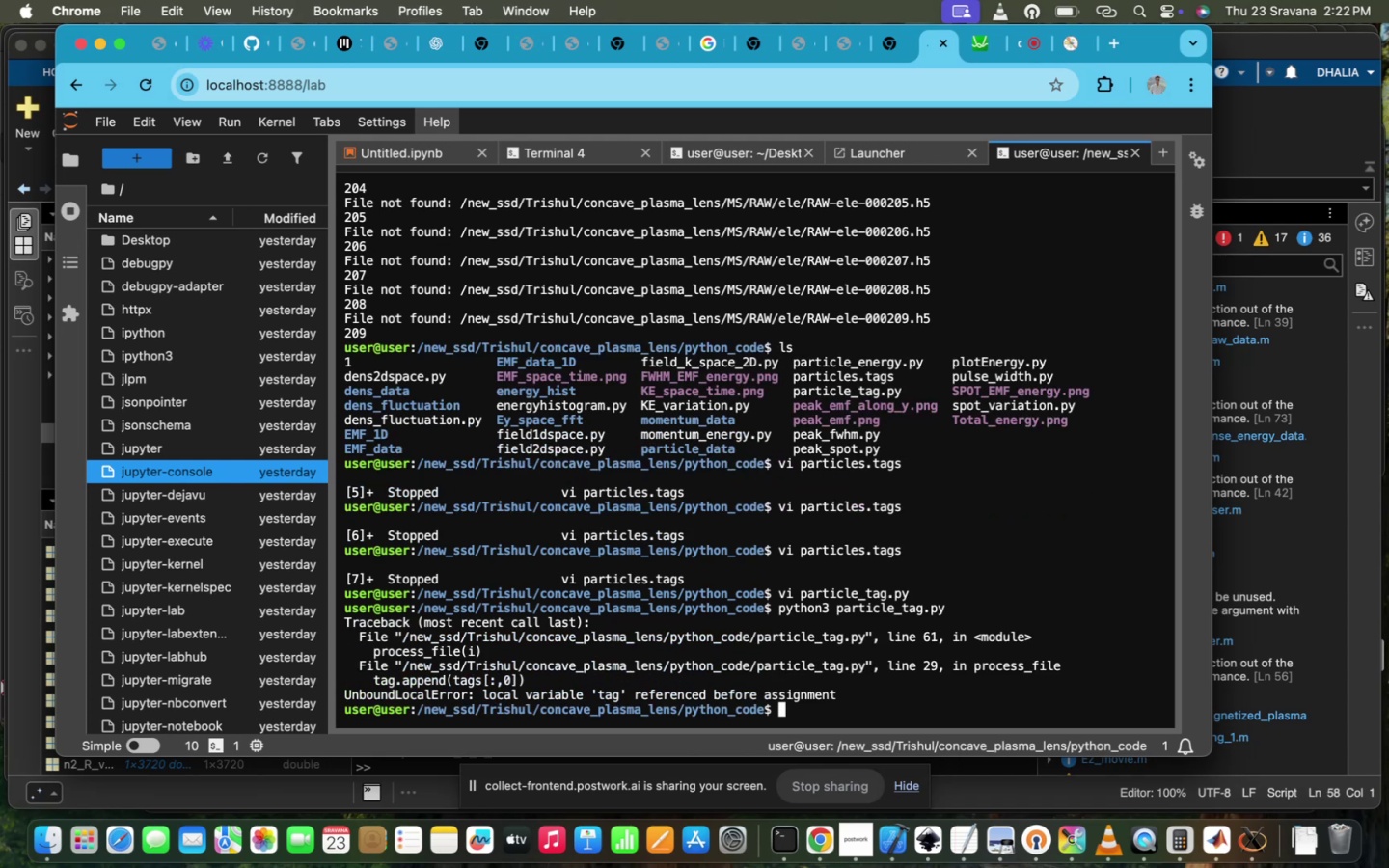 
key(ArrowUp)
 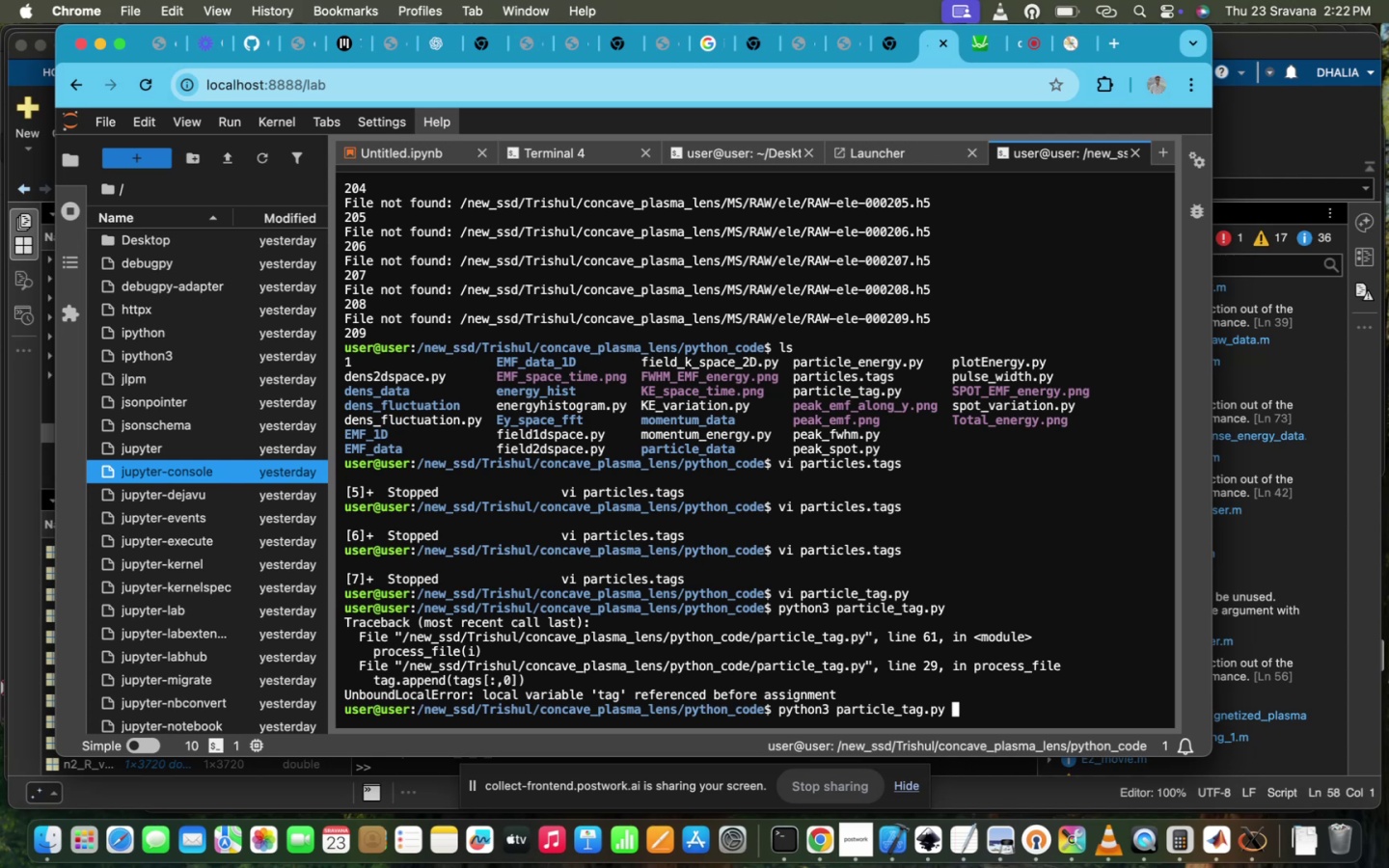 
key(ArrowUp)
 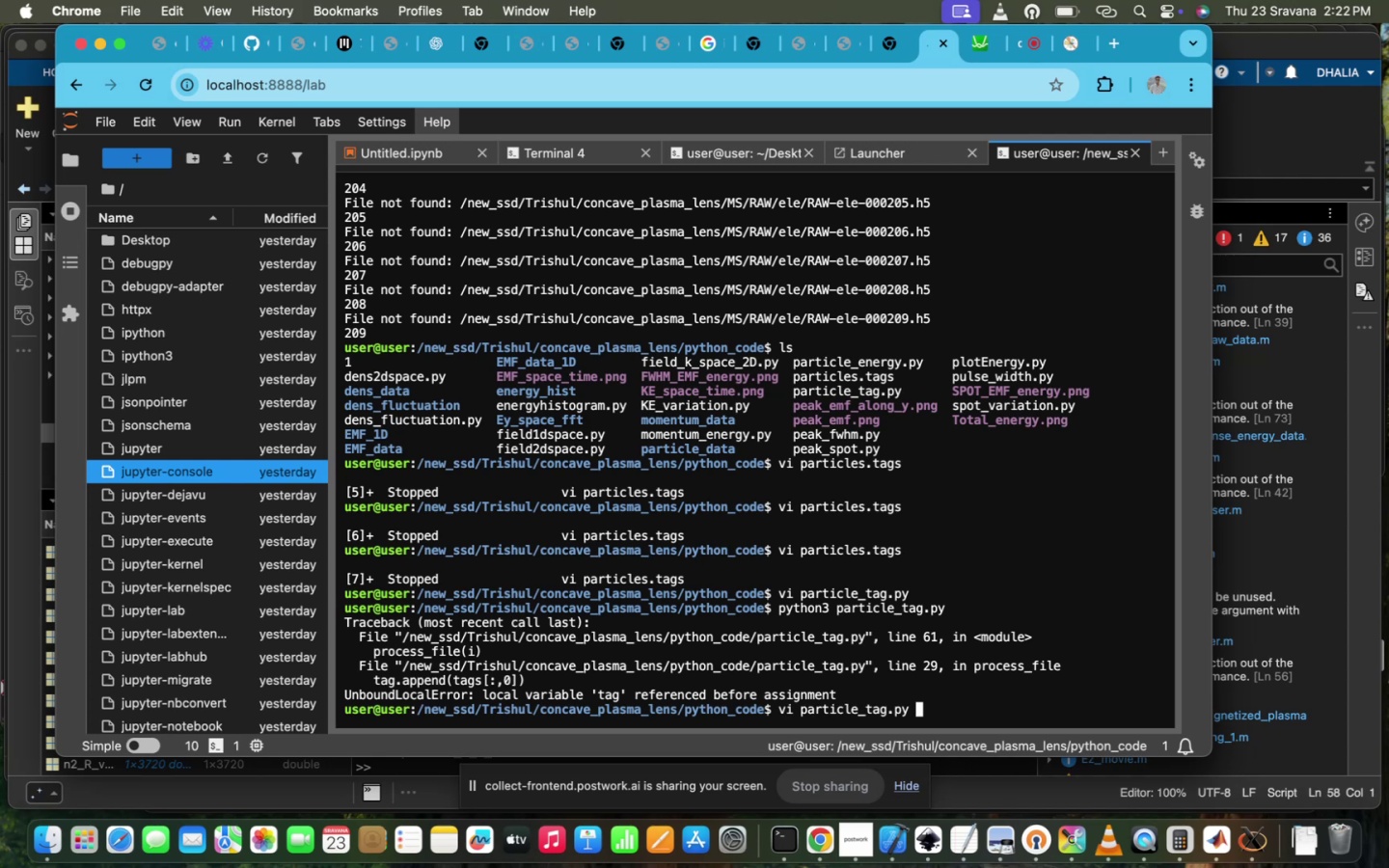 
key(Enter)
 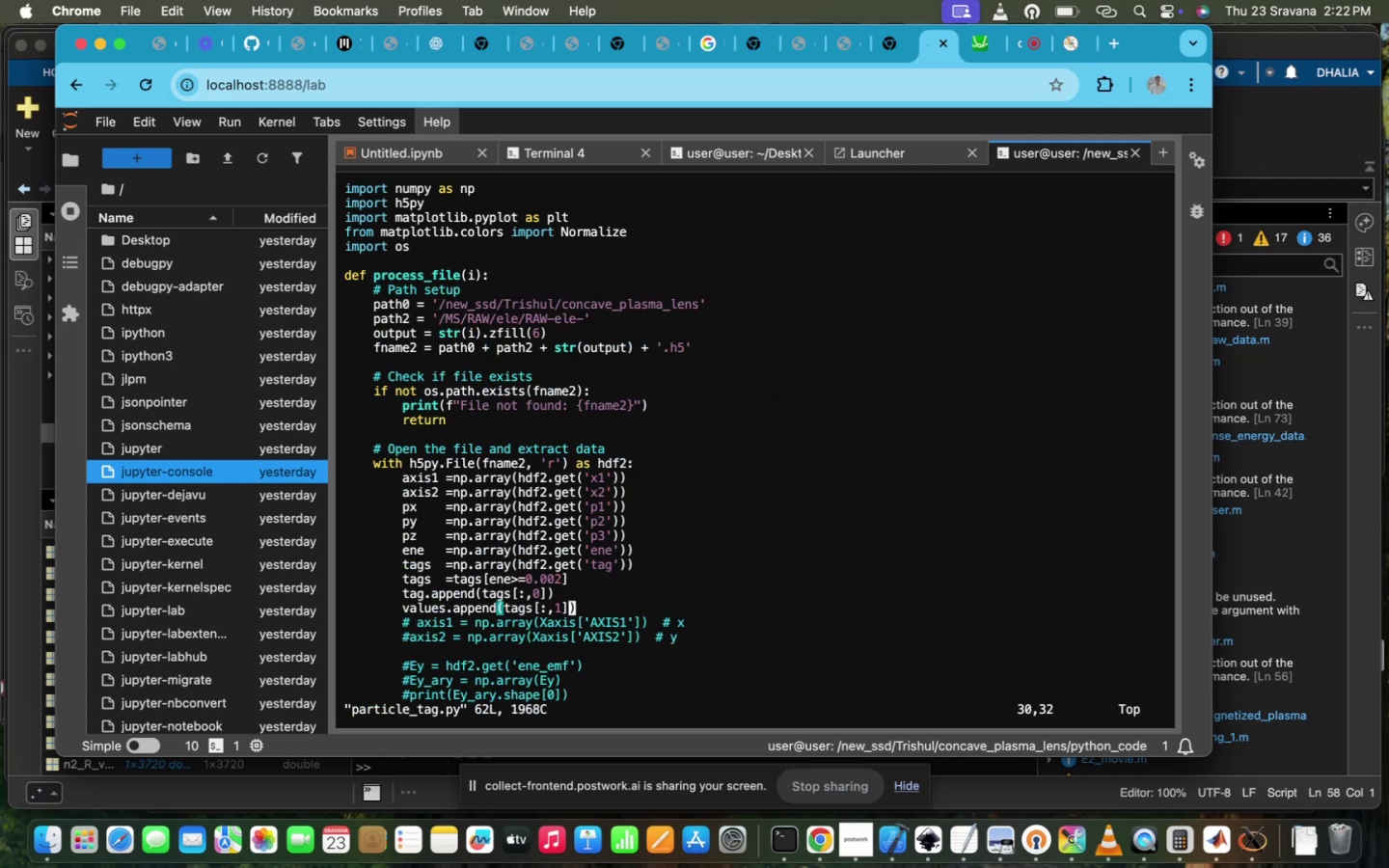 
key(Enter)
 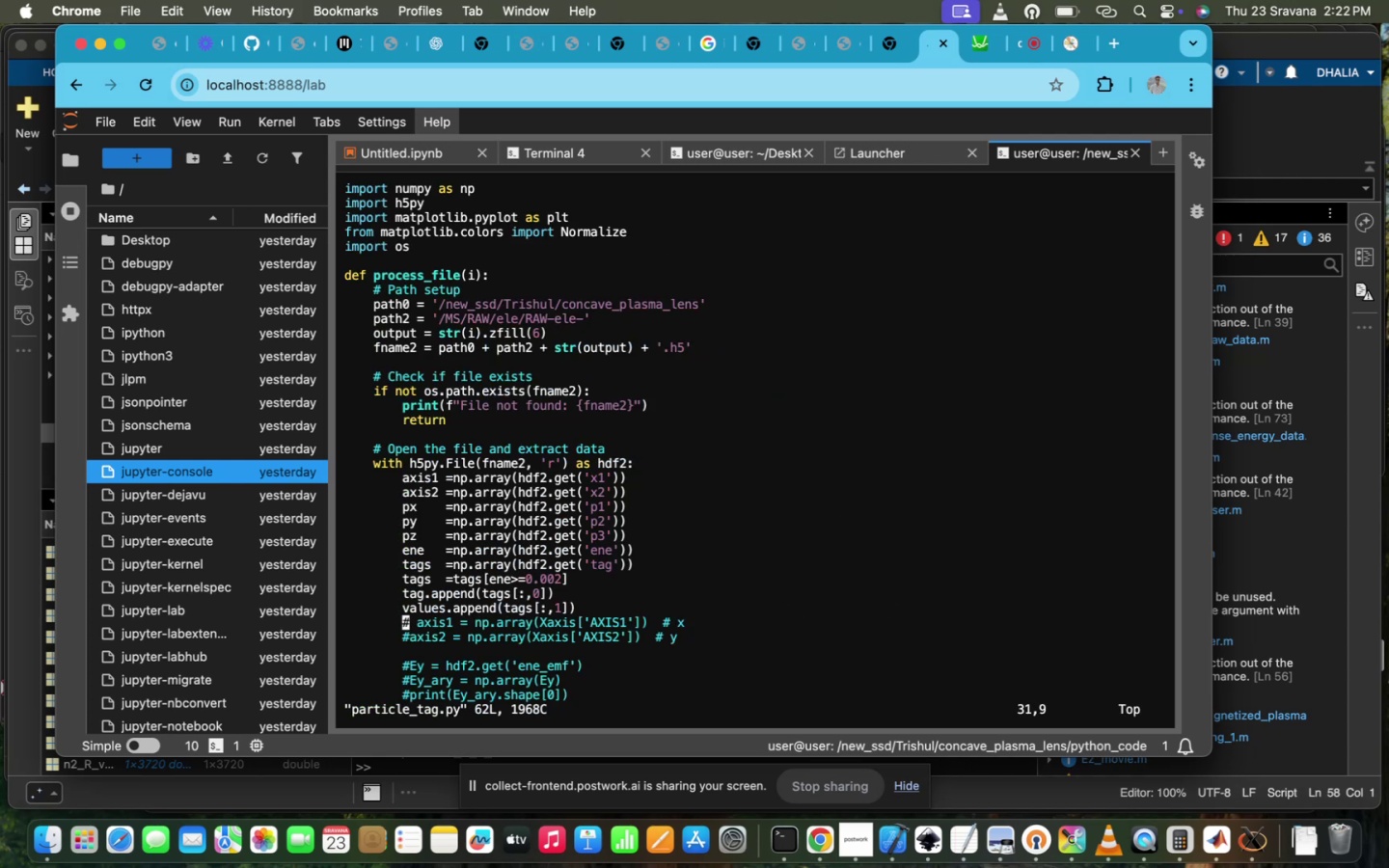 
scroll: coordinate [538, 554], scroll_direction: up, amount: 5.0
 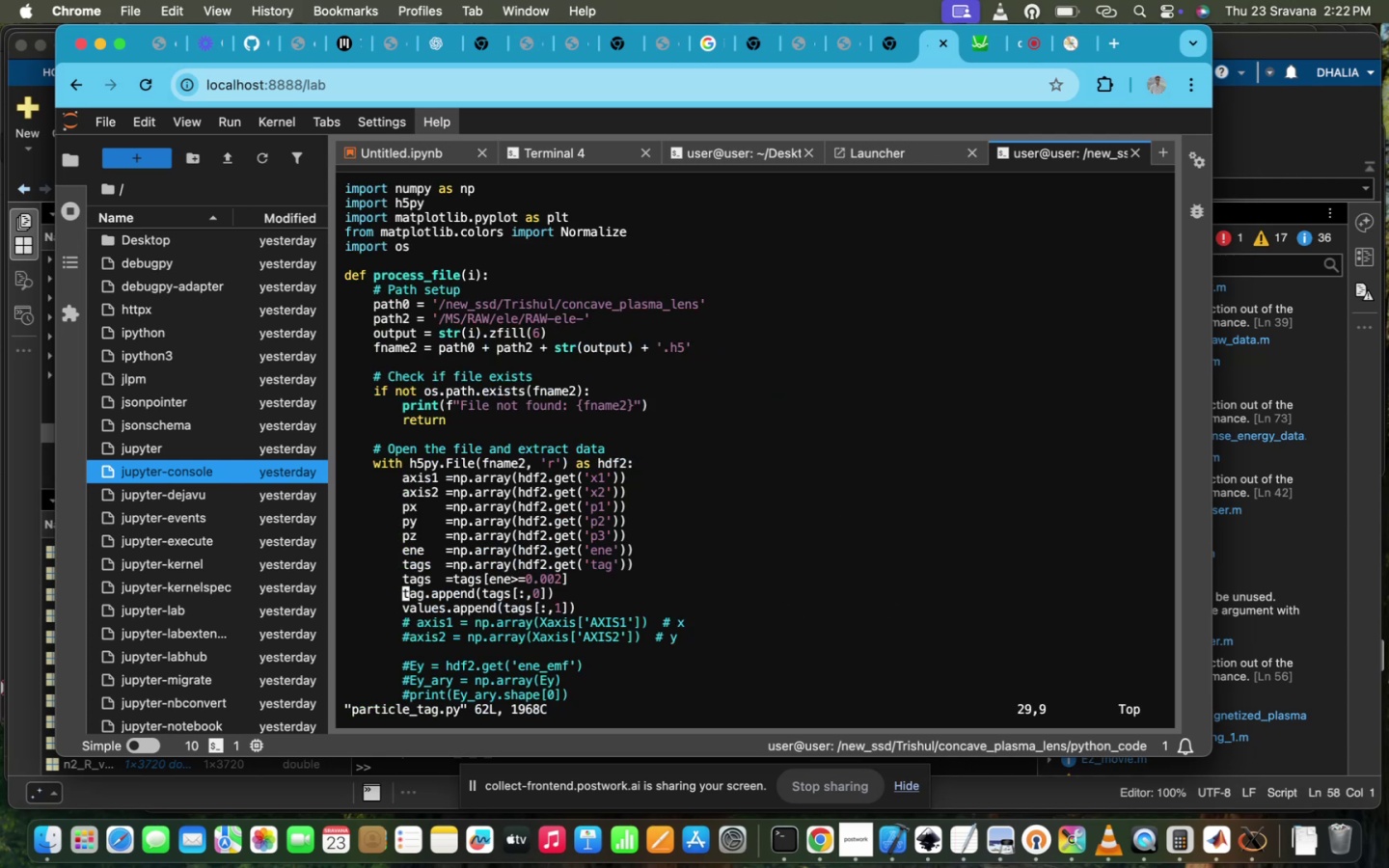 
key(ArrowRight)
 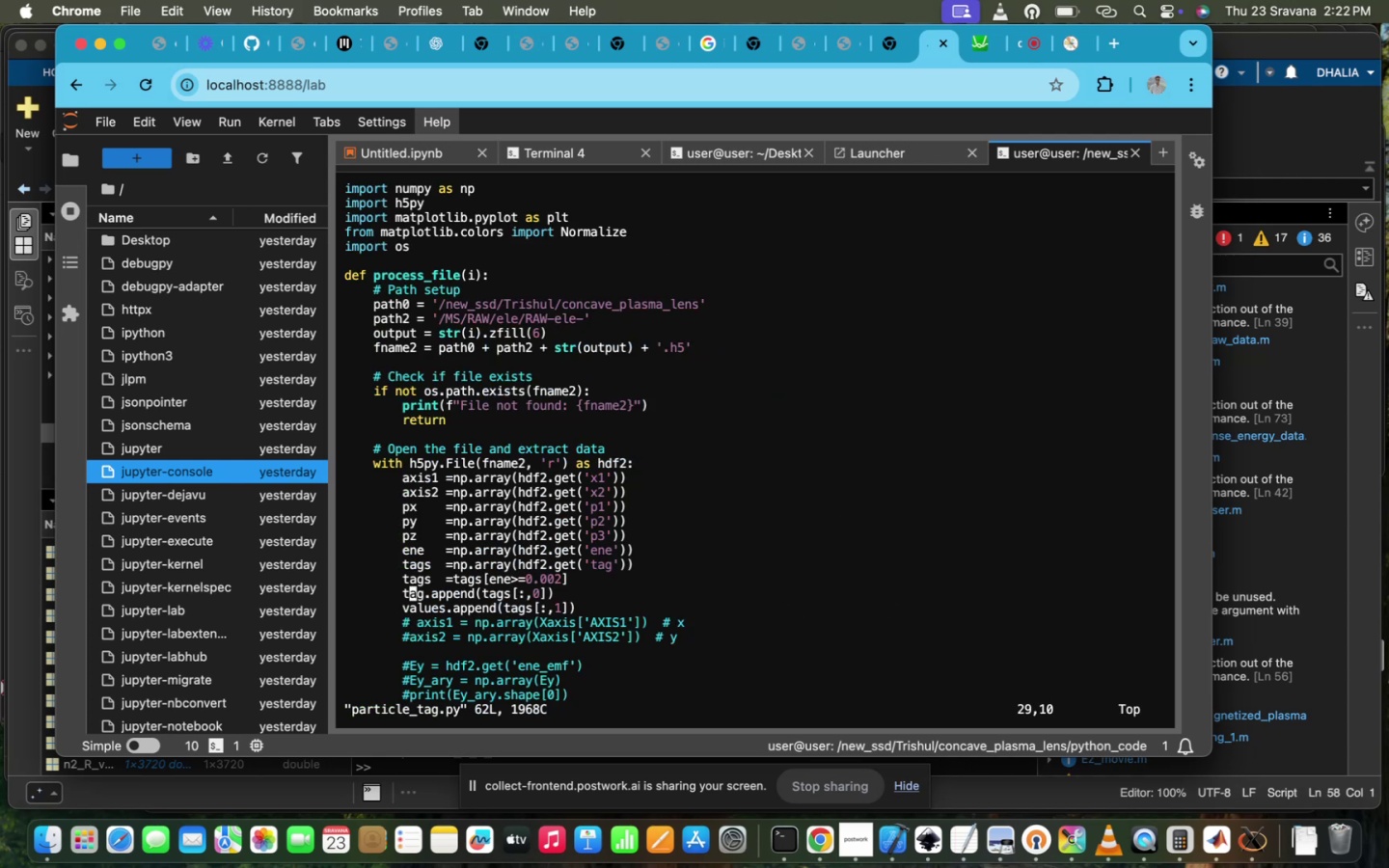 
key(ArrowRight)
 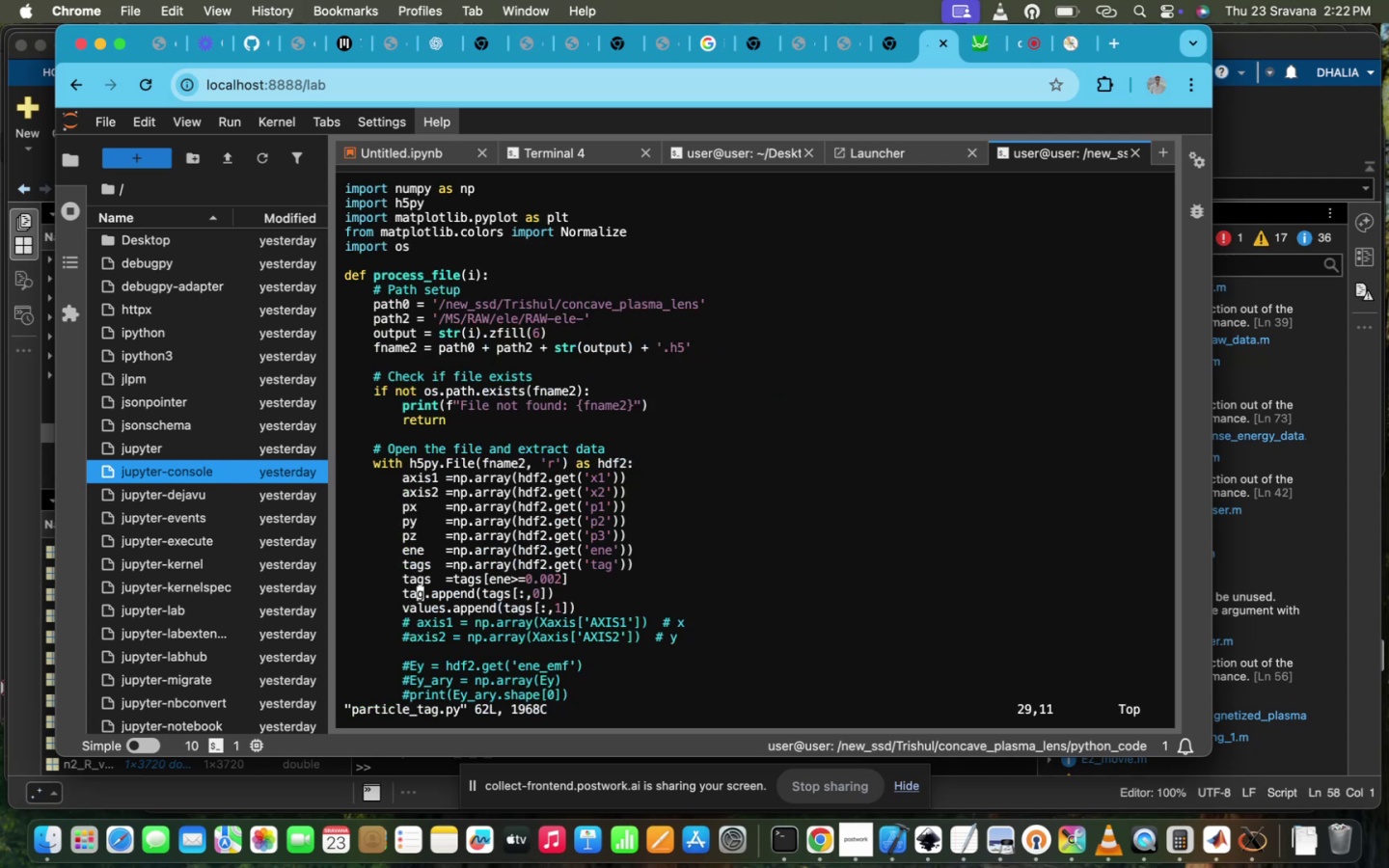 
key(ArrowRight)
 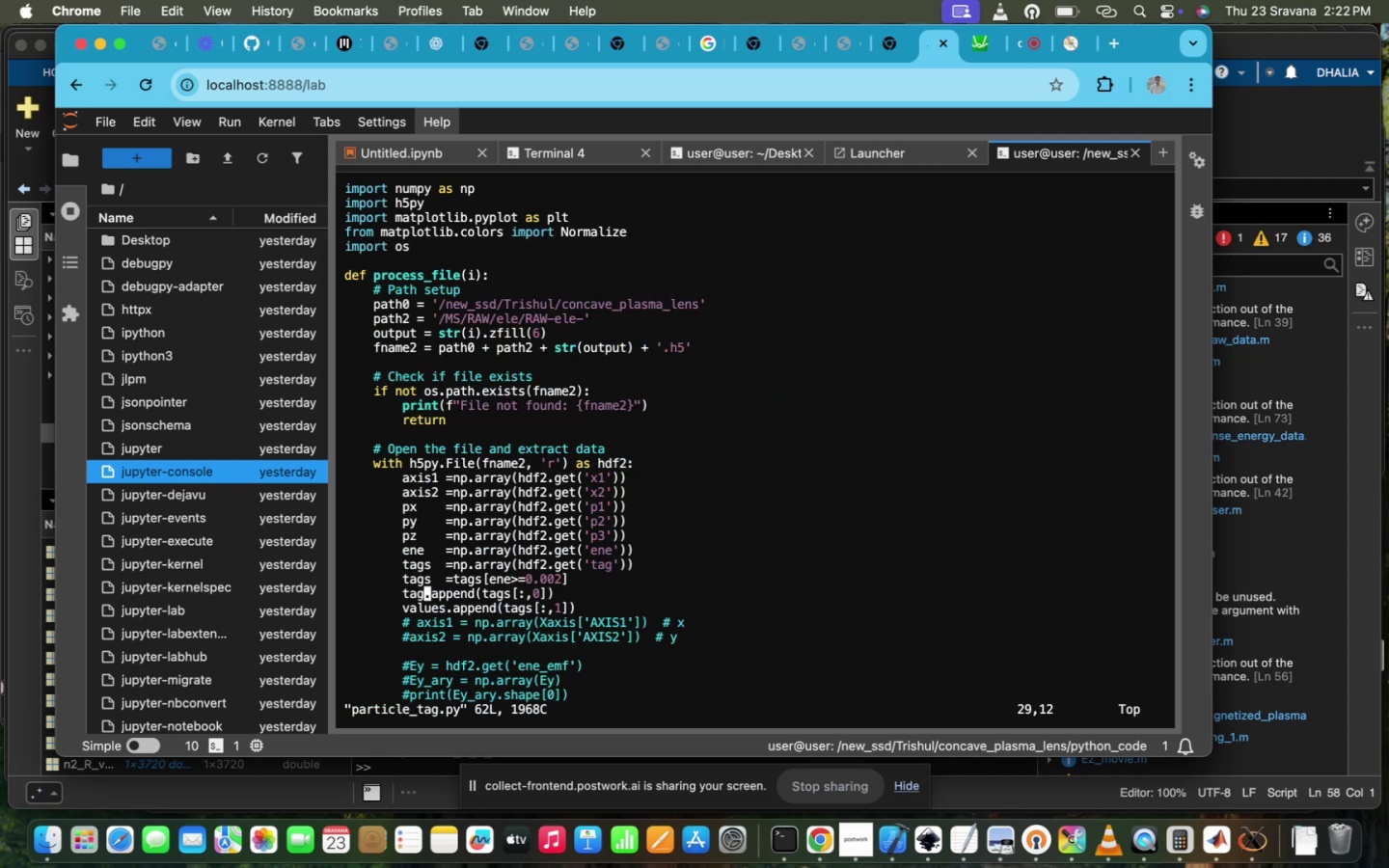 
key(ArrowRight)
 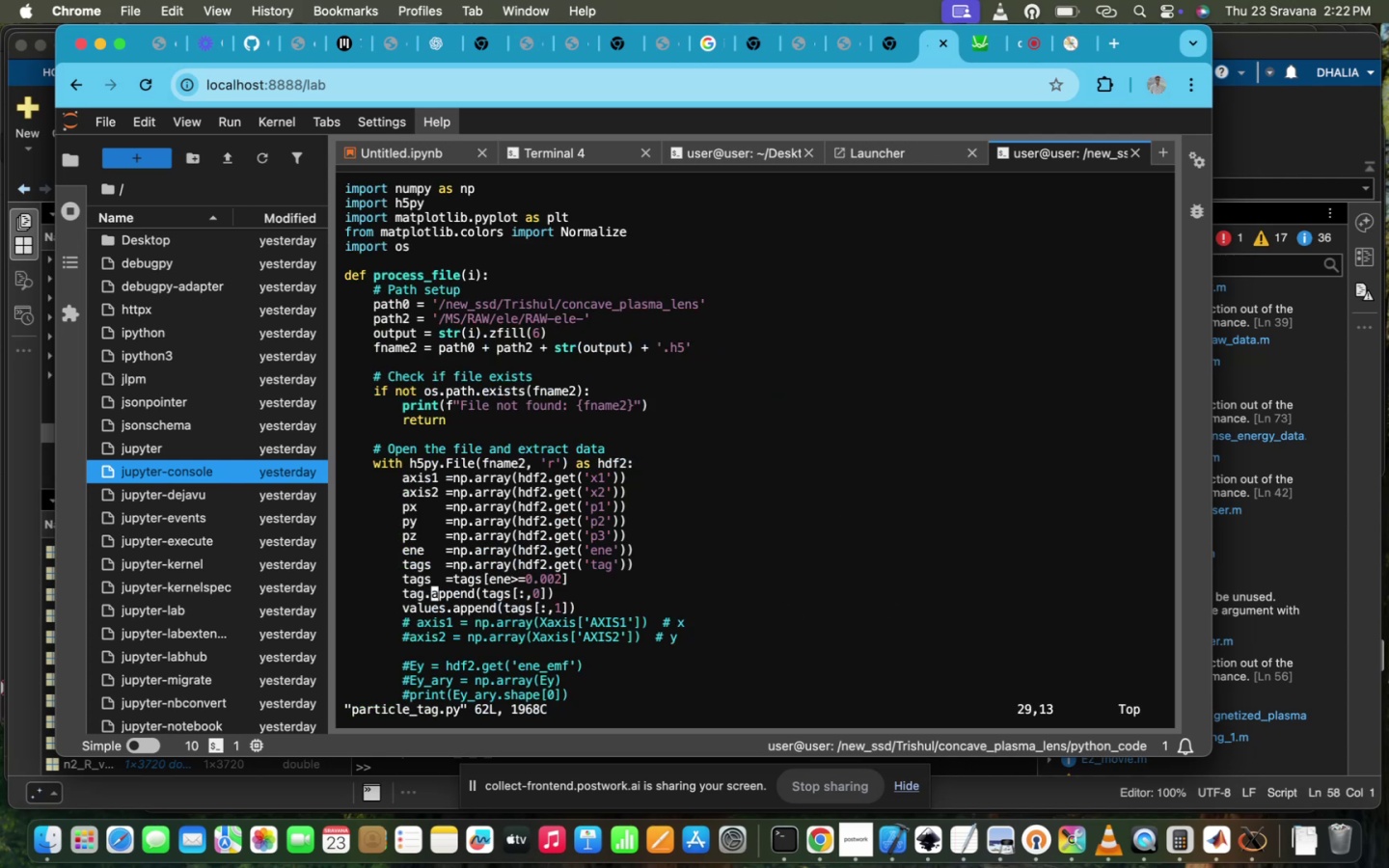 
key(I)
 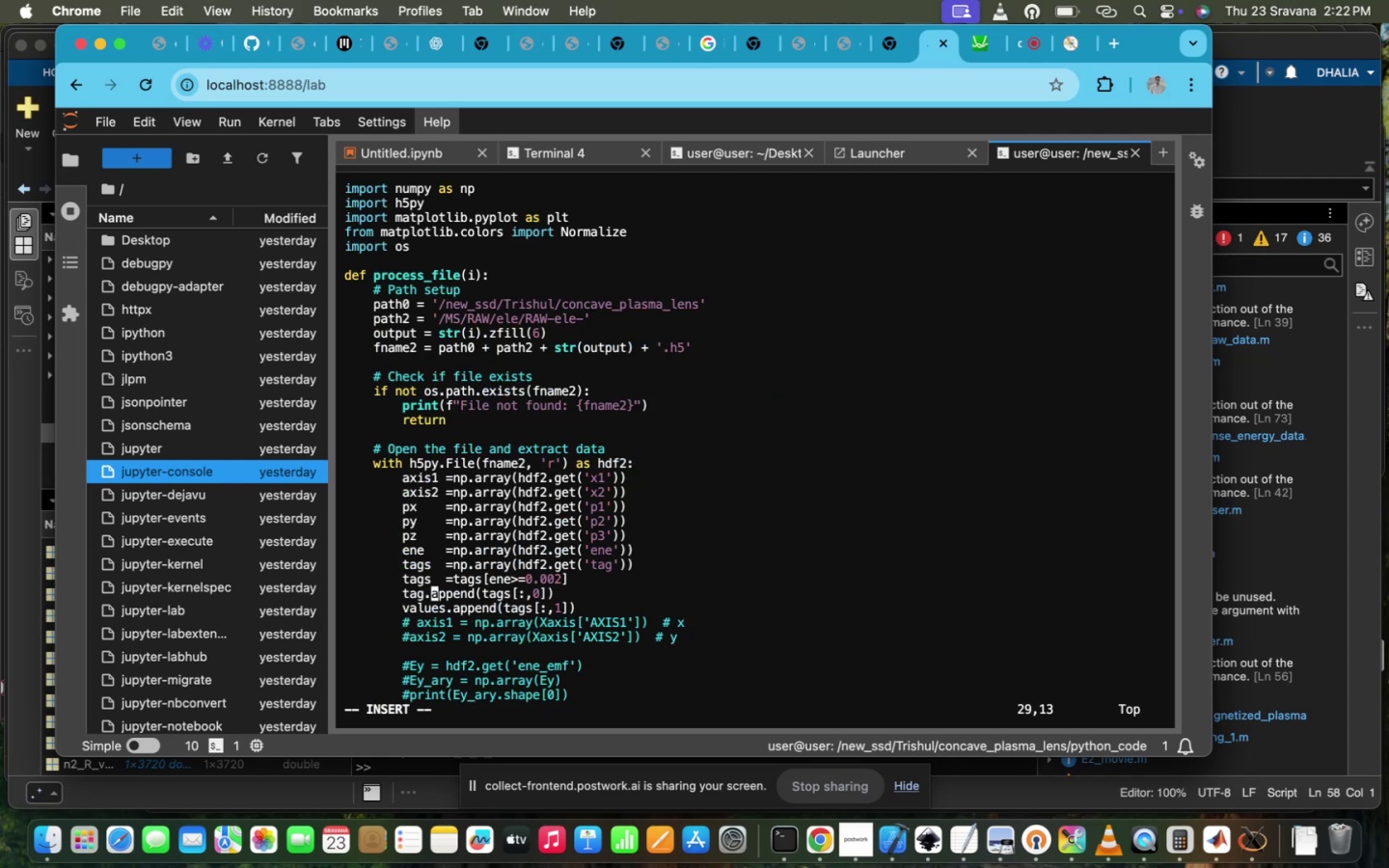 
key(Backspace)
 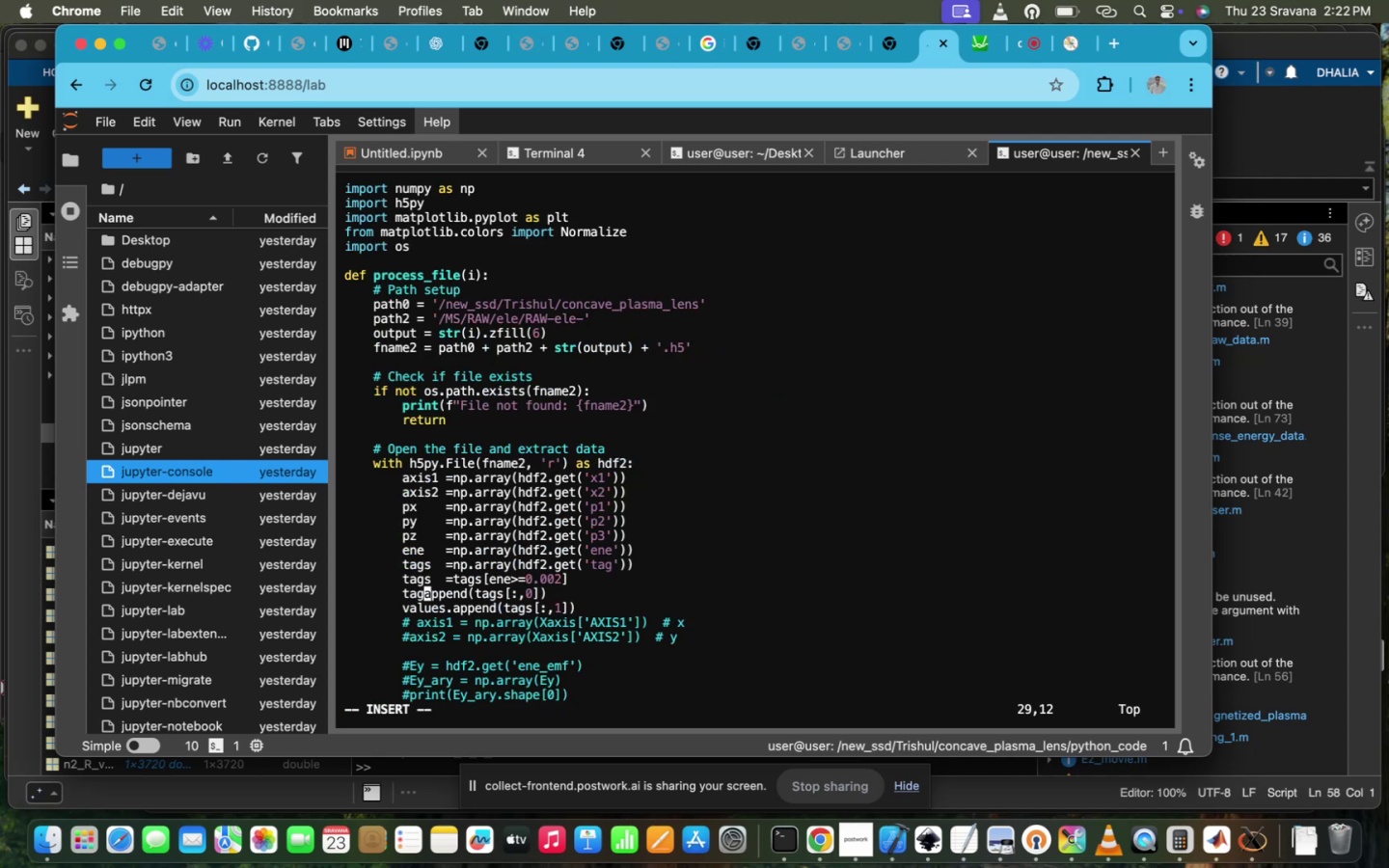 
key(Equal)
 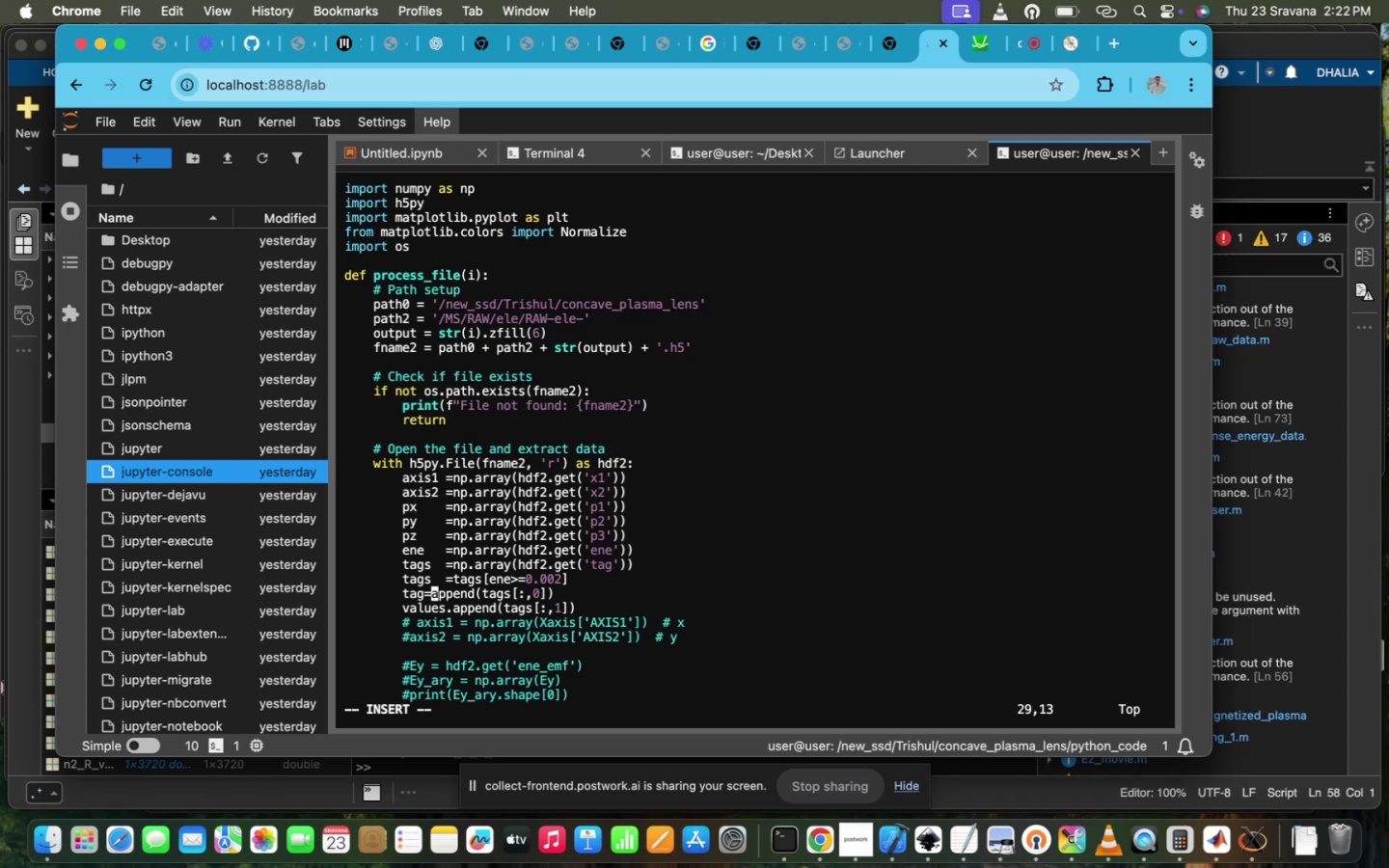 
hold_key(key=ArrowRight, duration=1.09)
 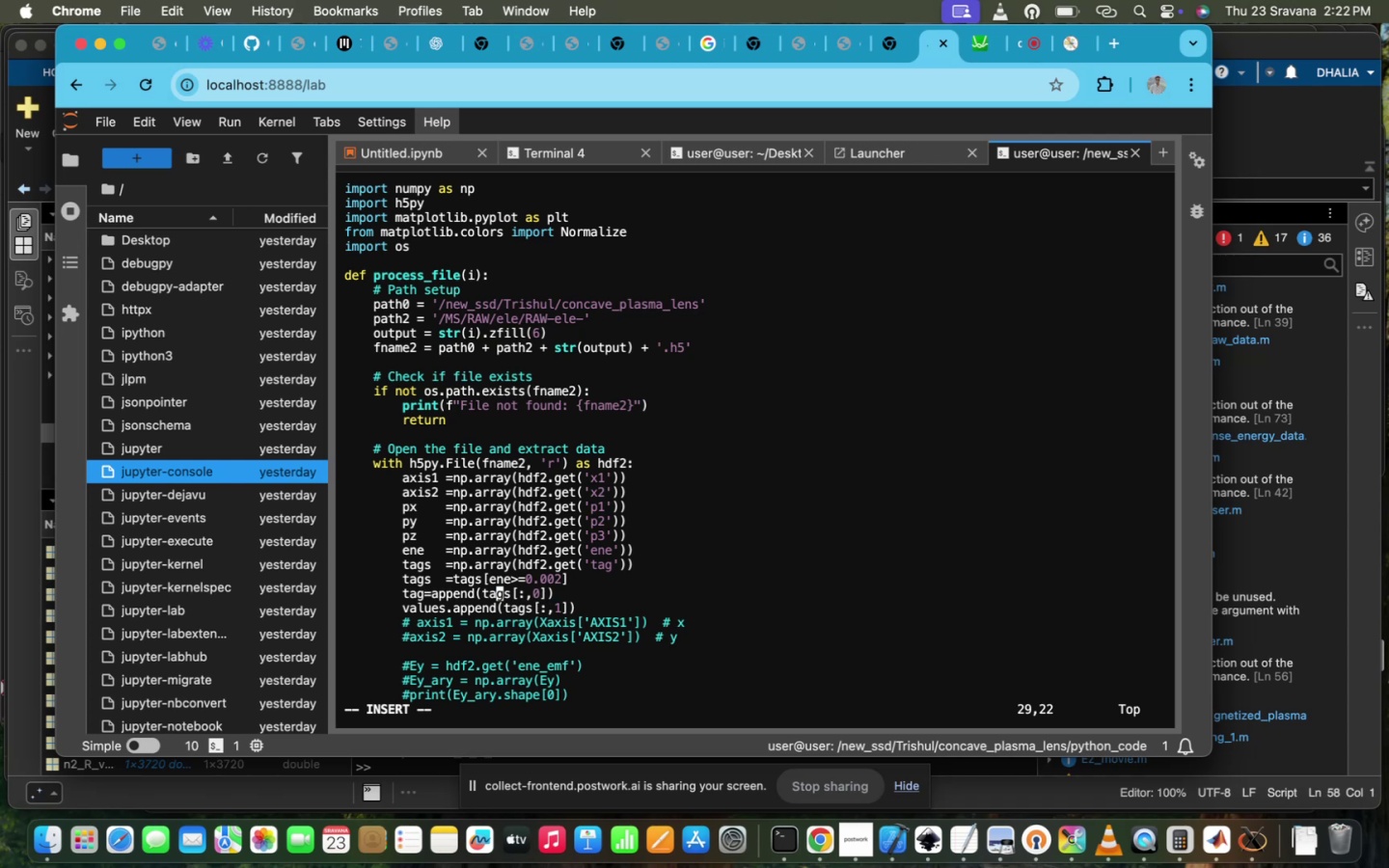 
key(ArrowLeft)
 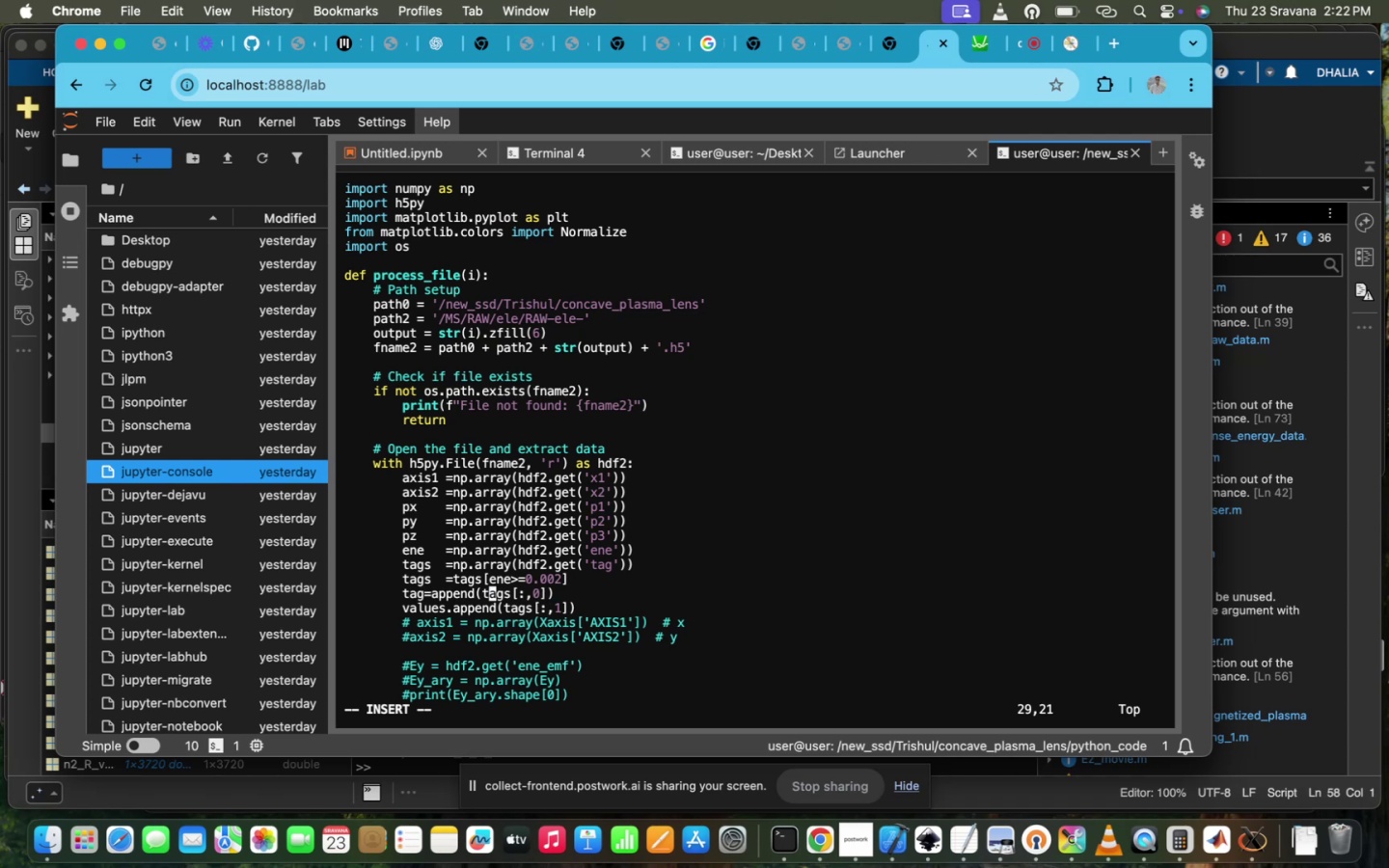 
key(ArrowLeft)
 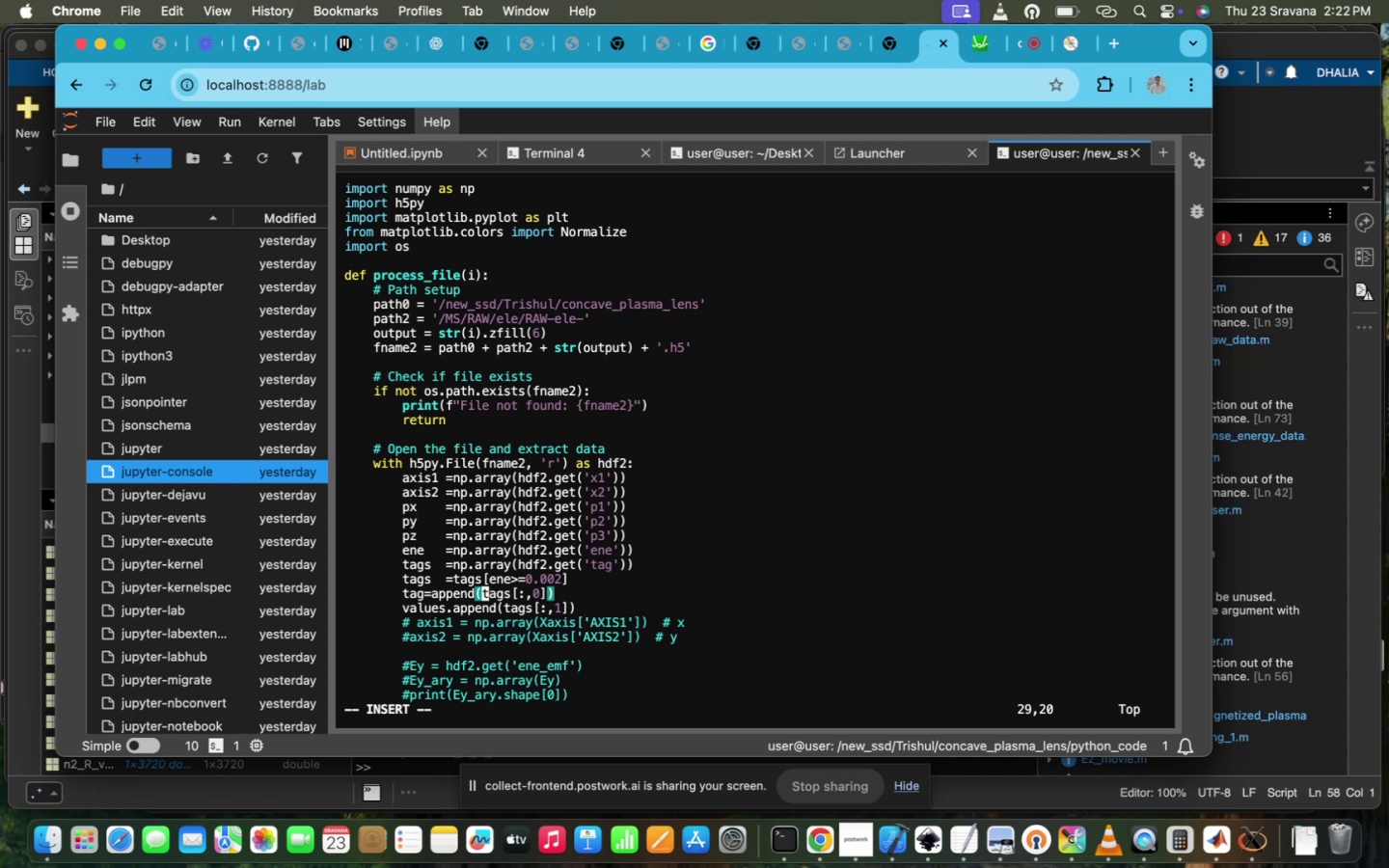 
key(Backspace)
 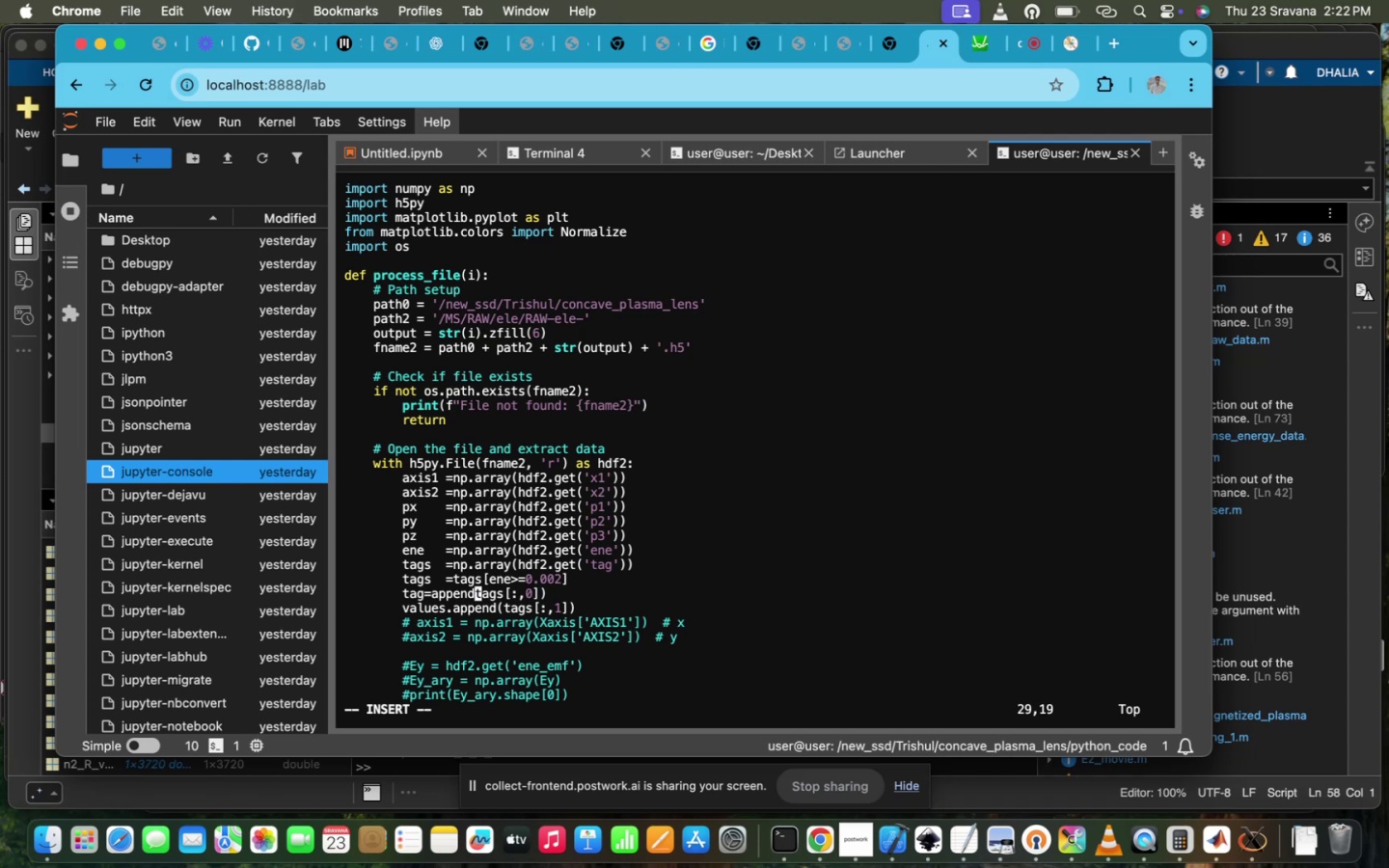 
key(Backspace)
 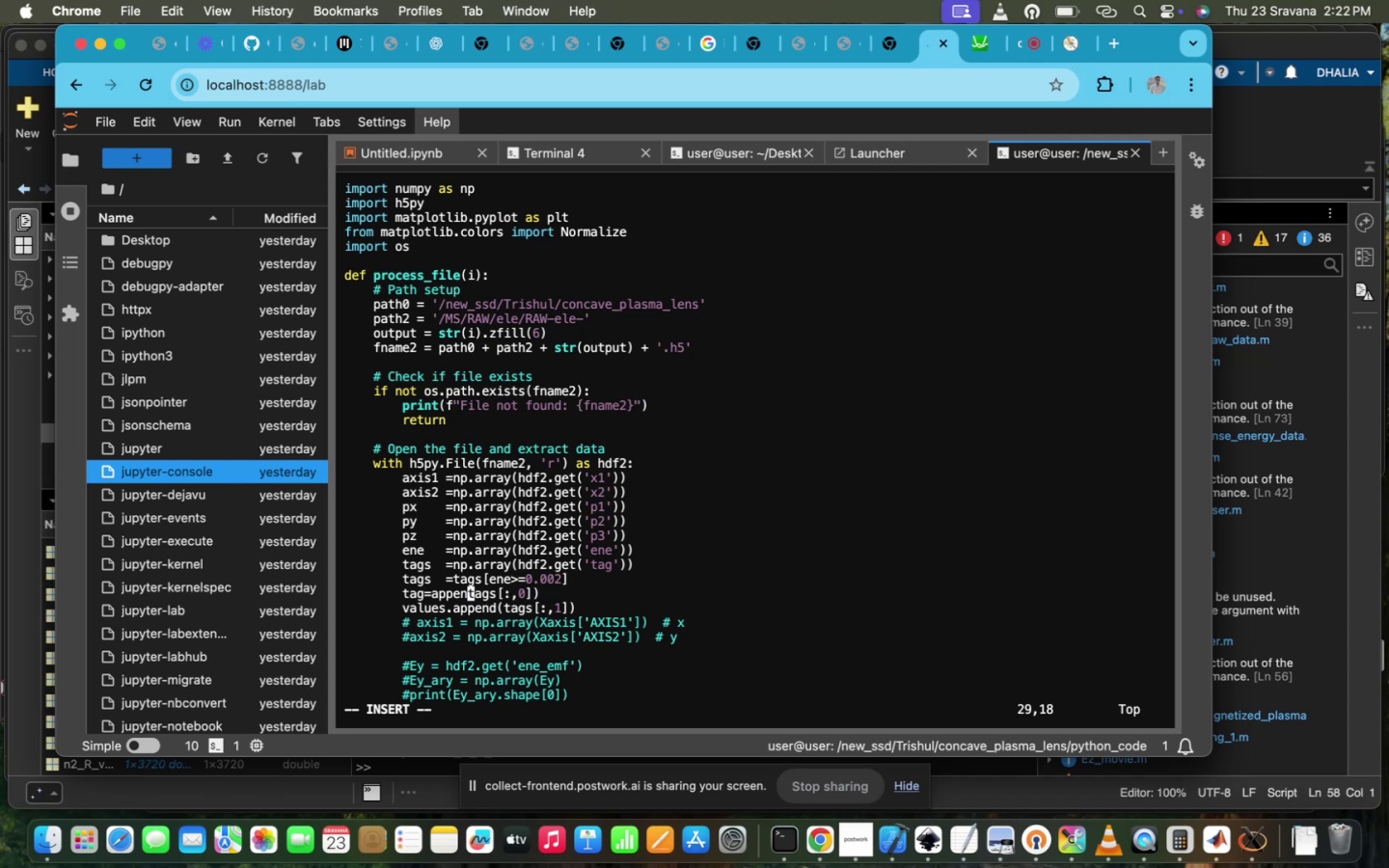 
key(Backspace)
 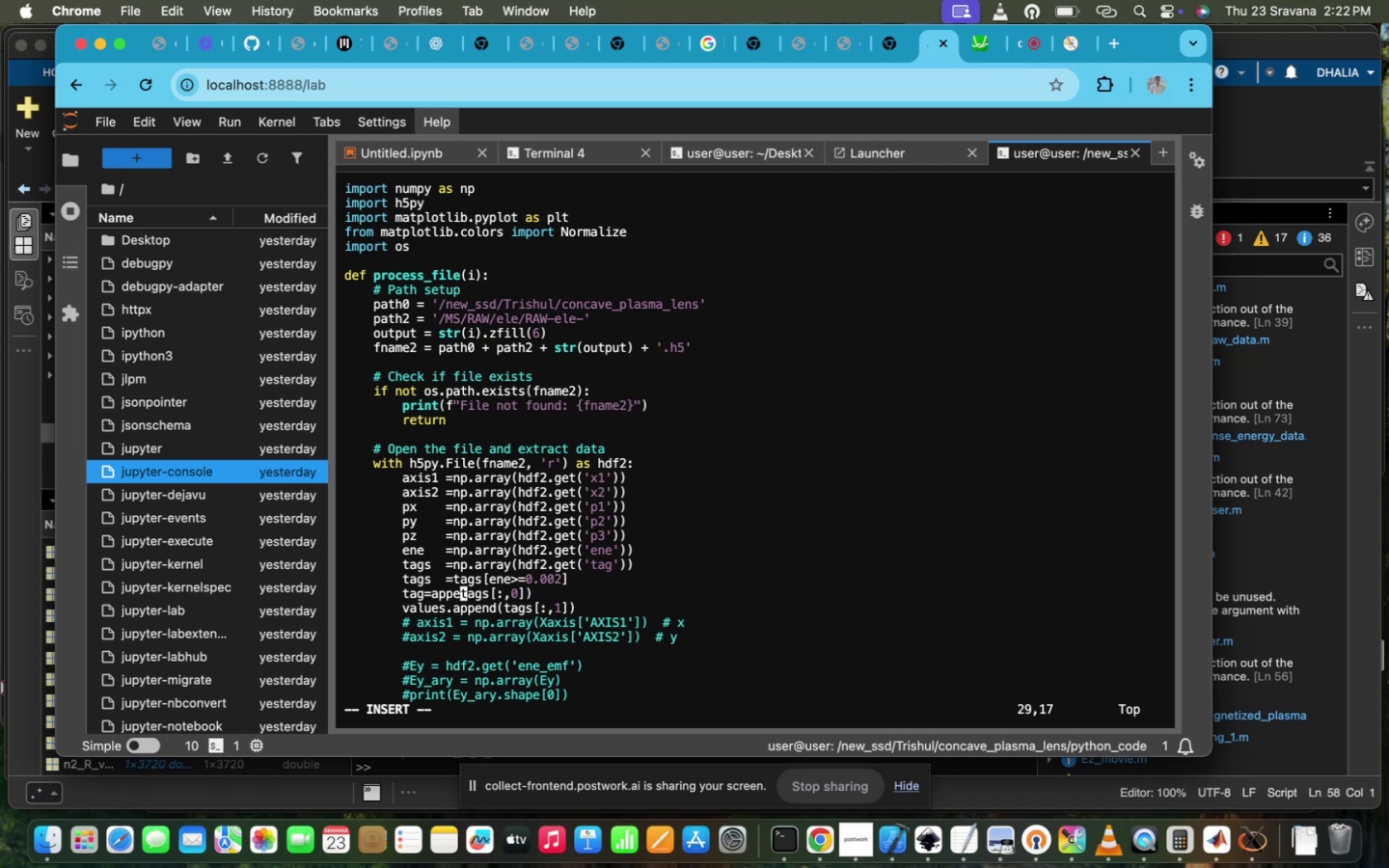 
key(Backspace)
 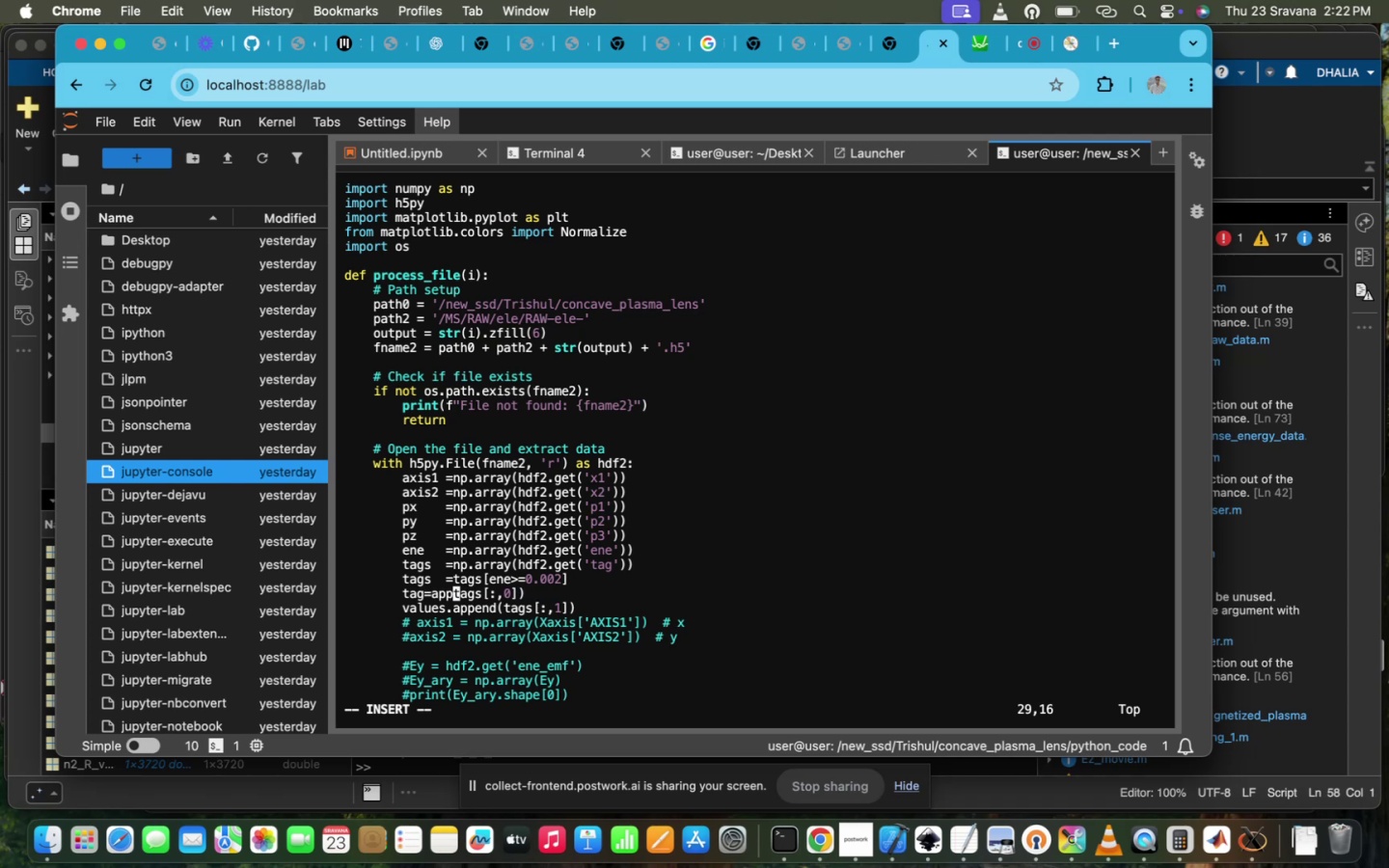 
key(Backspace)
 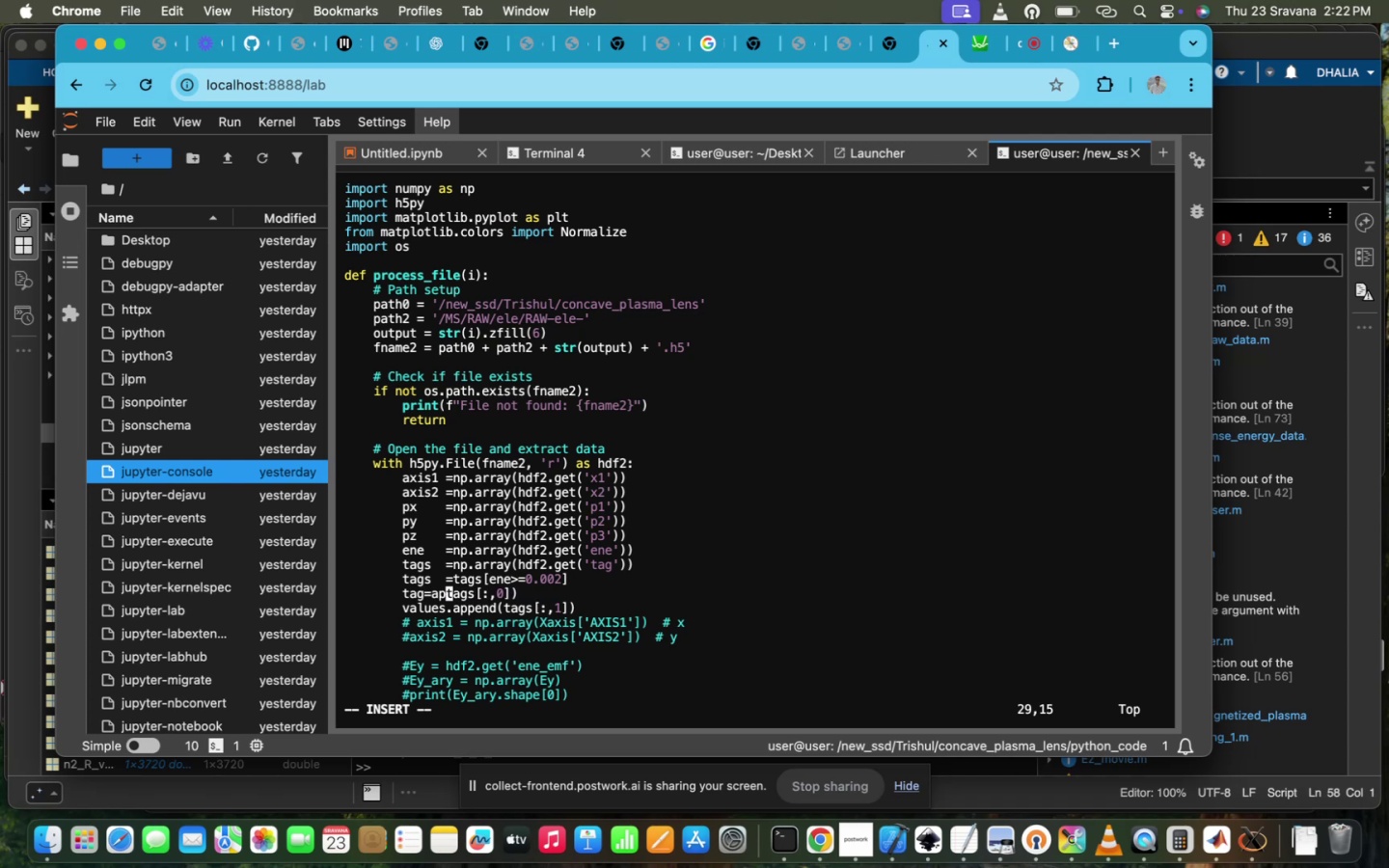 
key(Backspace)
 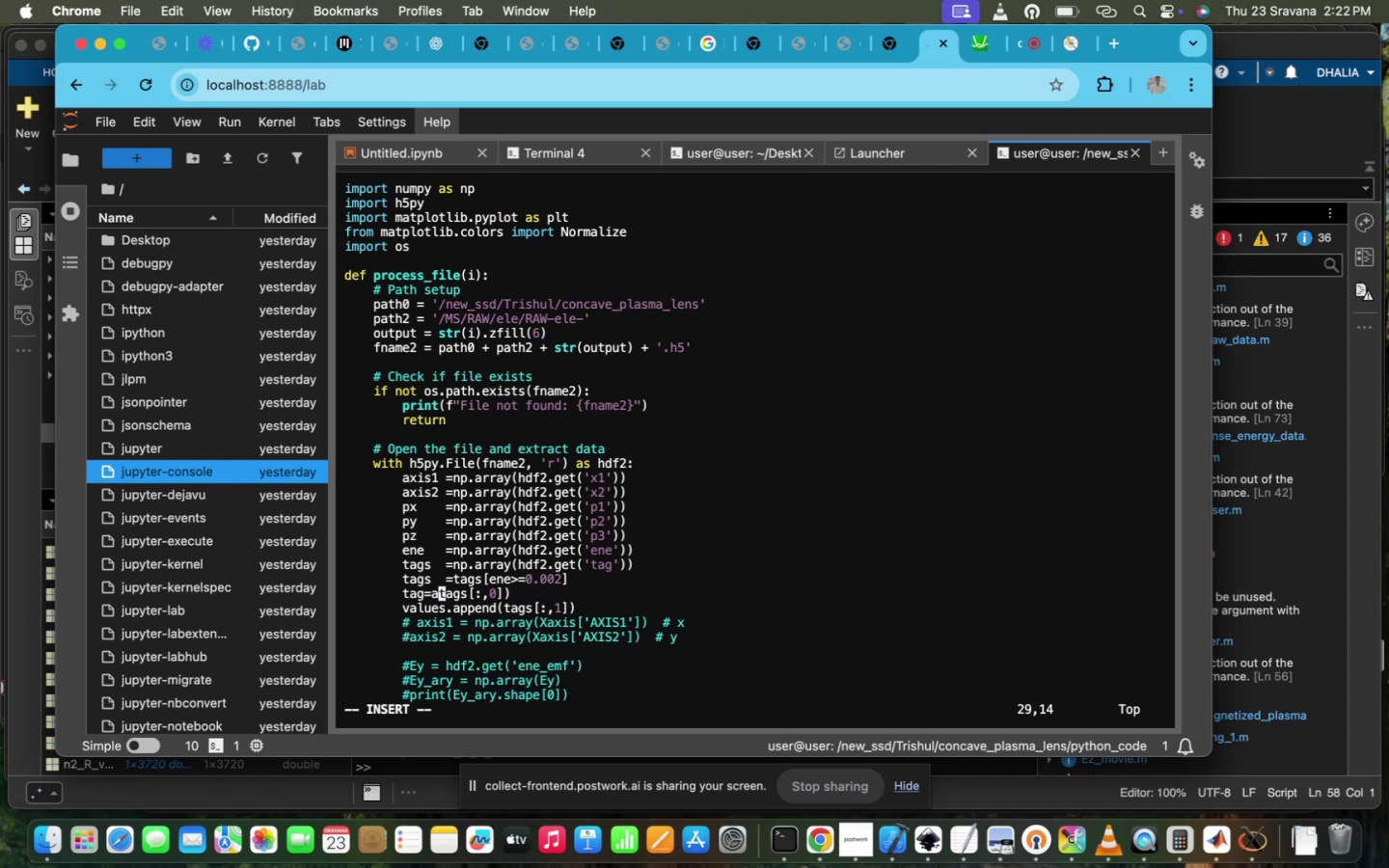 
key(Backspace)
 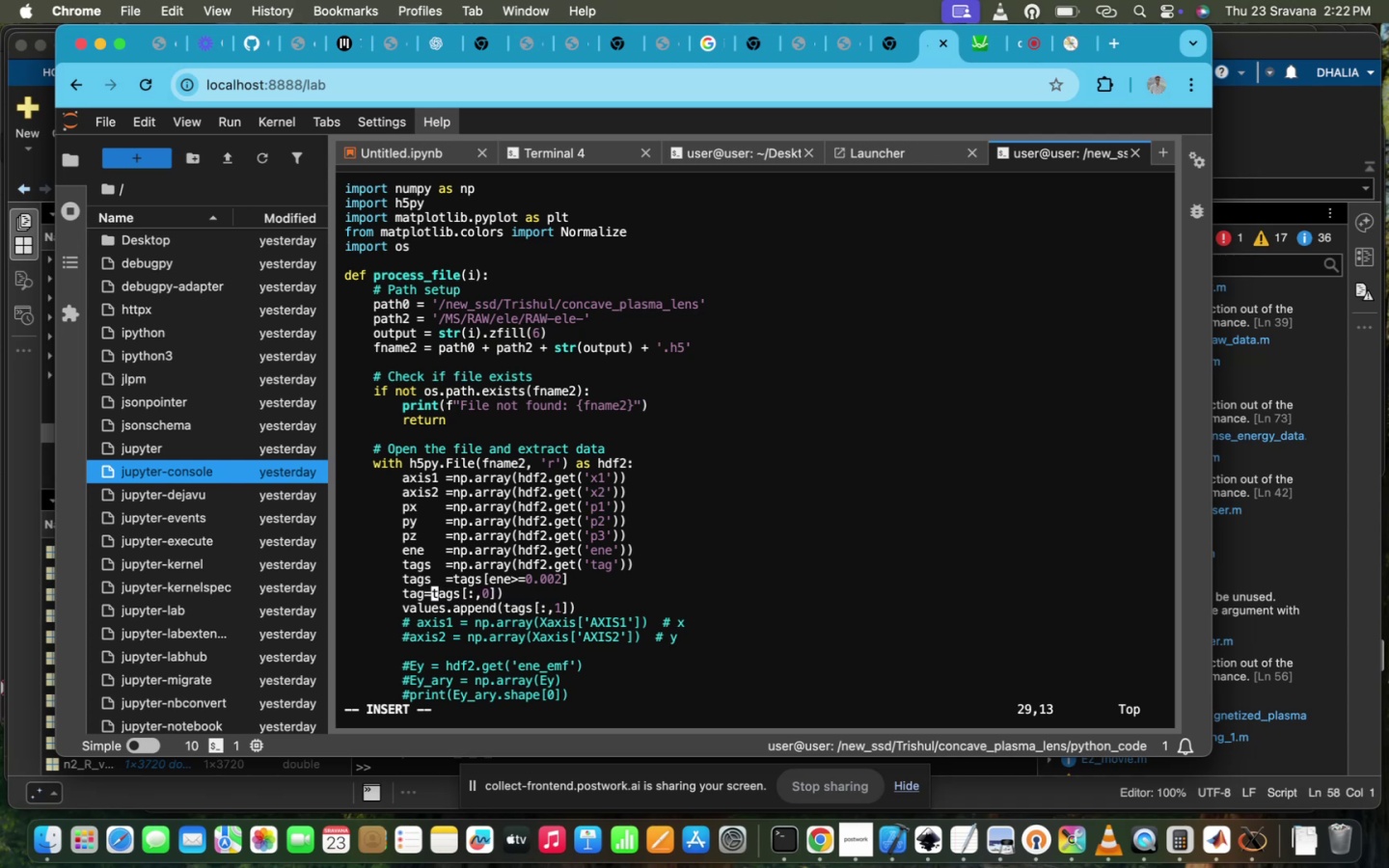 
key(ArrowDown)
 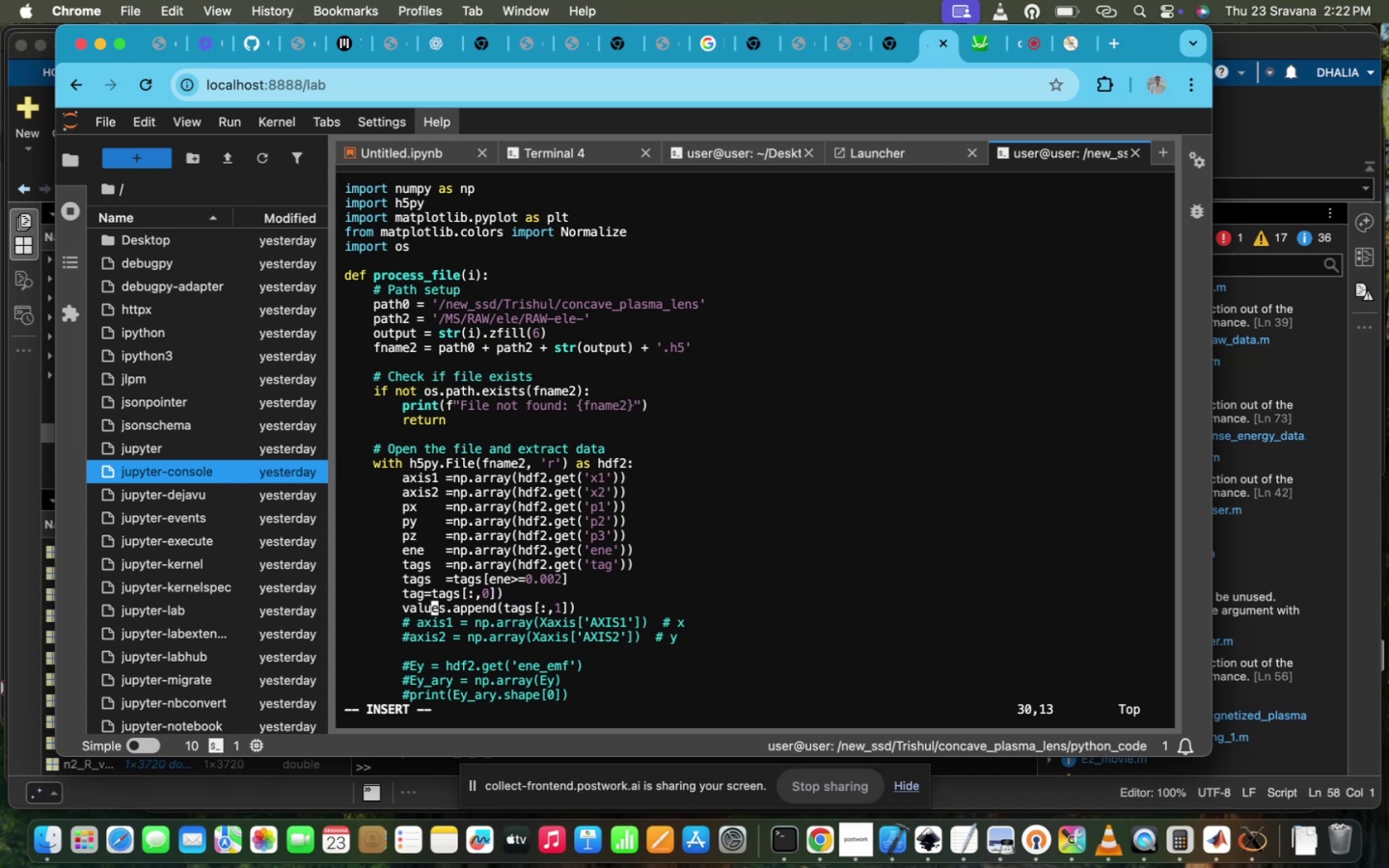 
key(ArrowUp)
 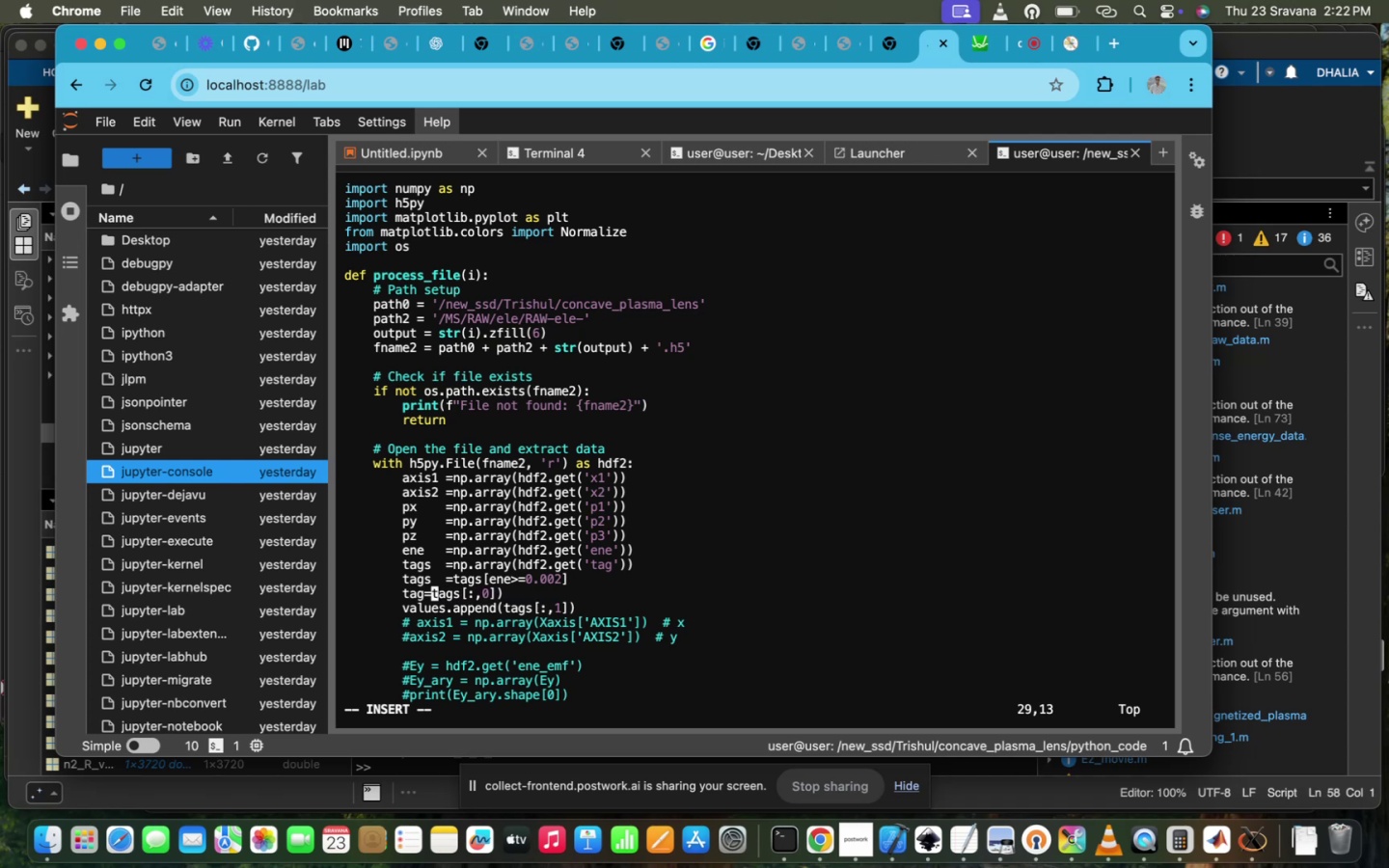 
type(i)
key(Backspace)
type(np.array()
 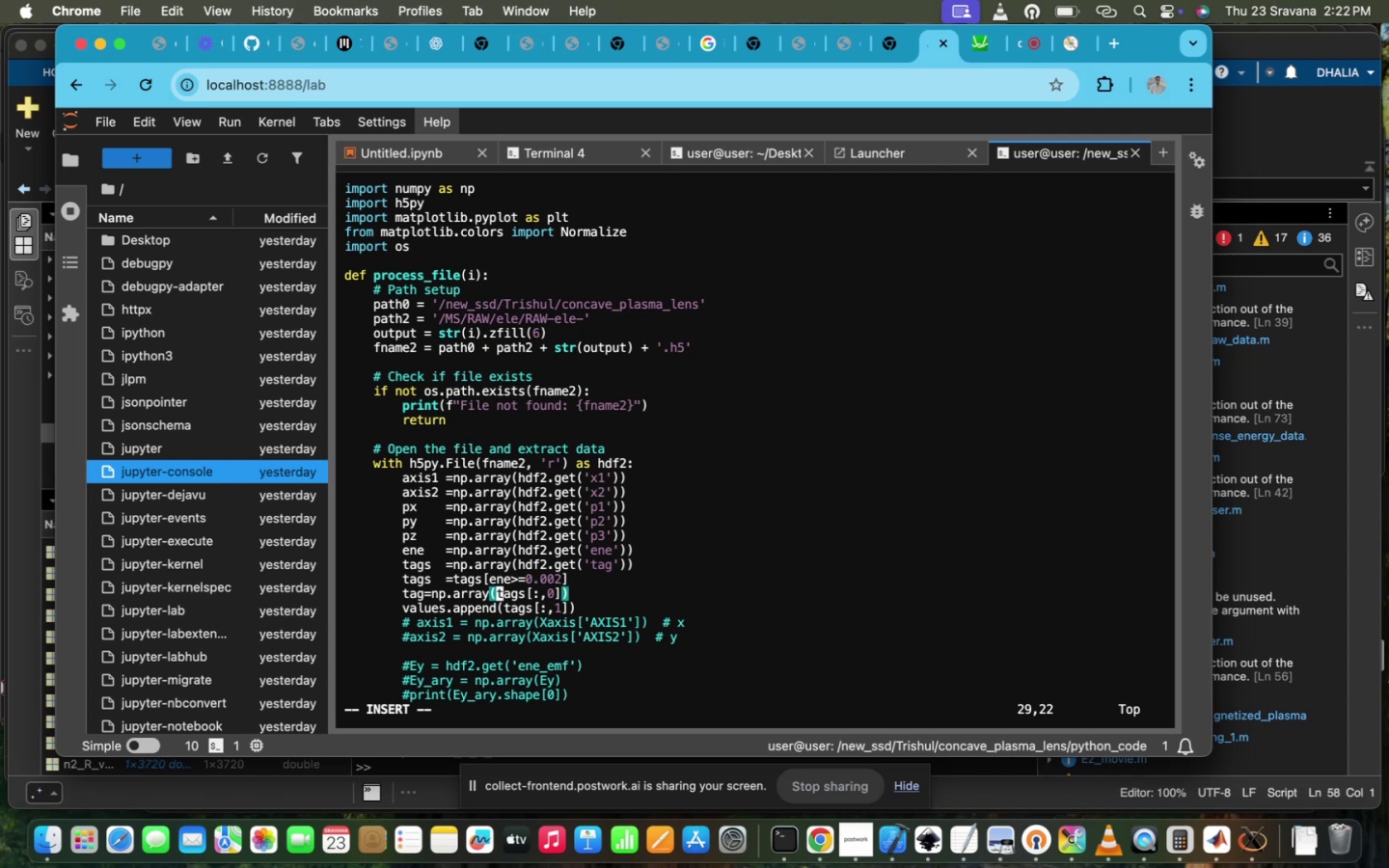 
hold_key(key=ArrowRight, duration=1.38)
 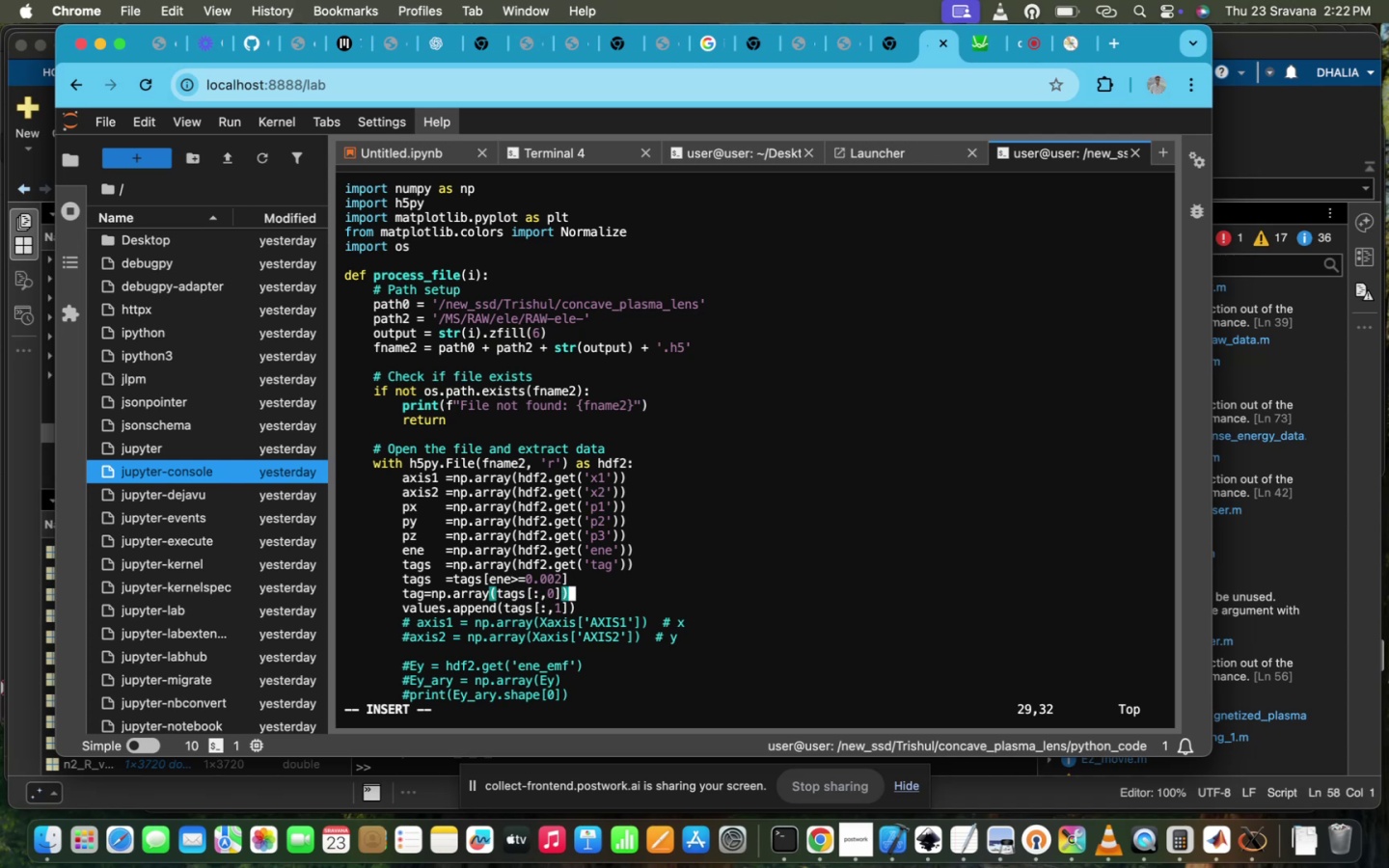 
key(ArrowDown)
 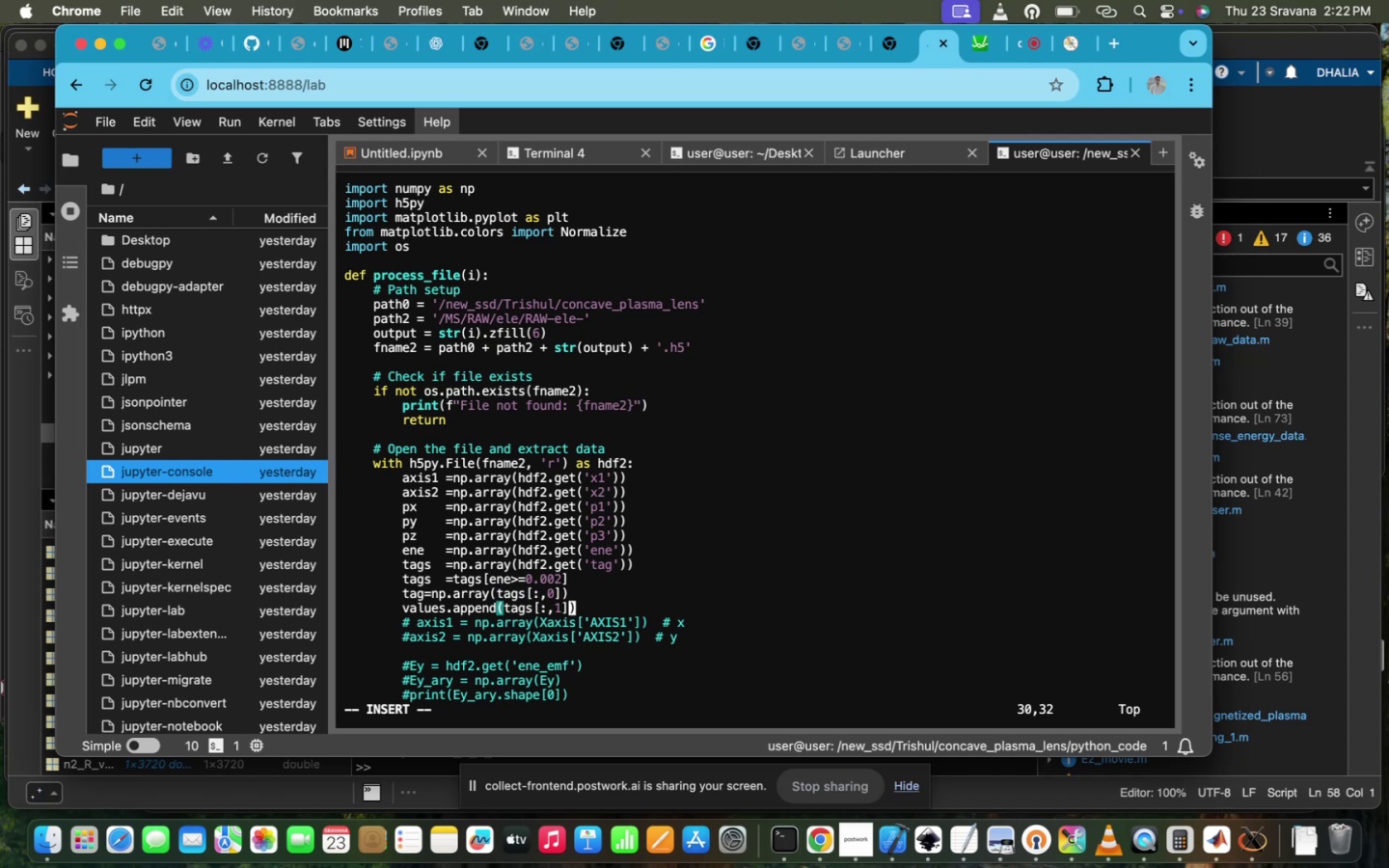 
hold_key(key=ArrowLeft, duration=1.25)
 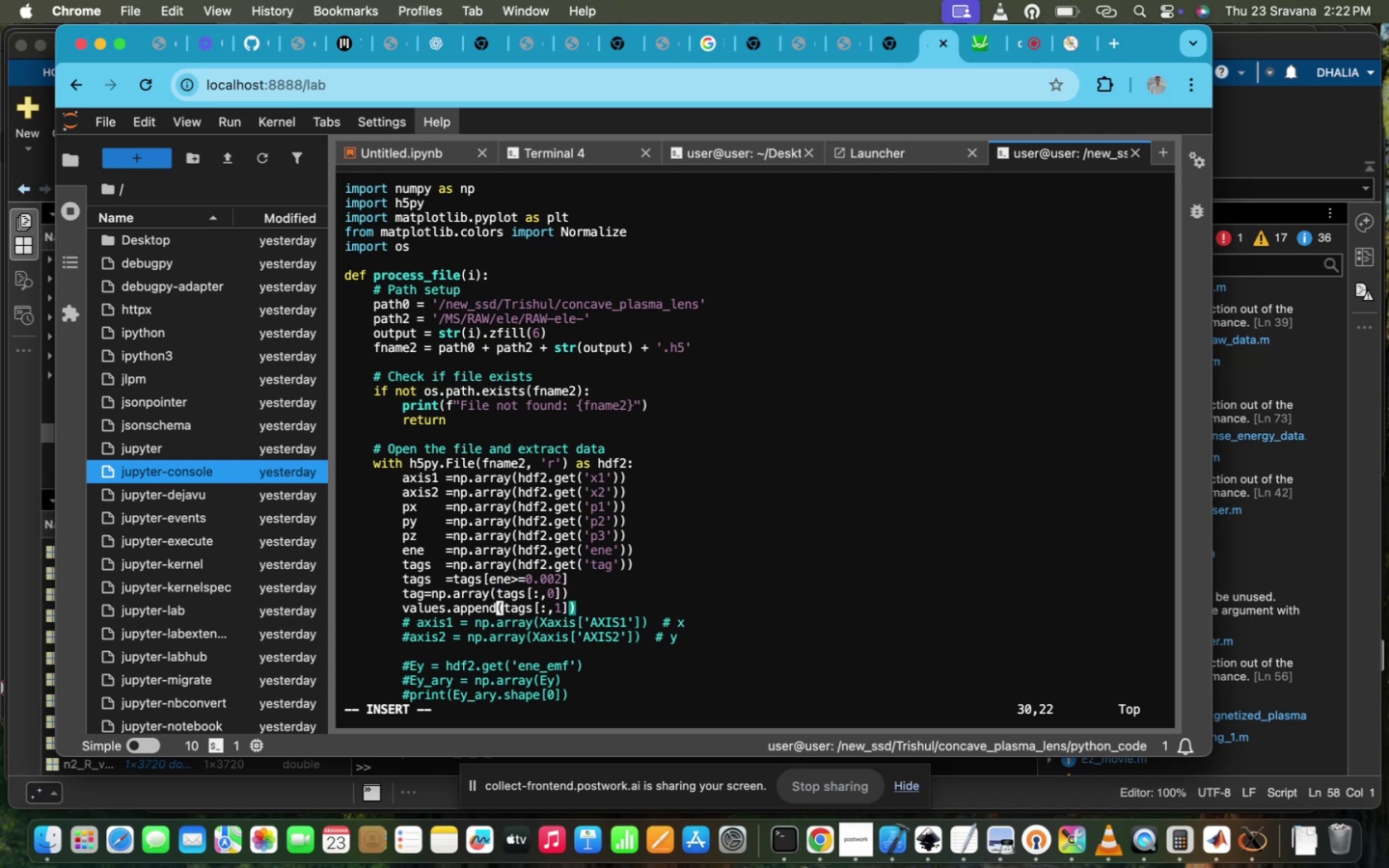 
key(Backspace)
key(Backspace)
key(Backspace)
key(Backspace)
key(Backspace)
key(Backspace)
key(Backspace)
type(=nap)
key(Backspace)
type(p.array)
 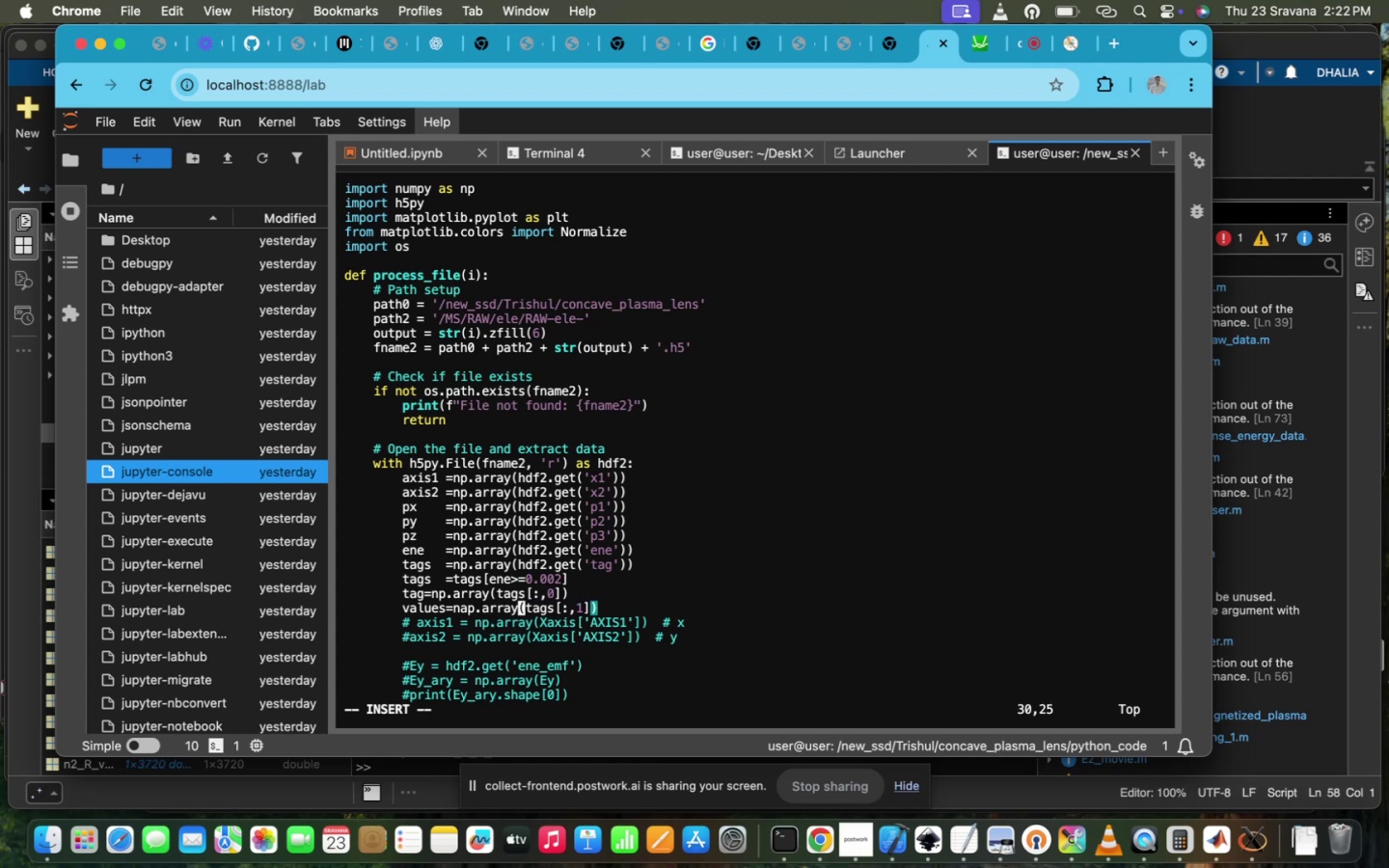 
hold_key(key=ShiftRight, duration=0.95)
 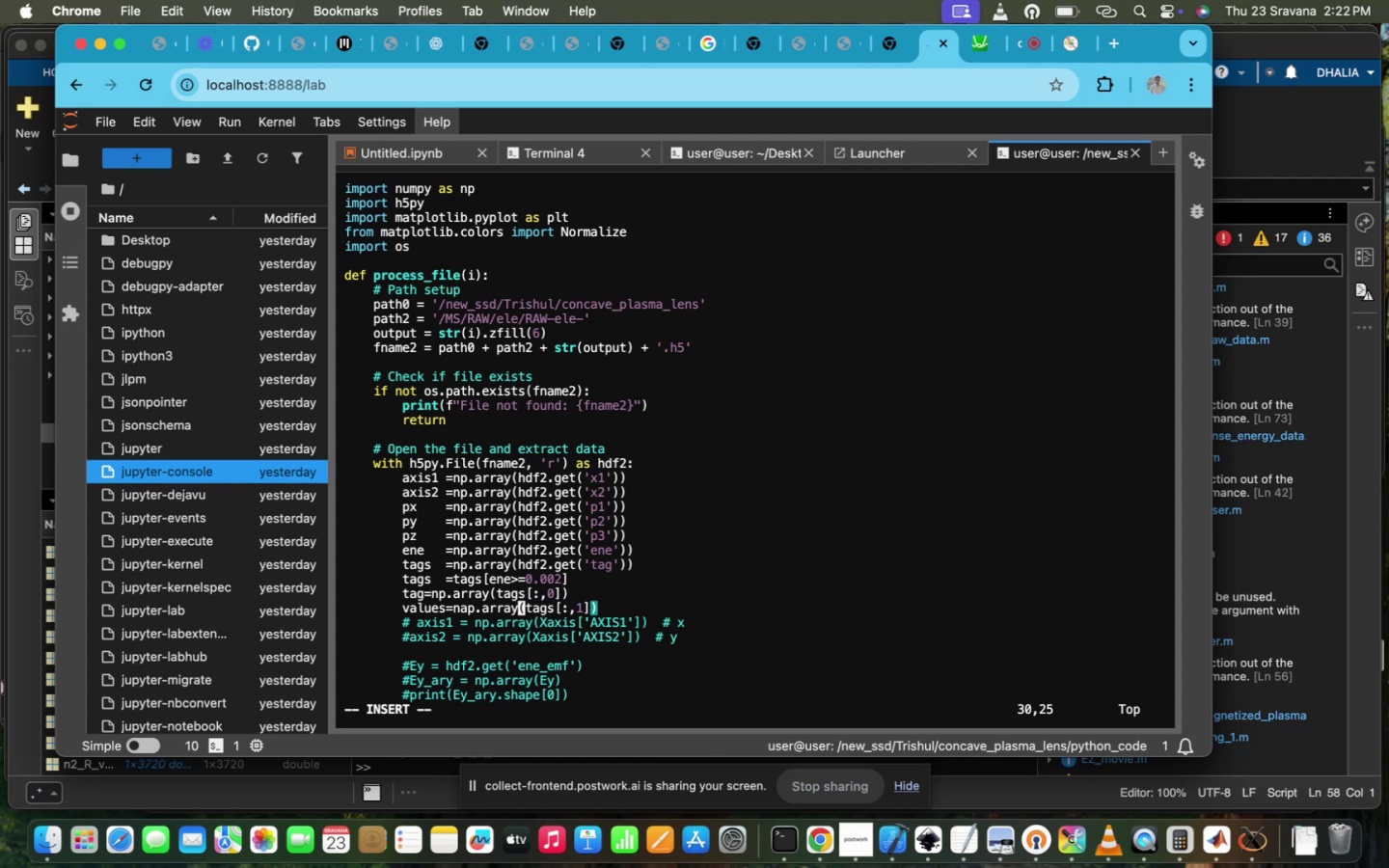 
hold_key(key=ArrowRight, duration=1.5)
 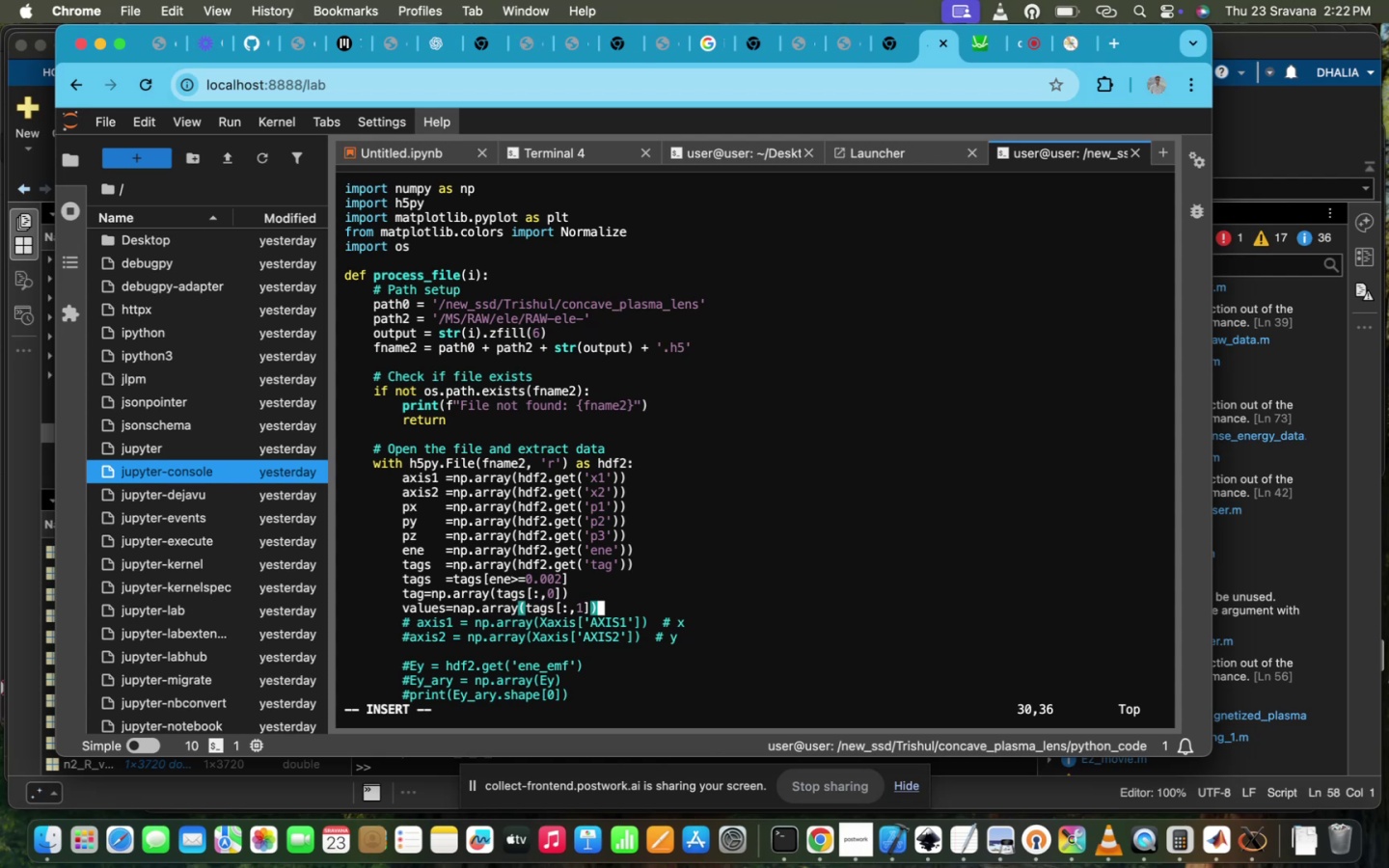 
key(ArrowRight)
 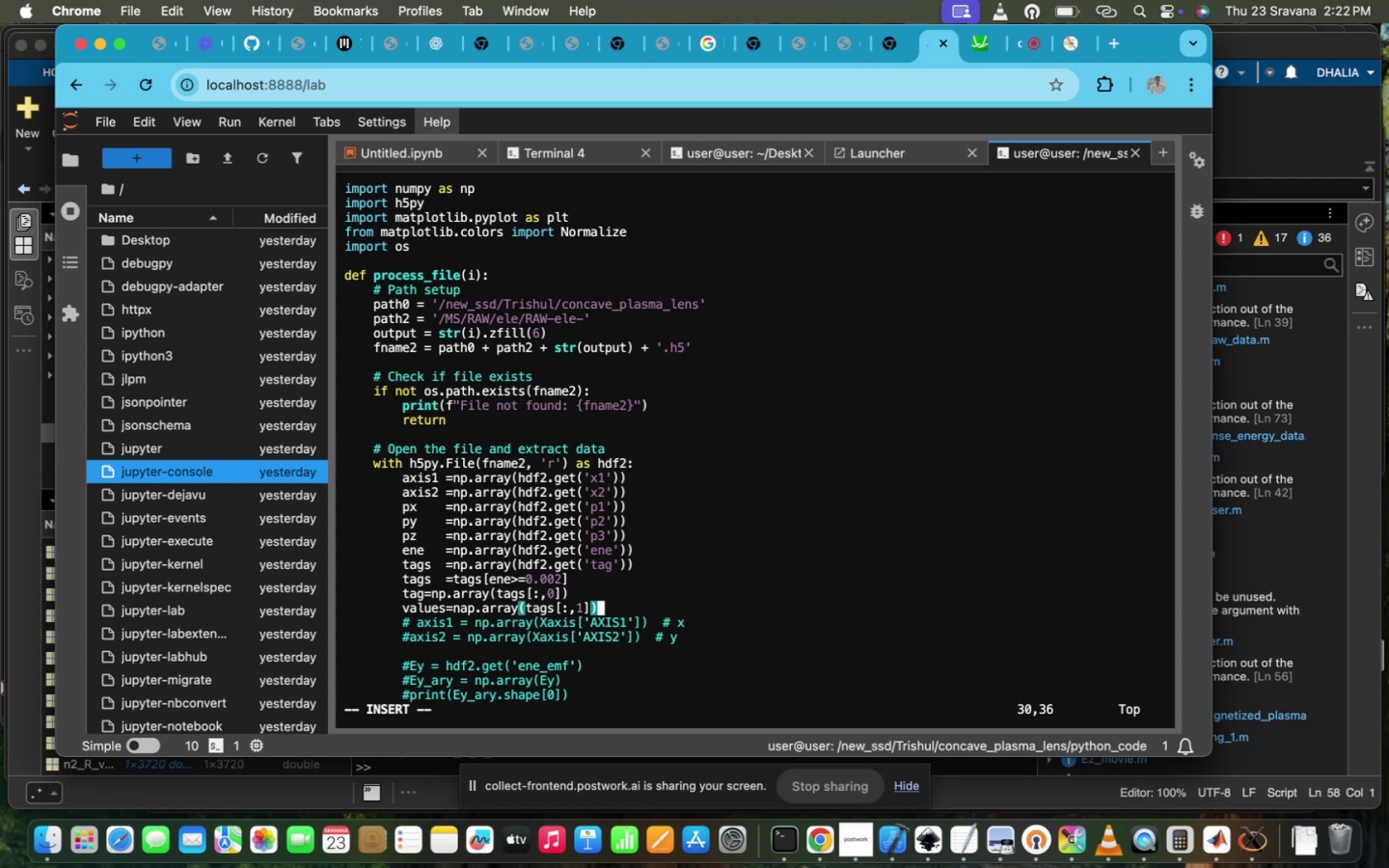 
key(ArrowRight)
 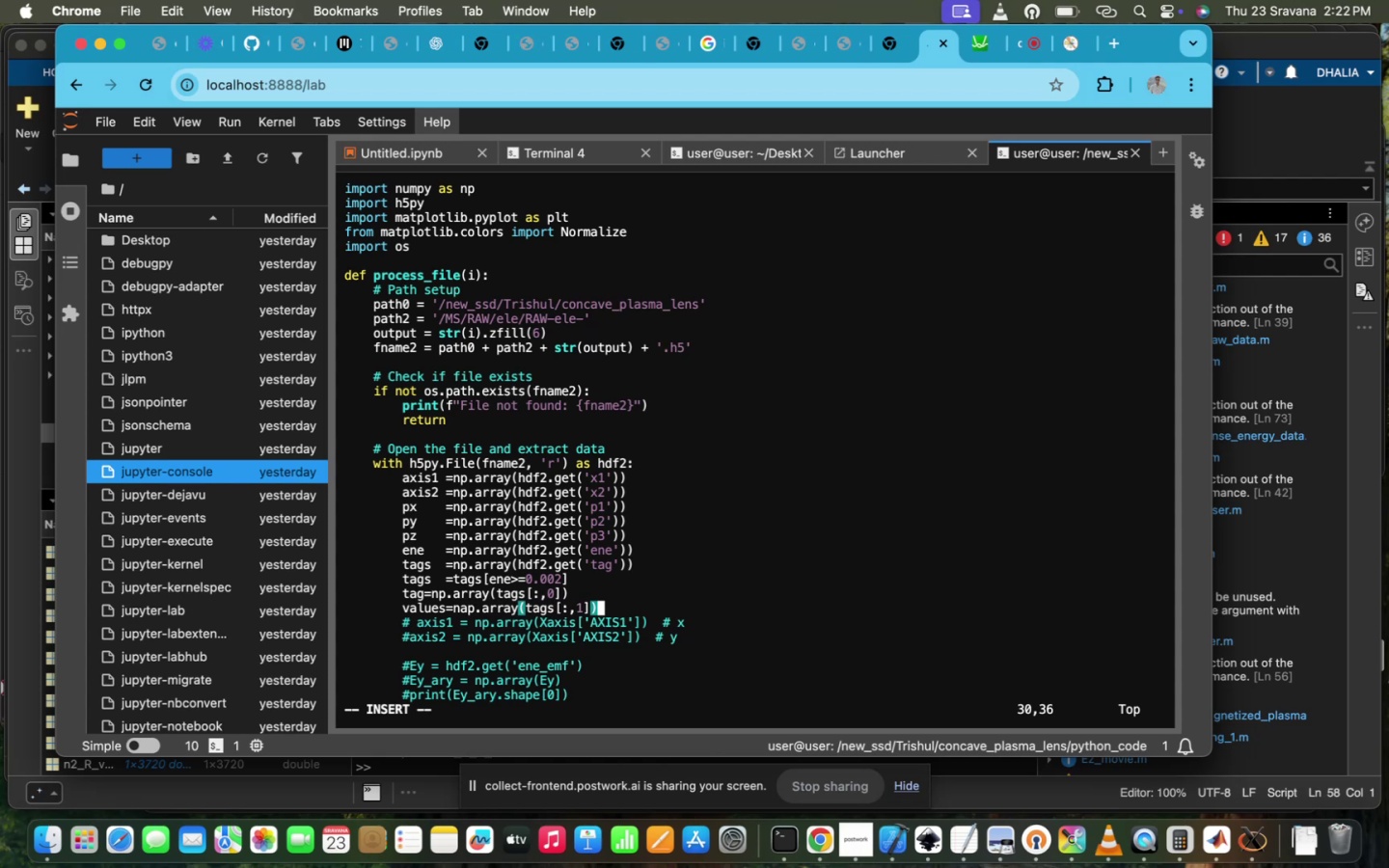 
key(Escape)
type(:wq!)
 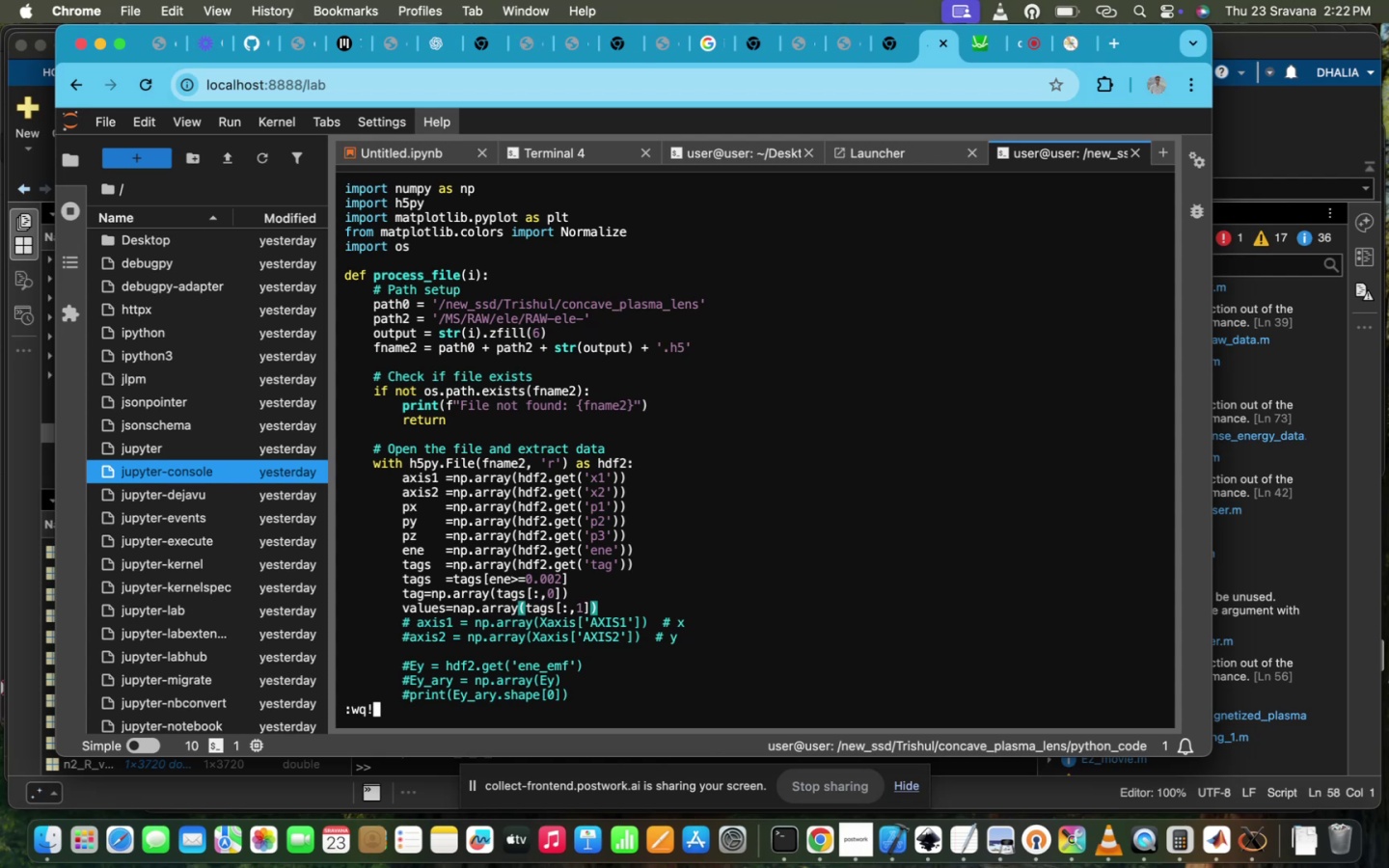 
key(Enter)
 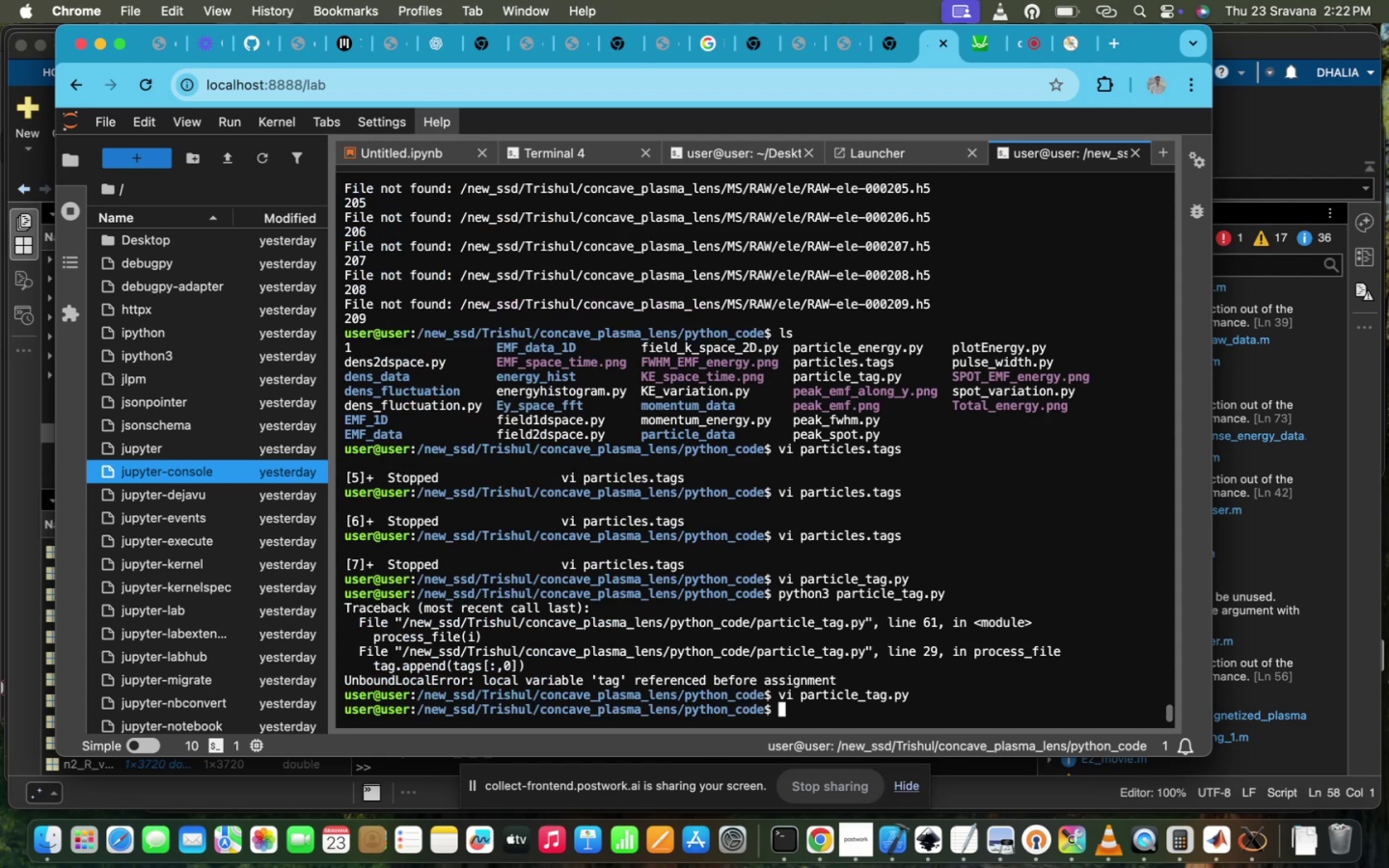 
key(ArrowUp)
 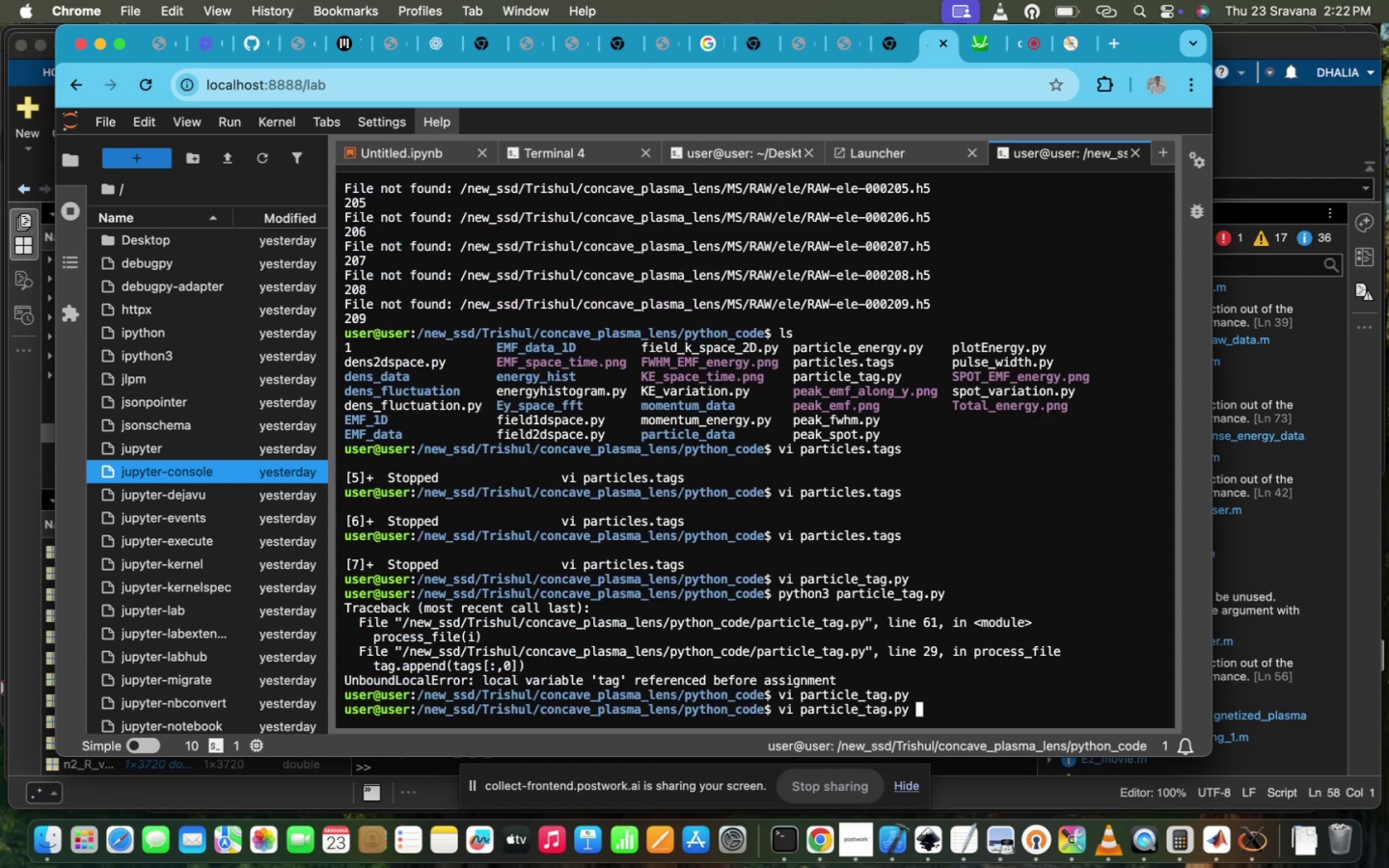 
key(ArrowUp)
 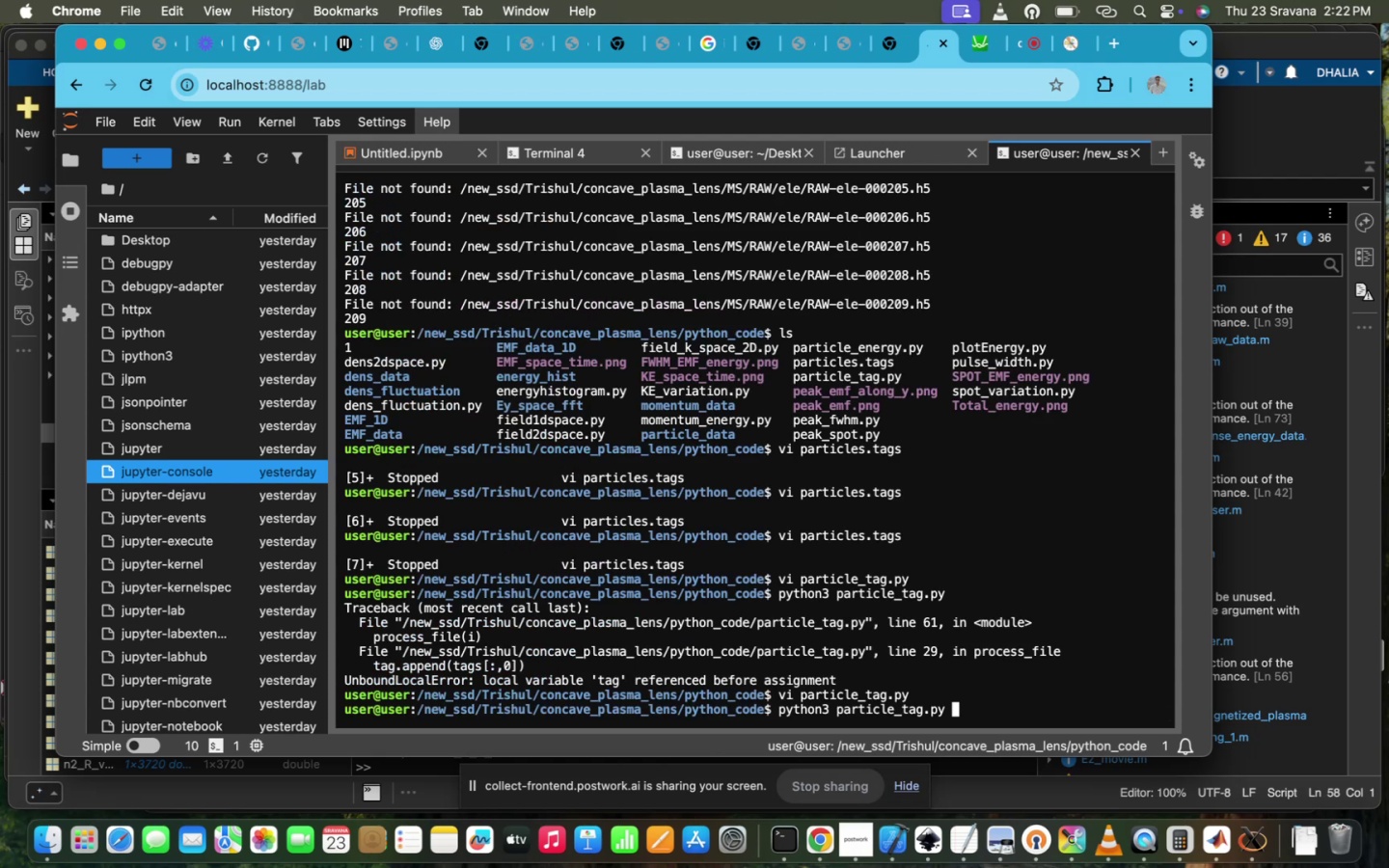 
key(Enter)
 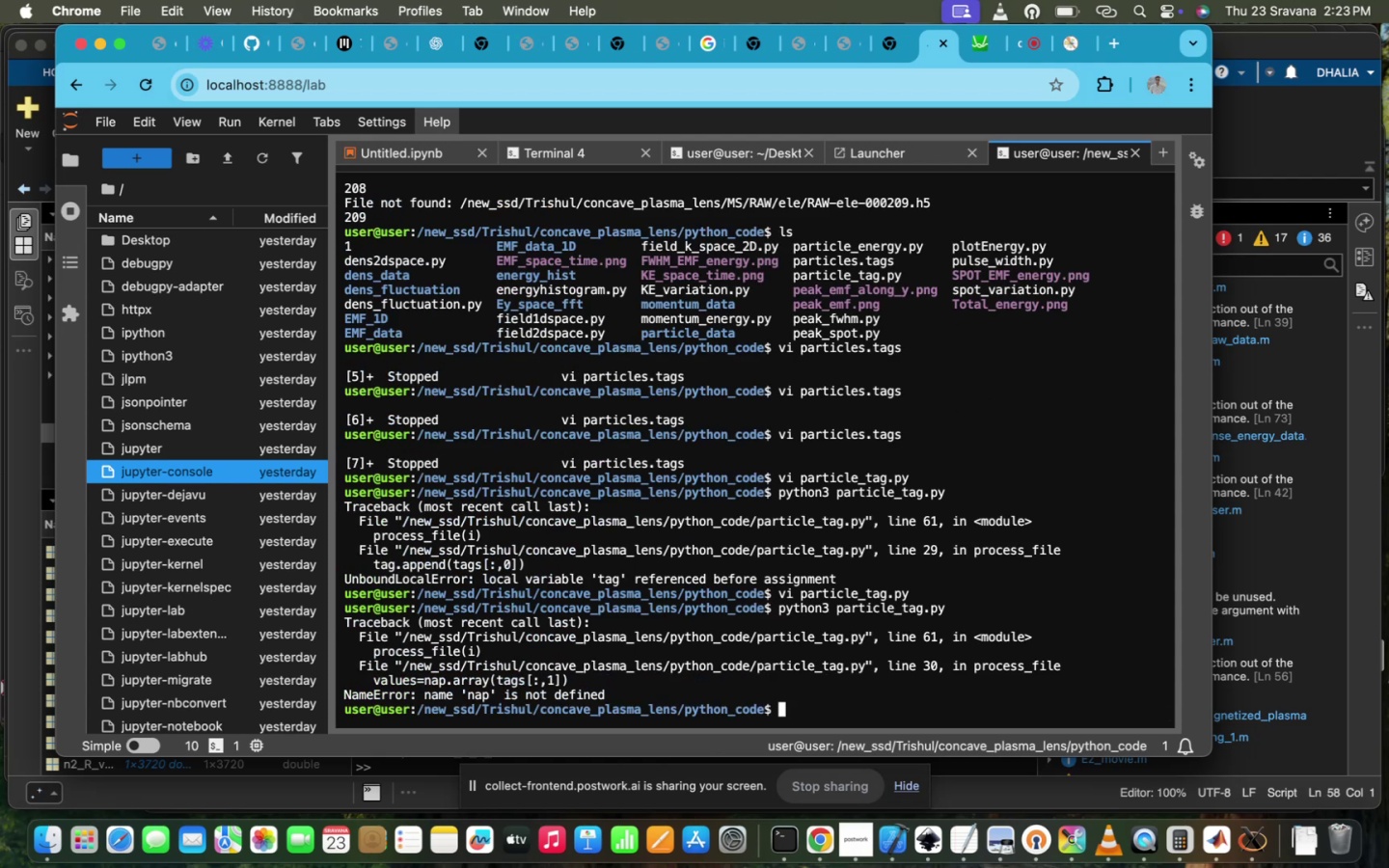 
key(ArrowUp)
 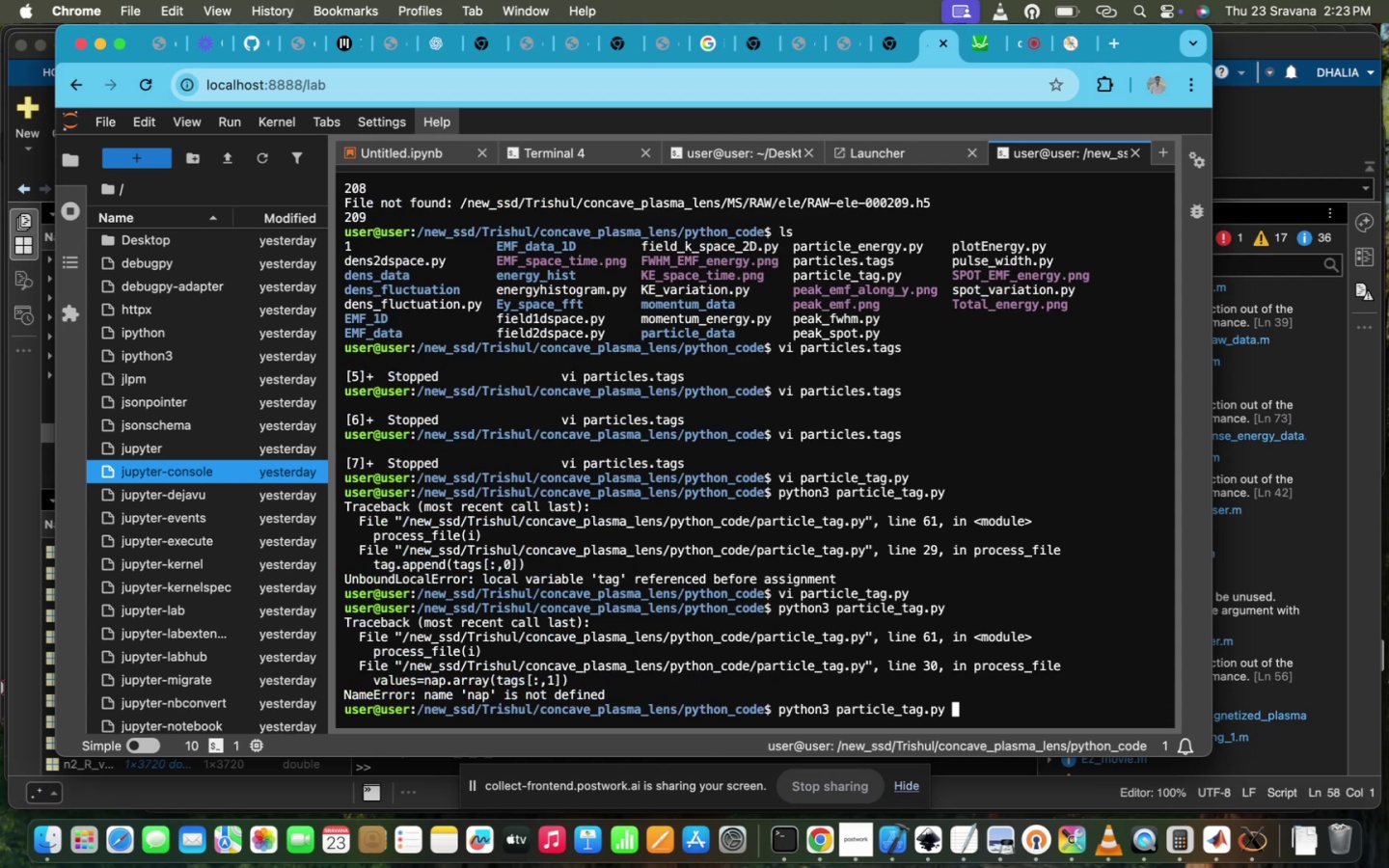 
key(ArrowUp)
 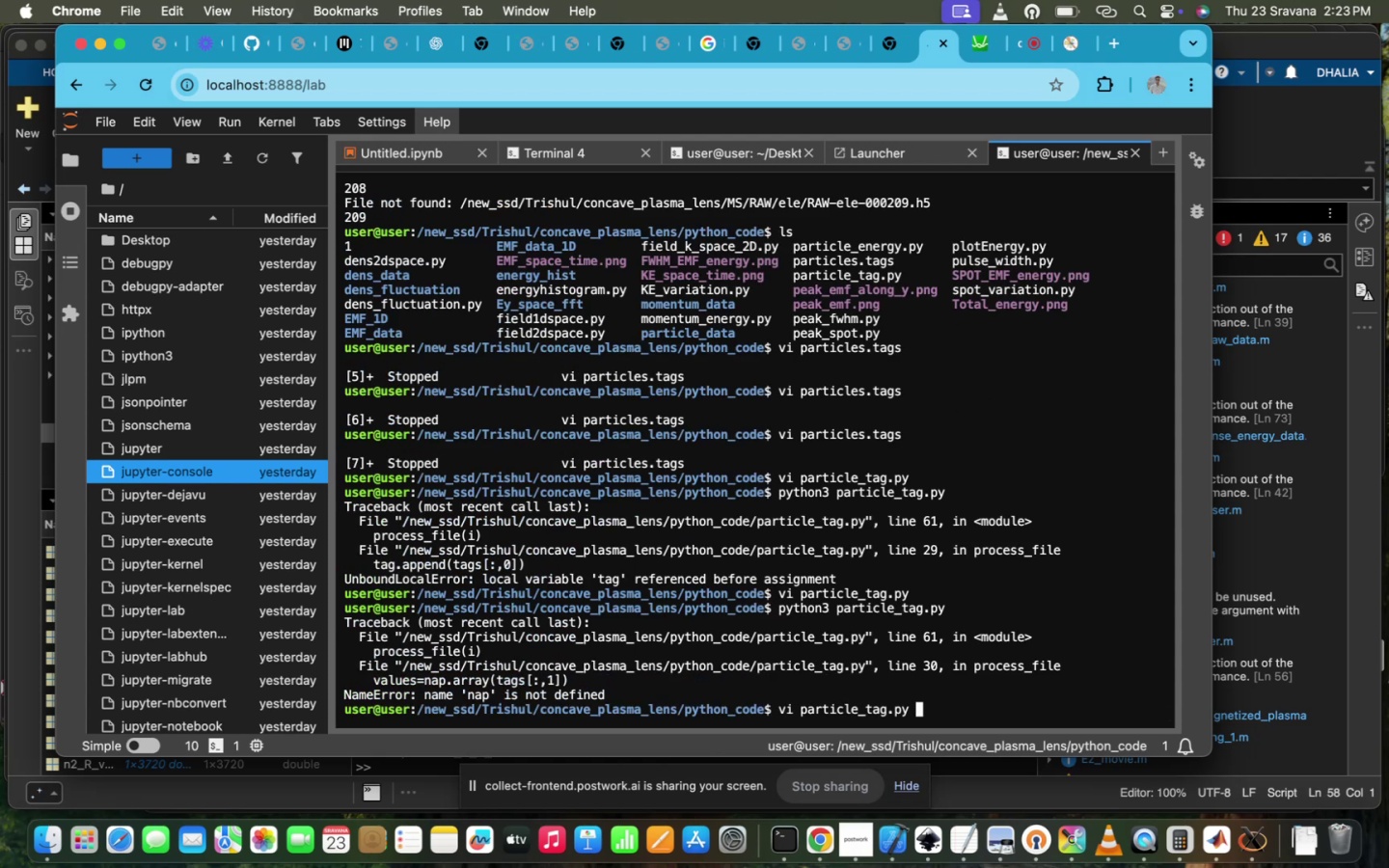 
hold_key(key=Enter, duration=0.56)
 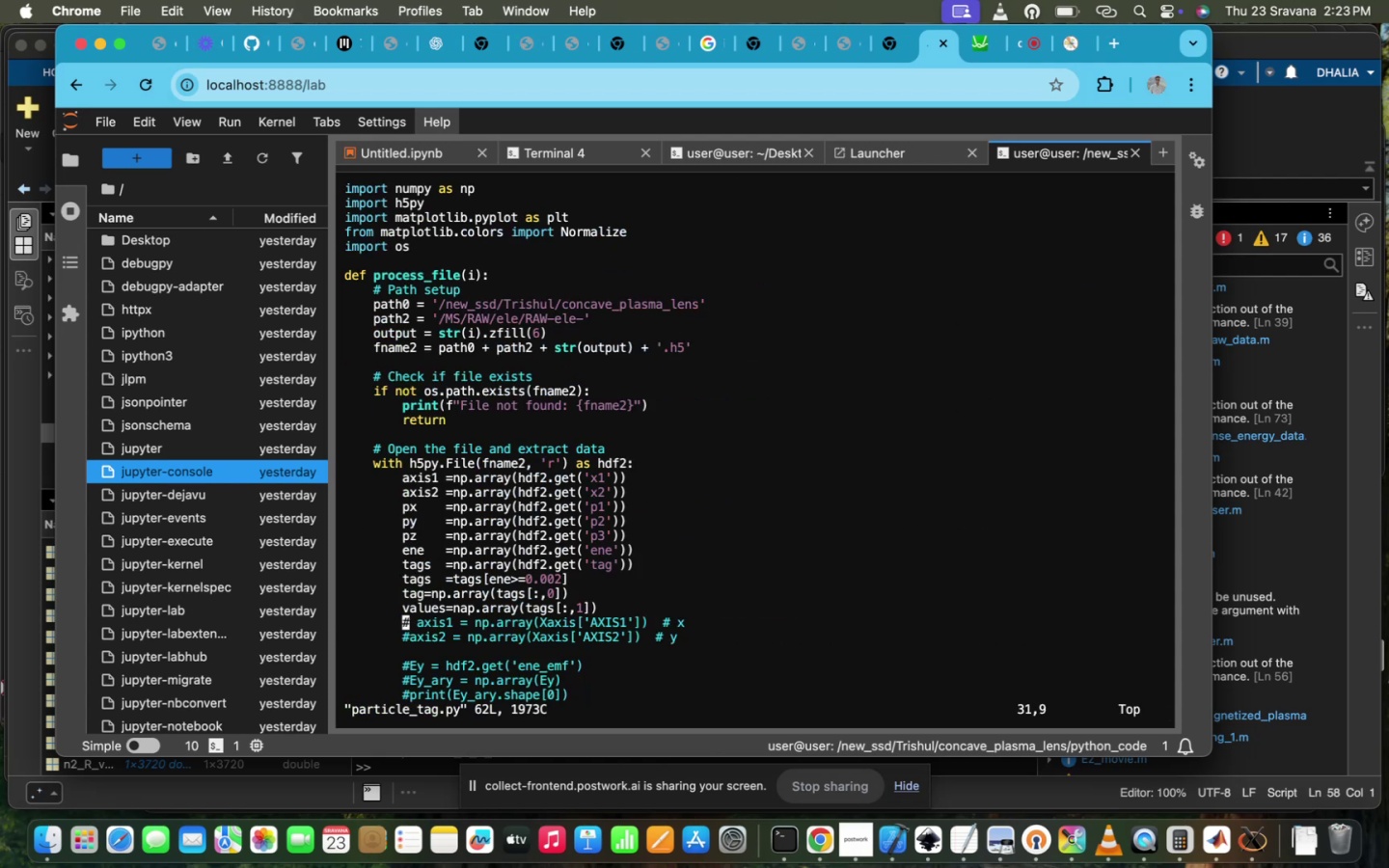 
key(ArrowUp)
 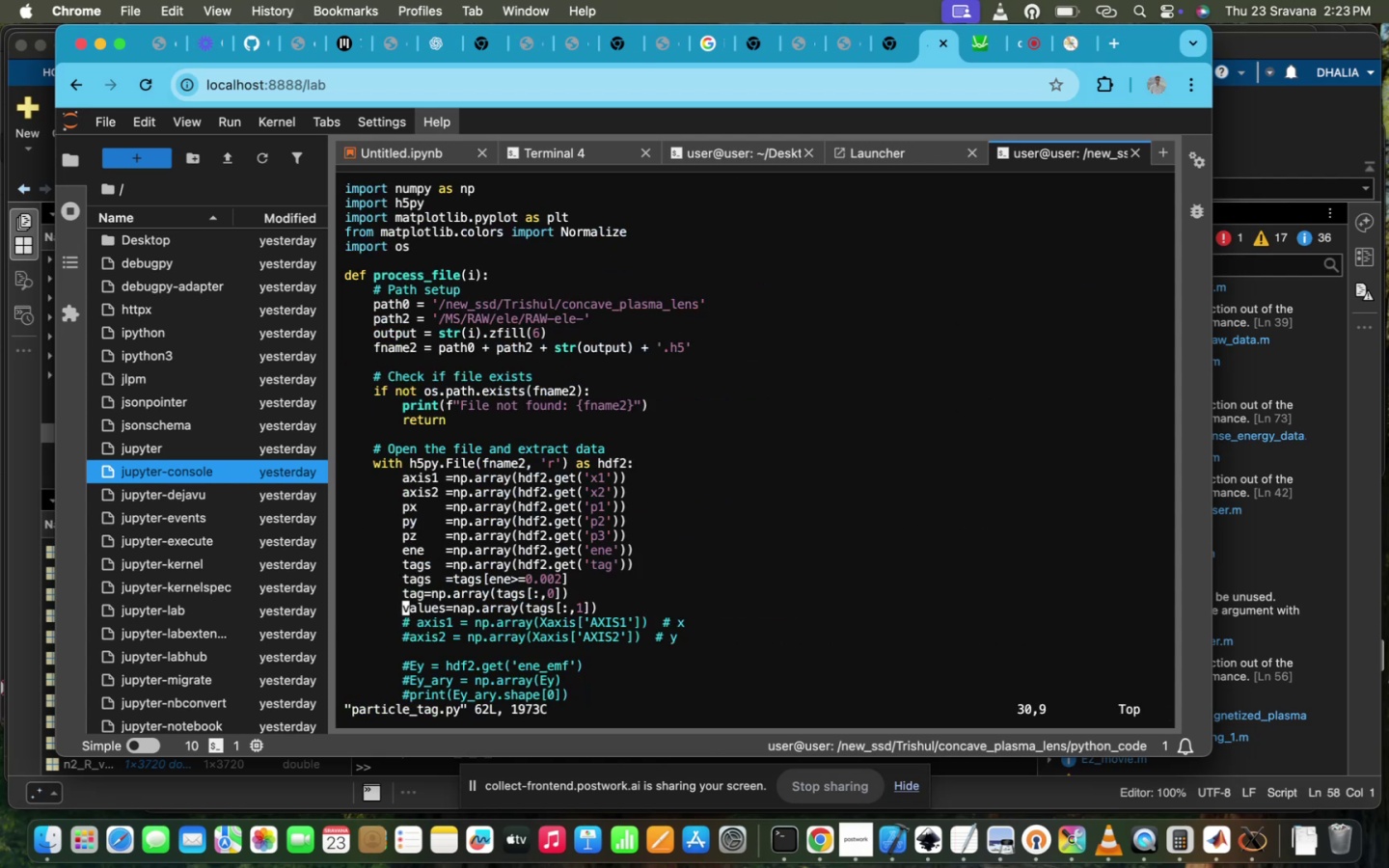 
key(ArrowLeft)
 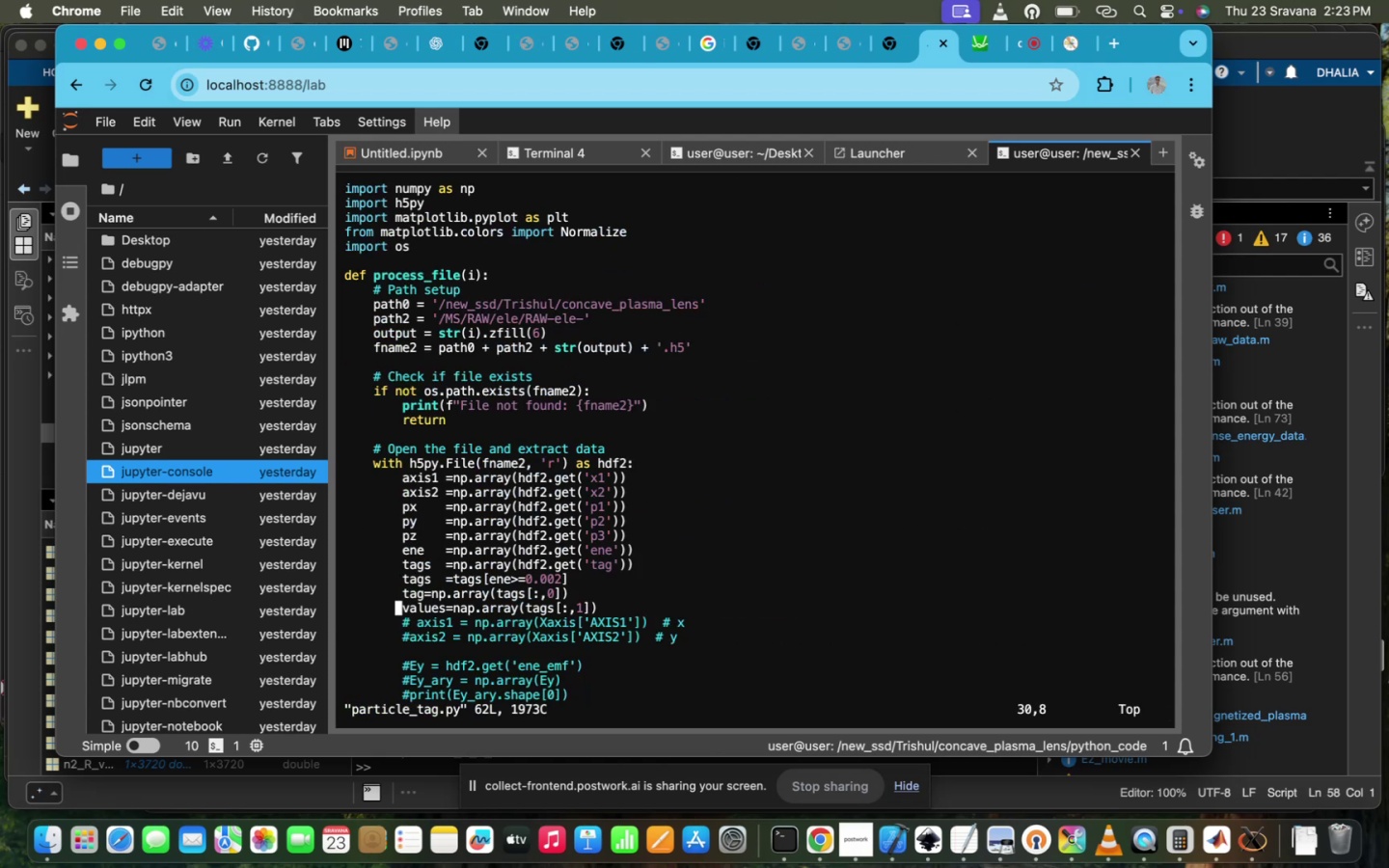 
hold_key(key=ArrowRight, duration=1.3)
 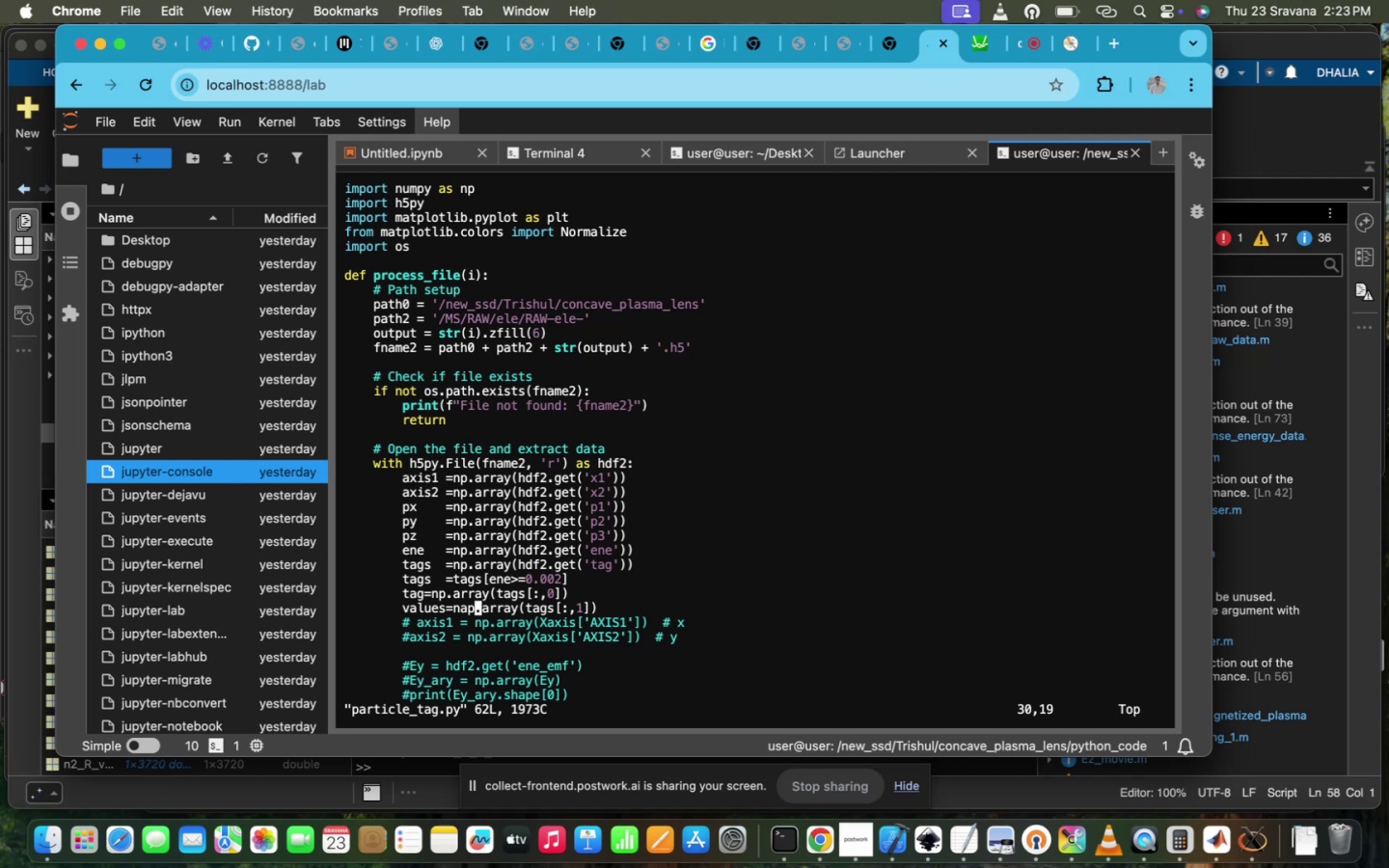 
key(ArrowLeft)
 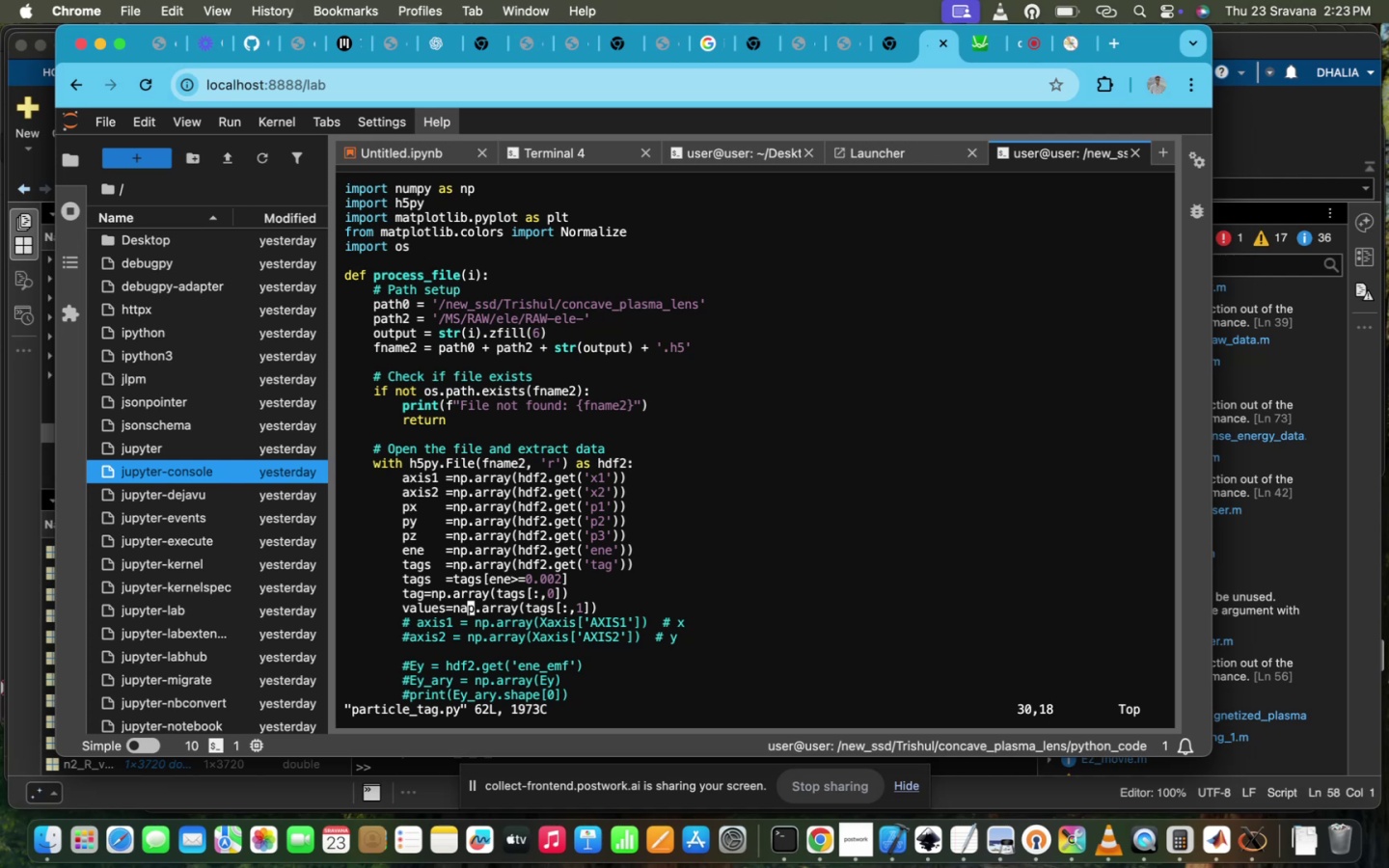 
key(Backspace)
 